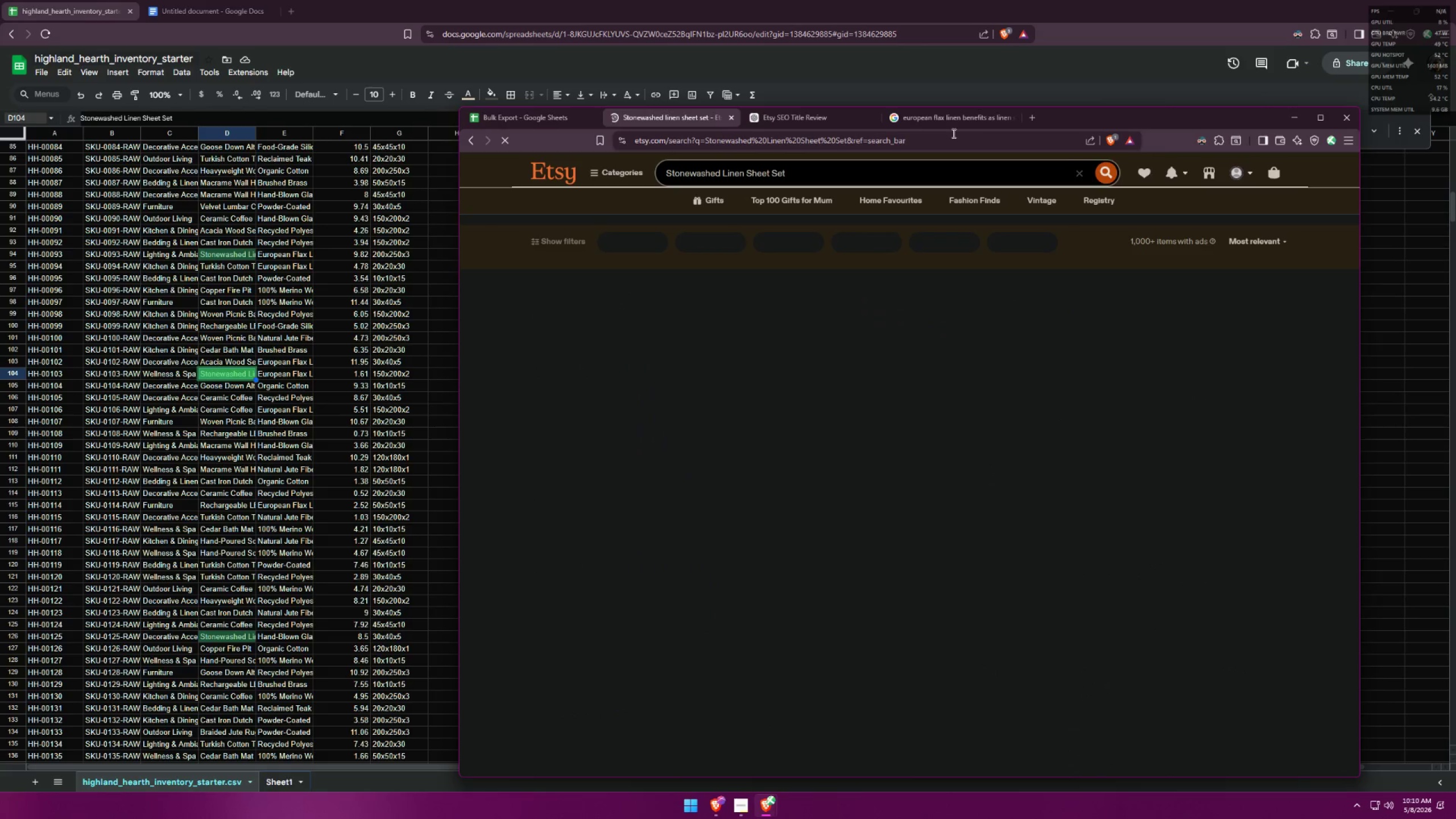 
left_click([975, 121])
 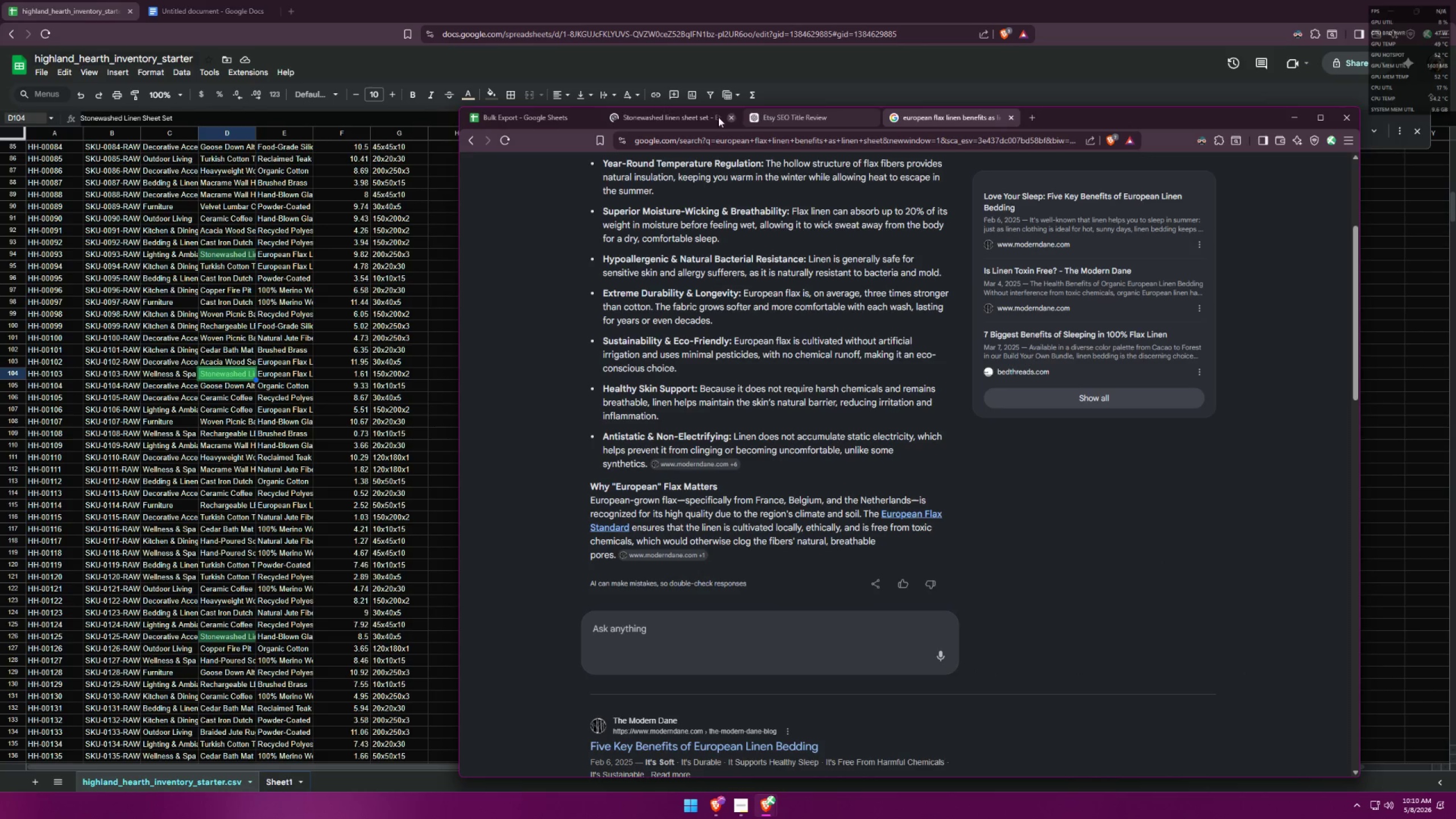 
left_click([653, 115])
 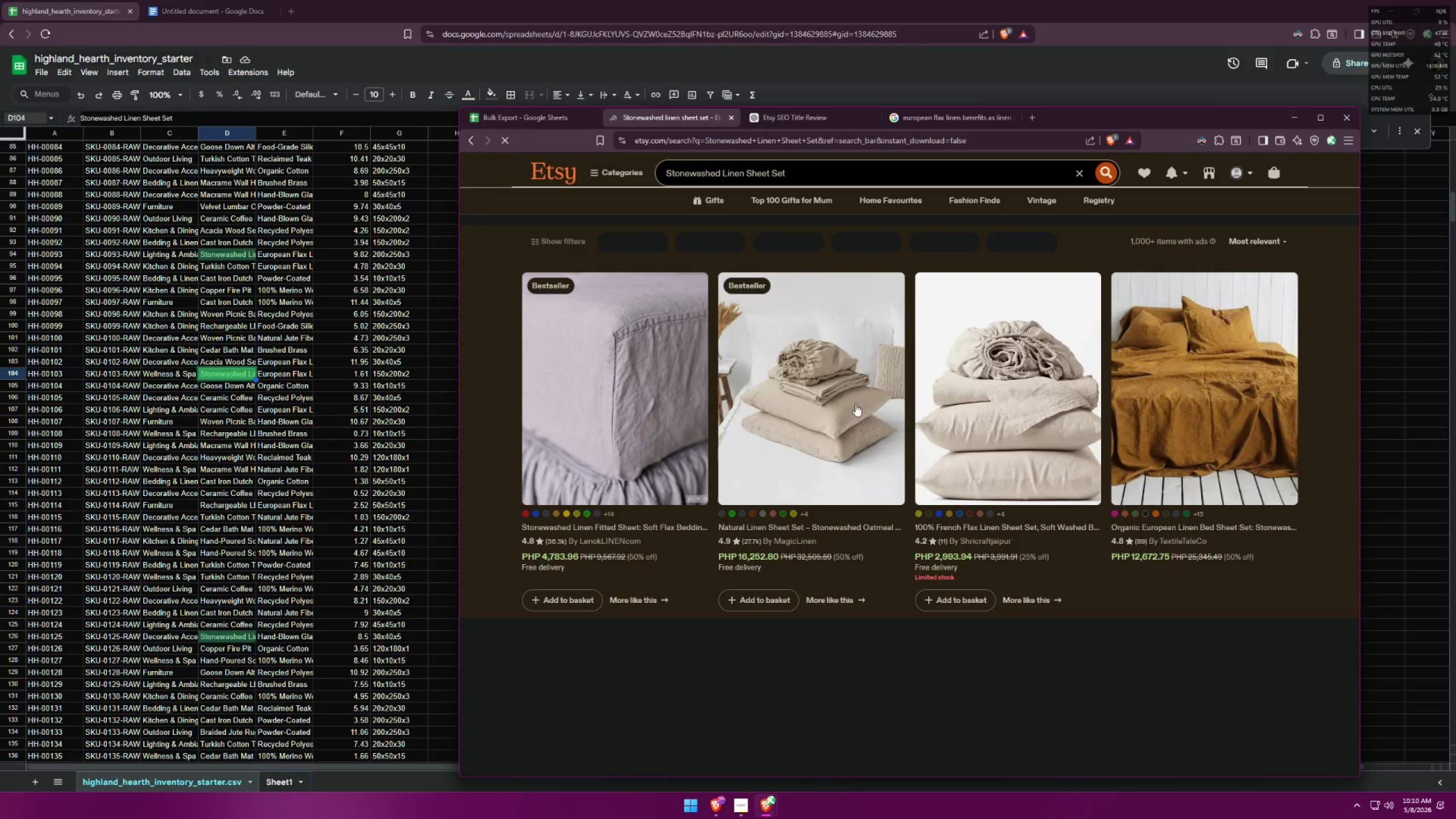 
scroll: coordinate [902, 448], scroll_direction: down, amount: 2.0
 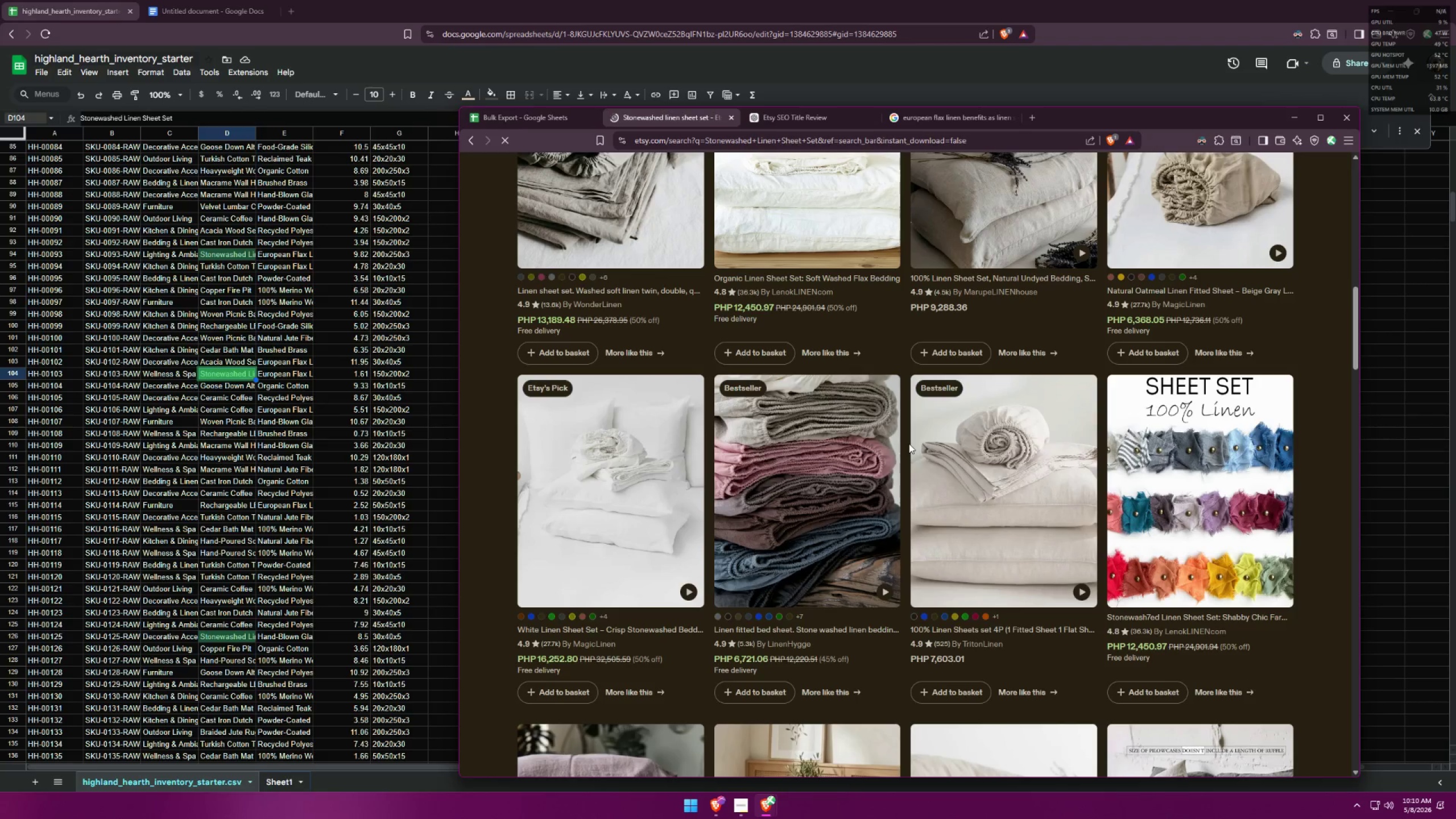 
scroll: coordinate [1268, 317], scroll_direction: up, amount: 18.0
 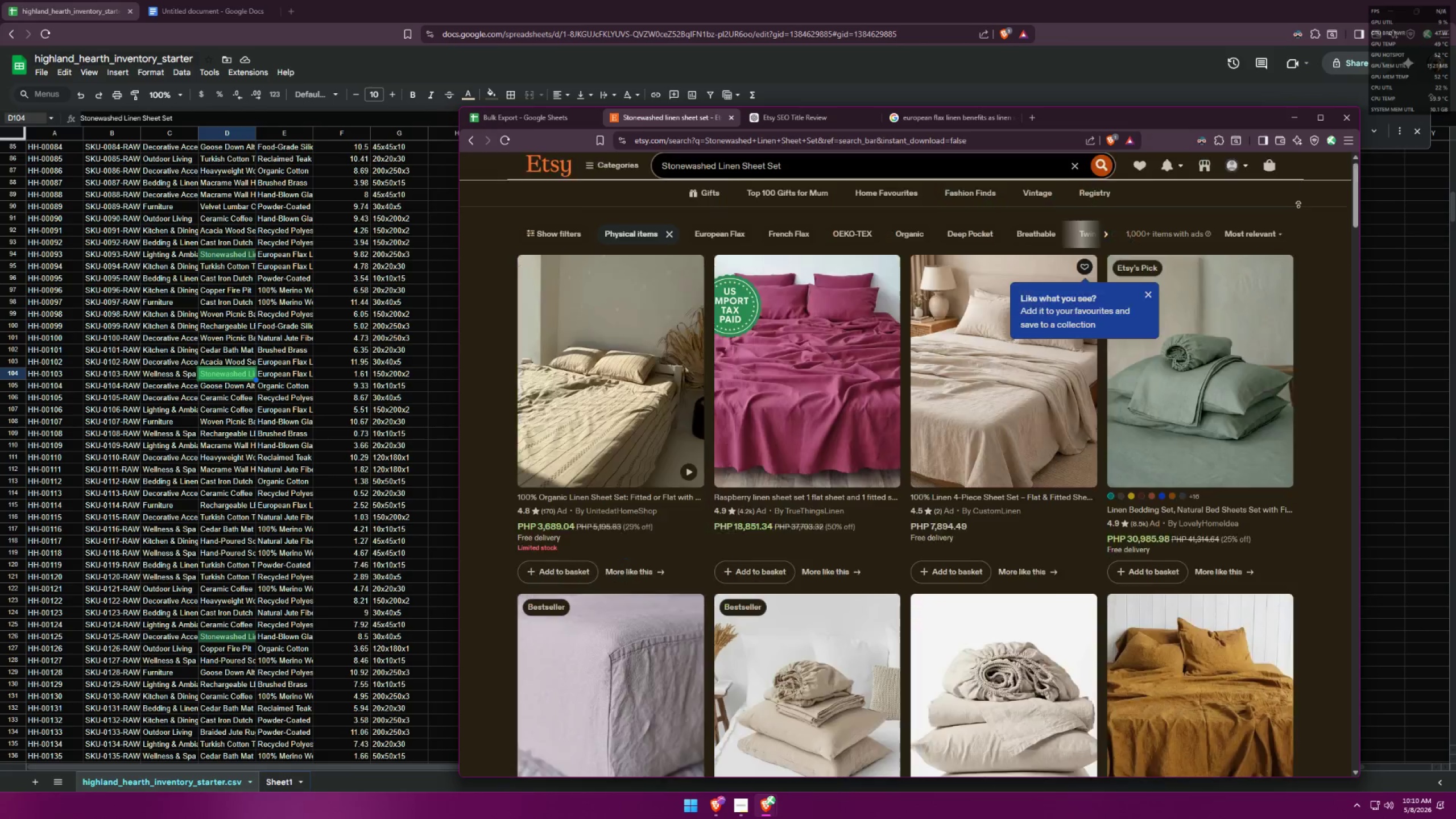 
left_click([1248, 236])
 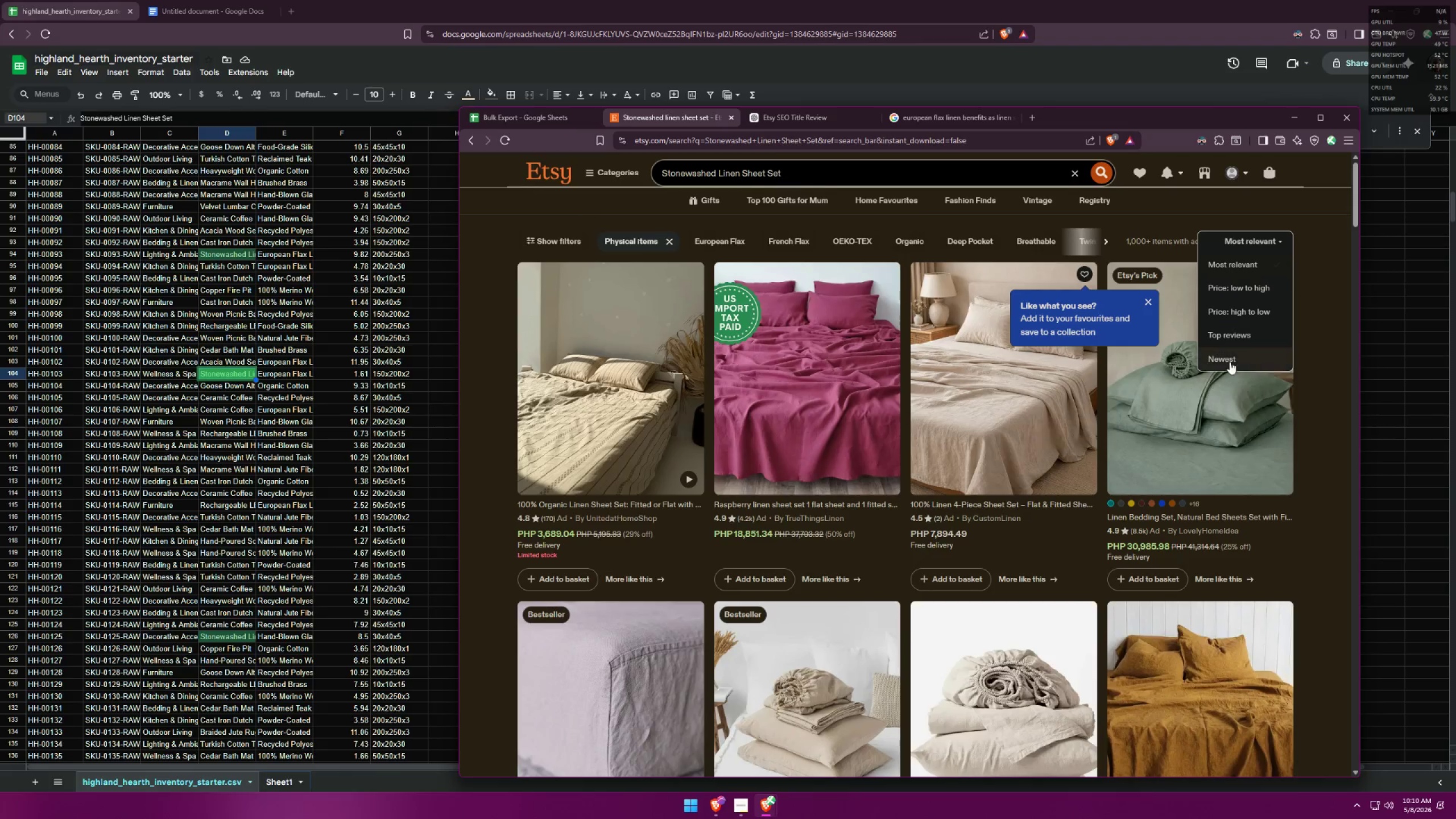 
scroll: coordinate [1289, 159], scroll_direction: up, amount: 1.0
 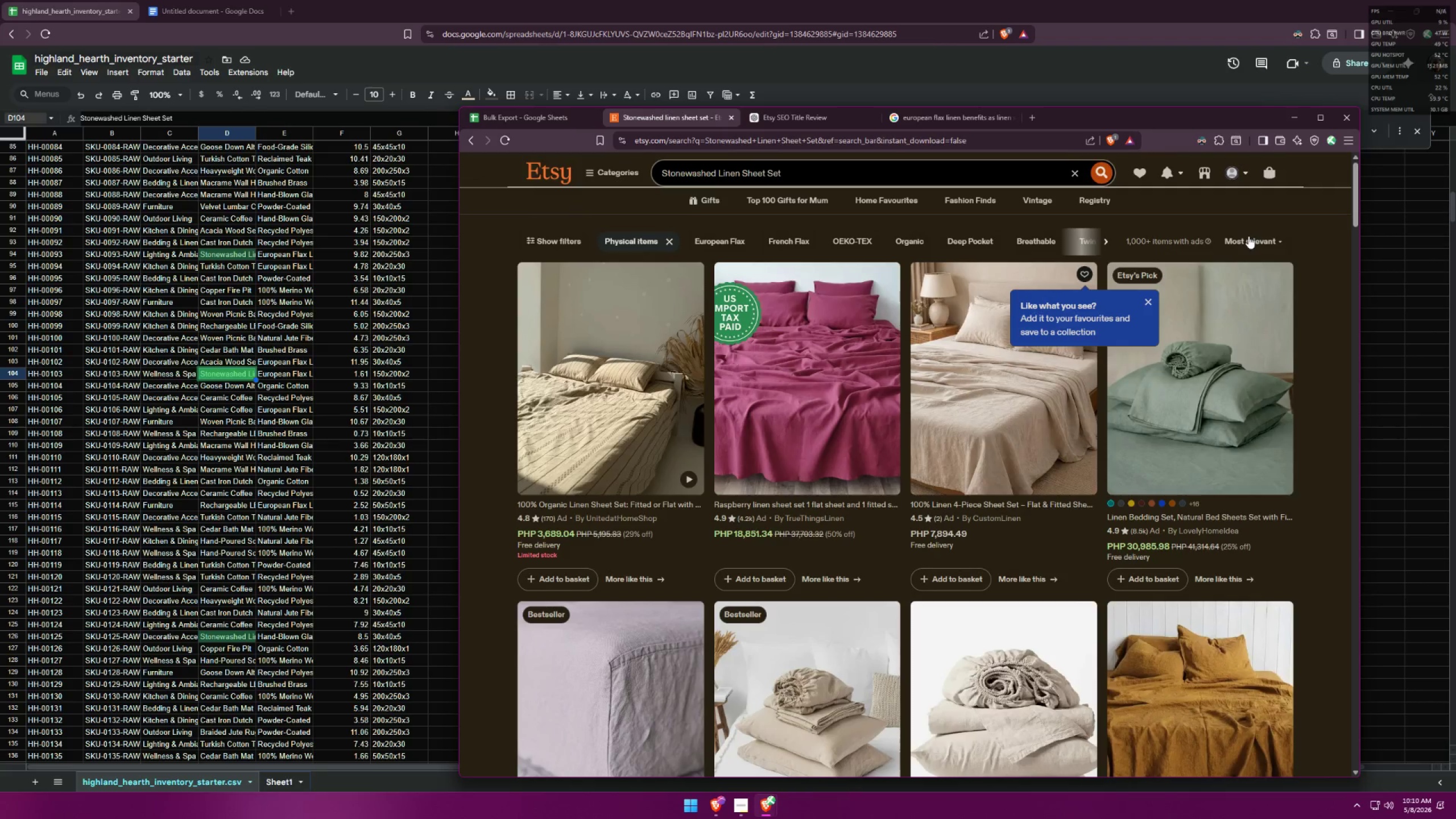 
left_click([1250, 338])
 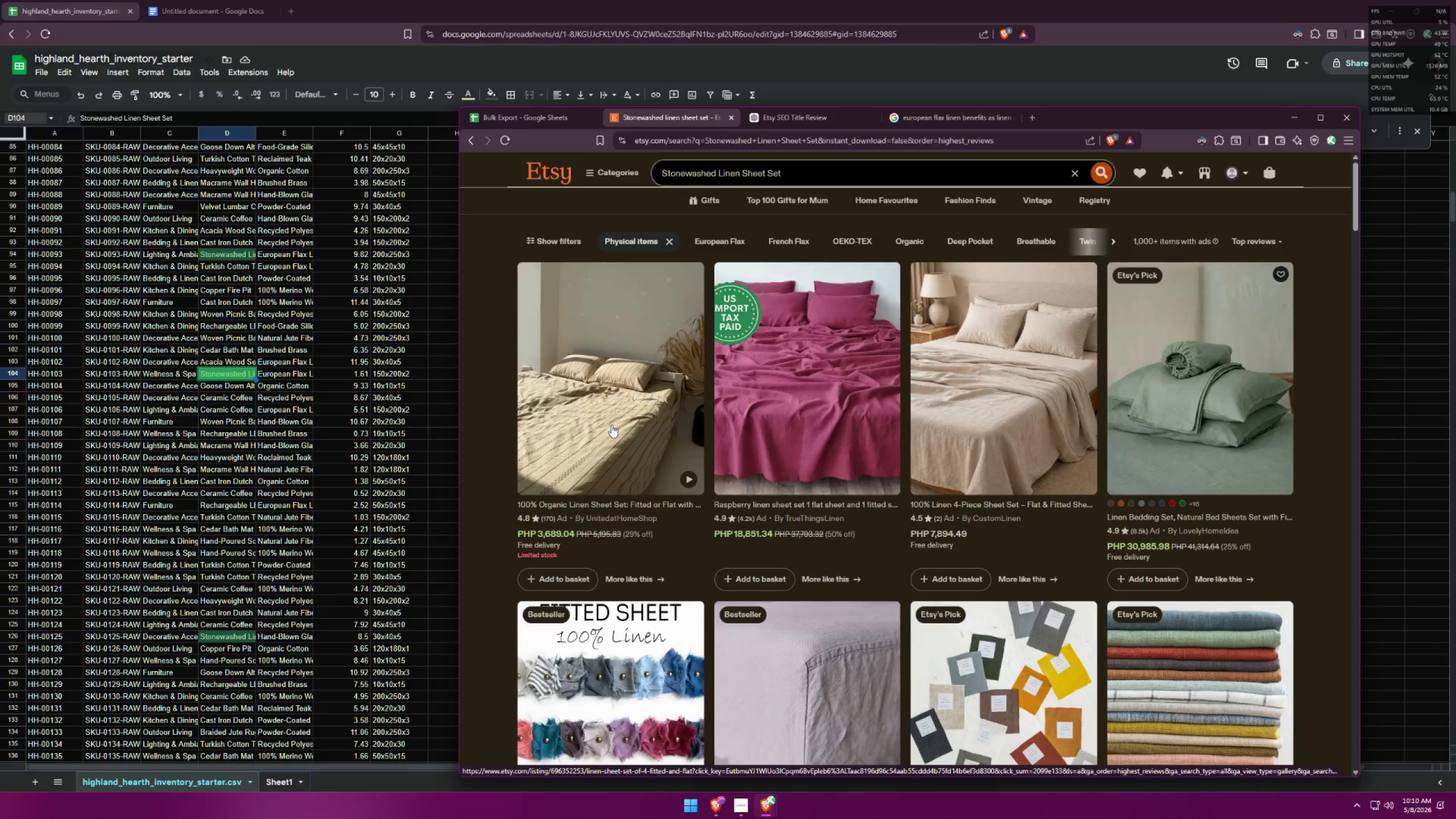 
wait(6.56)
 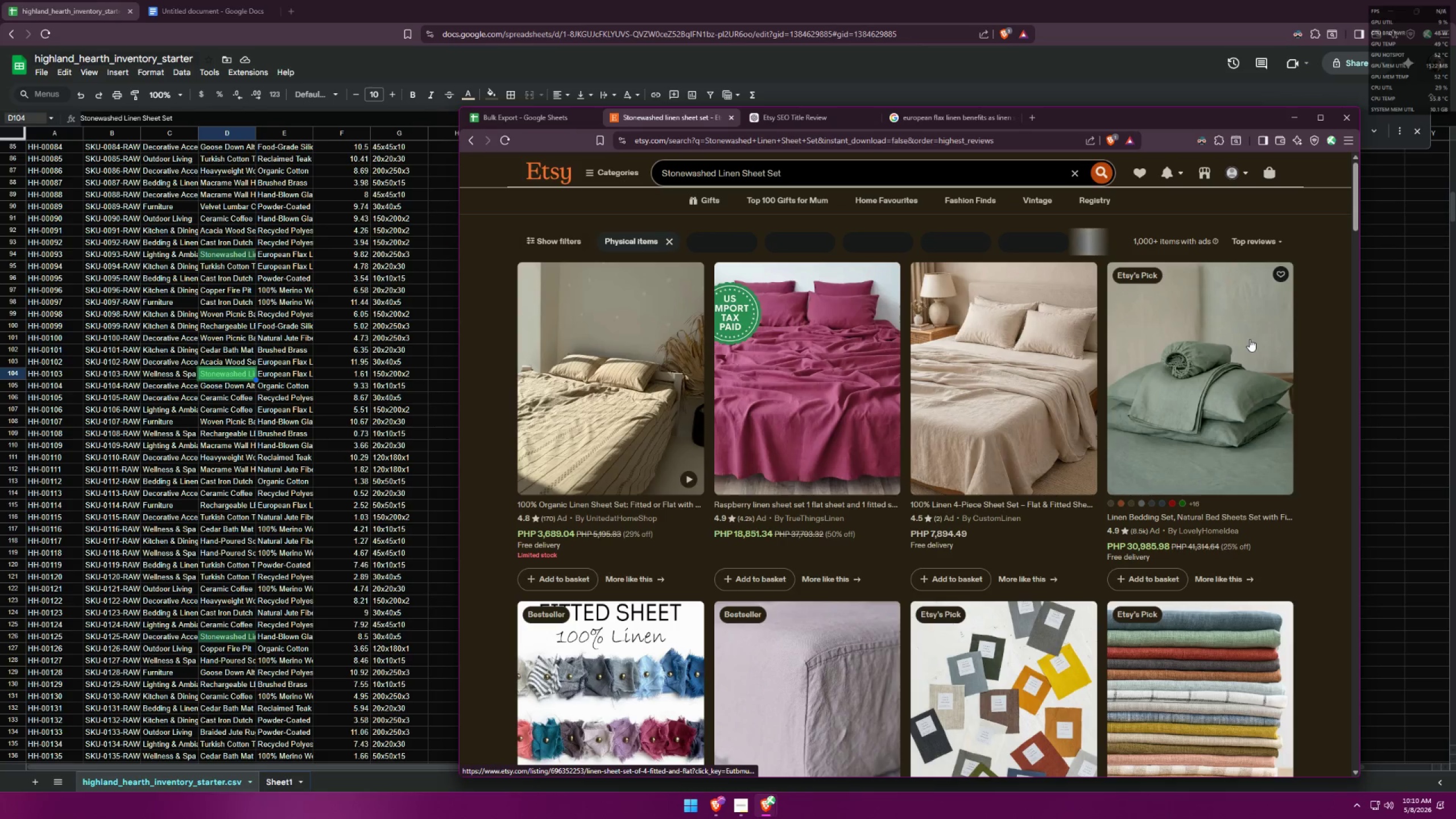 
left_click([732, 116])
 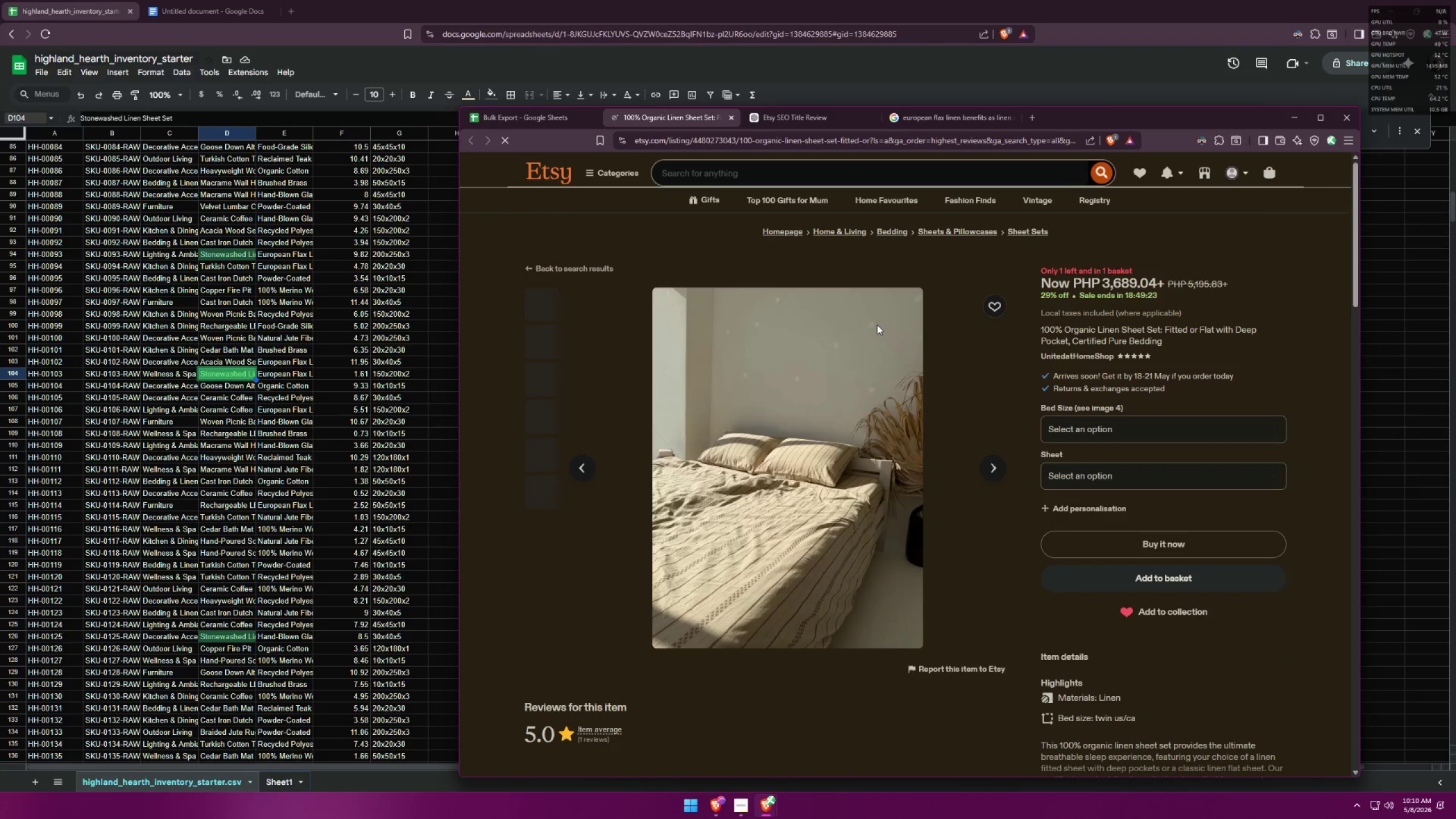 
scroll: coordinate [868, 338], scroll_direction: down, amount: 23.0
 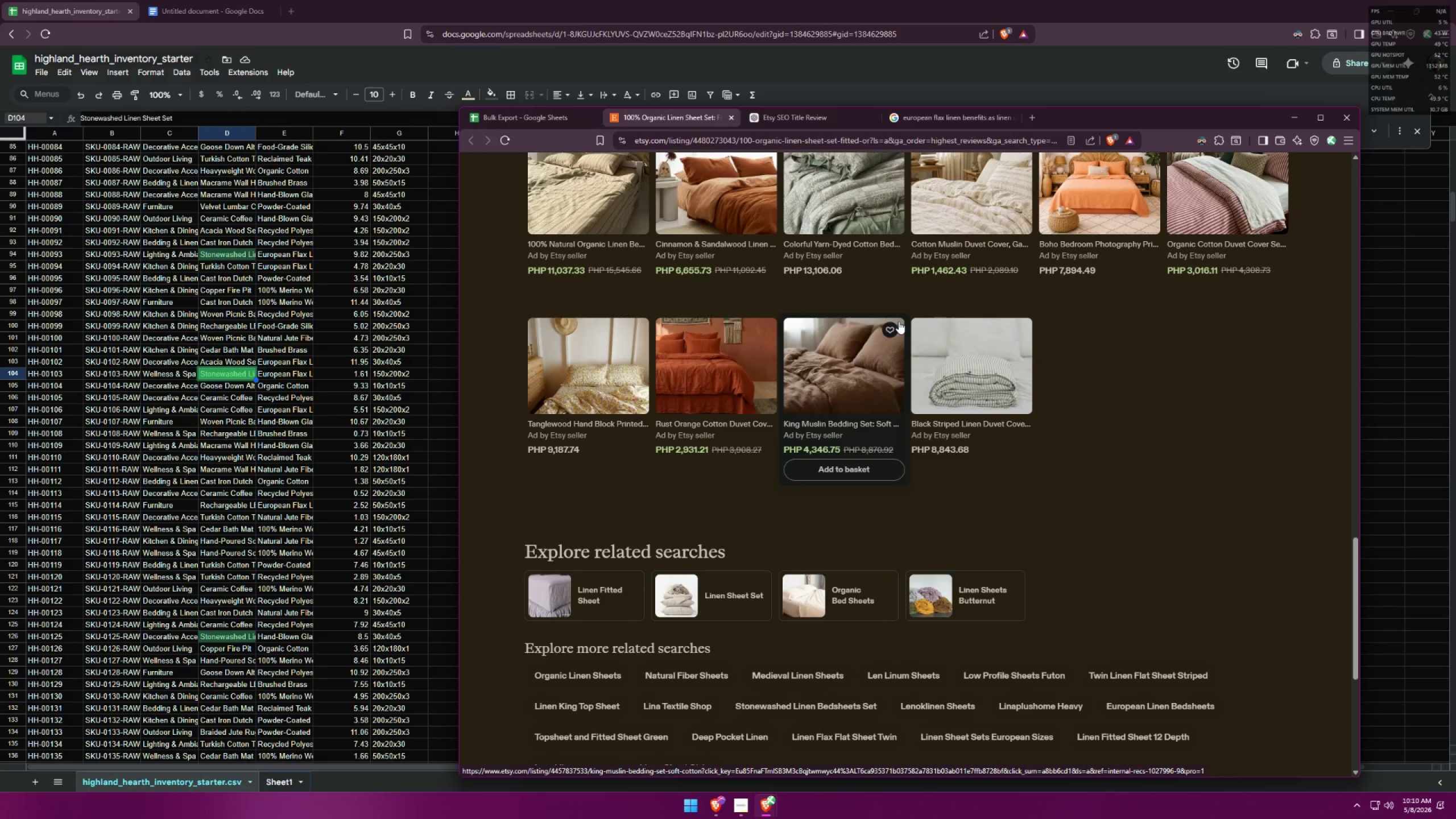 
wait(14.62)
 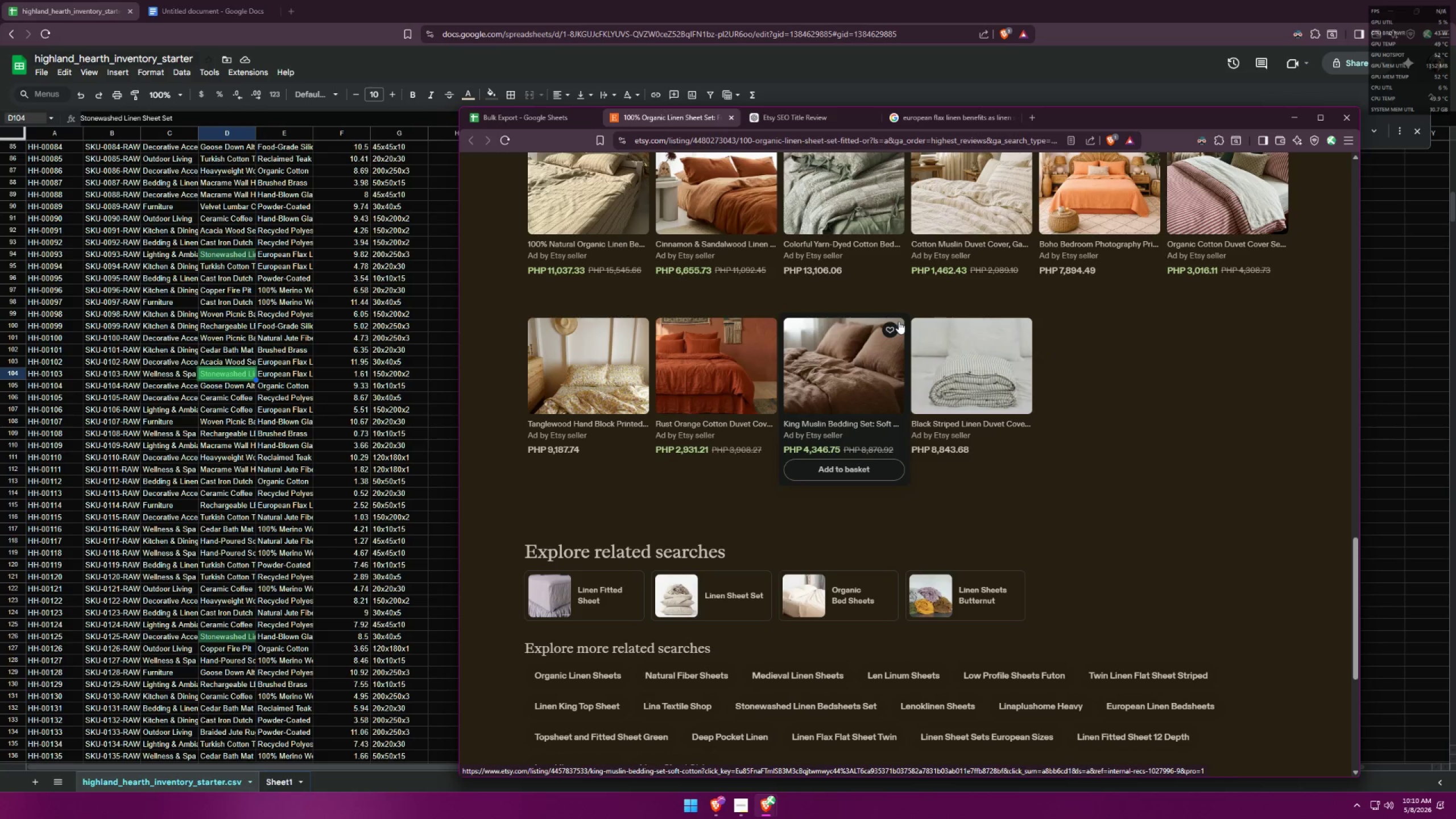 
left_click([530, 111])
 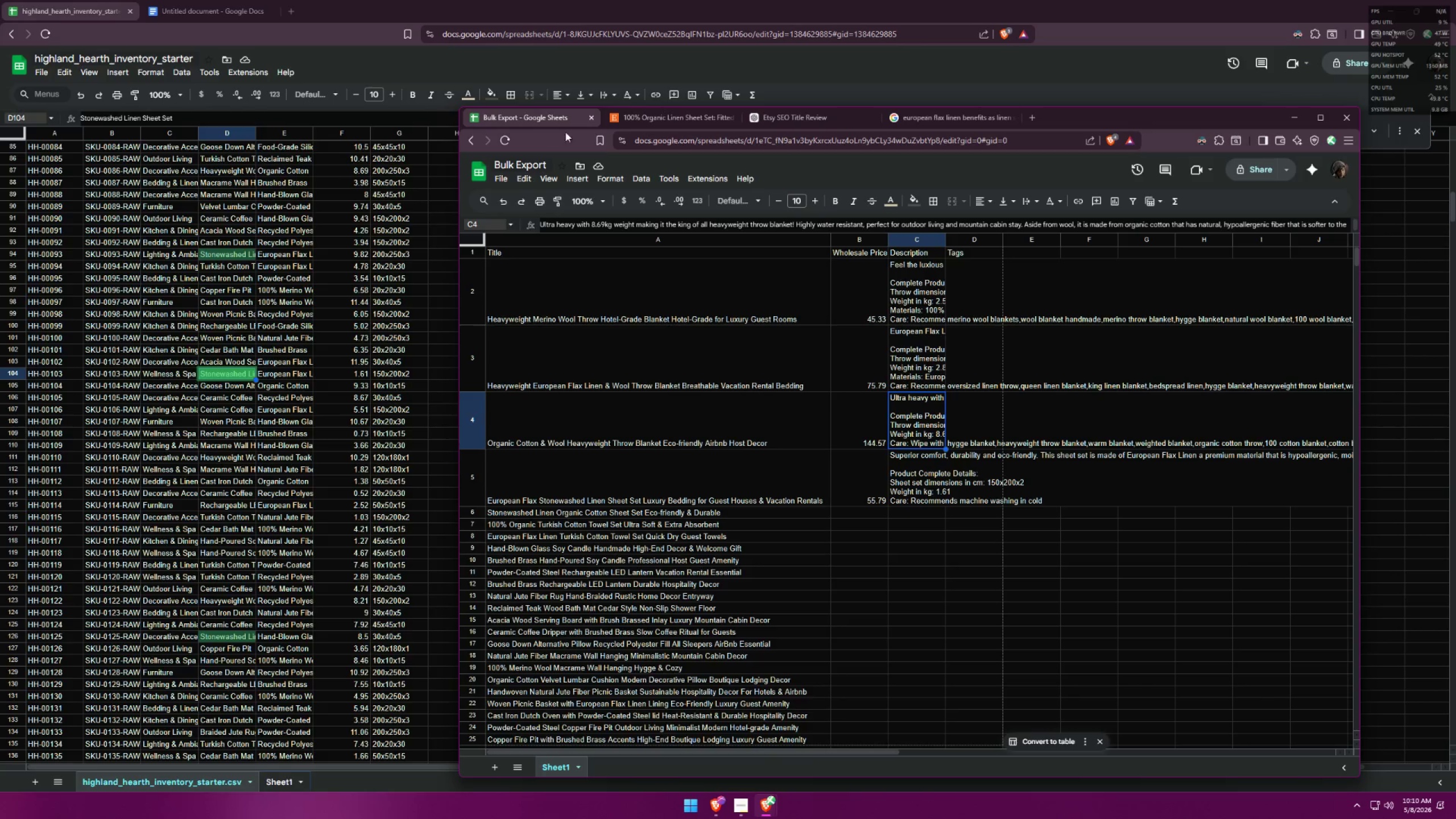 
left_click([646, 116])
 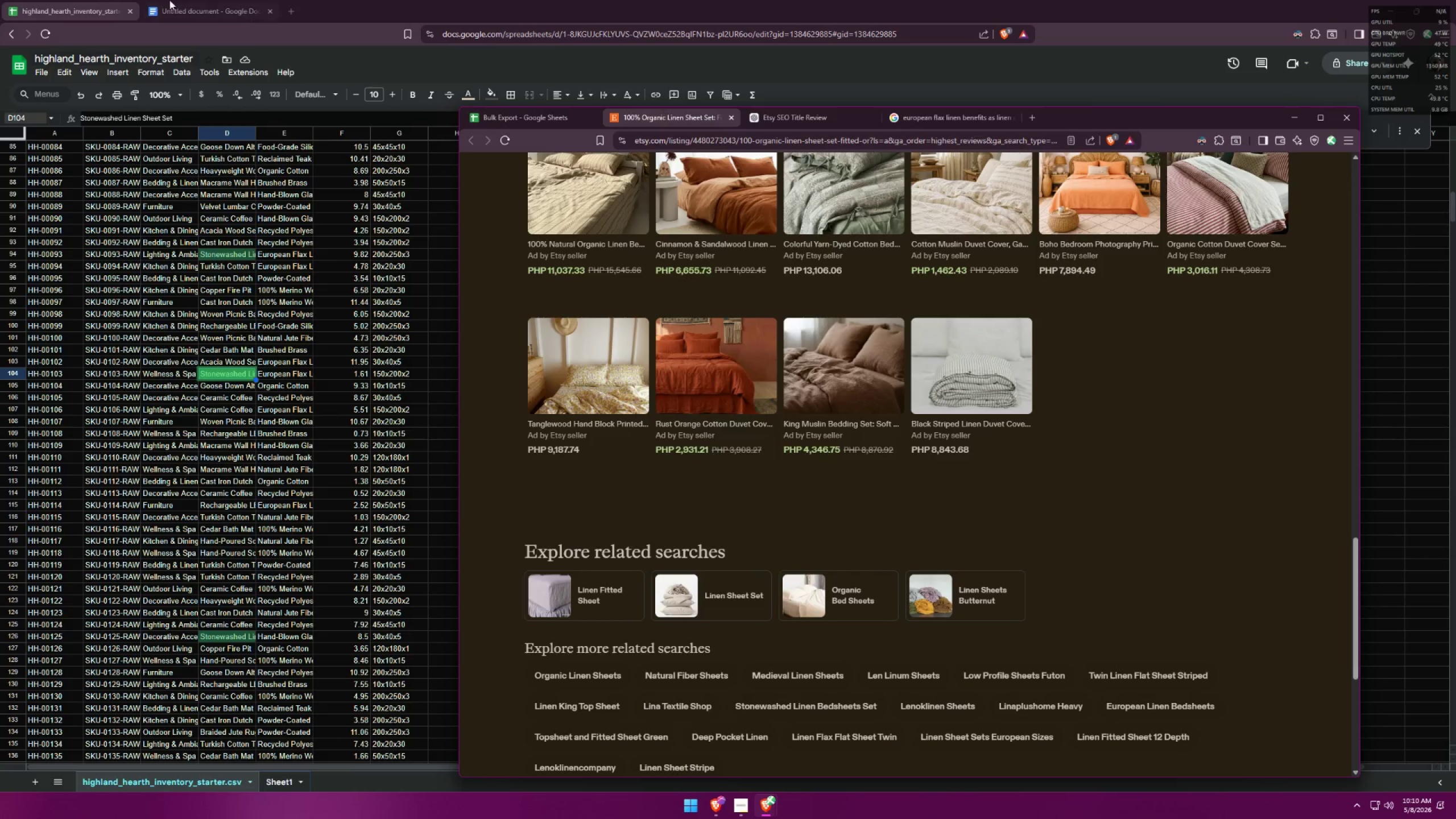 
left_click([172, 0])
 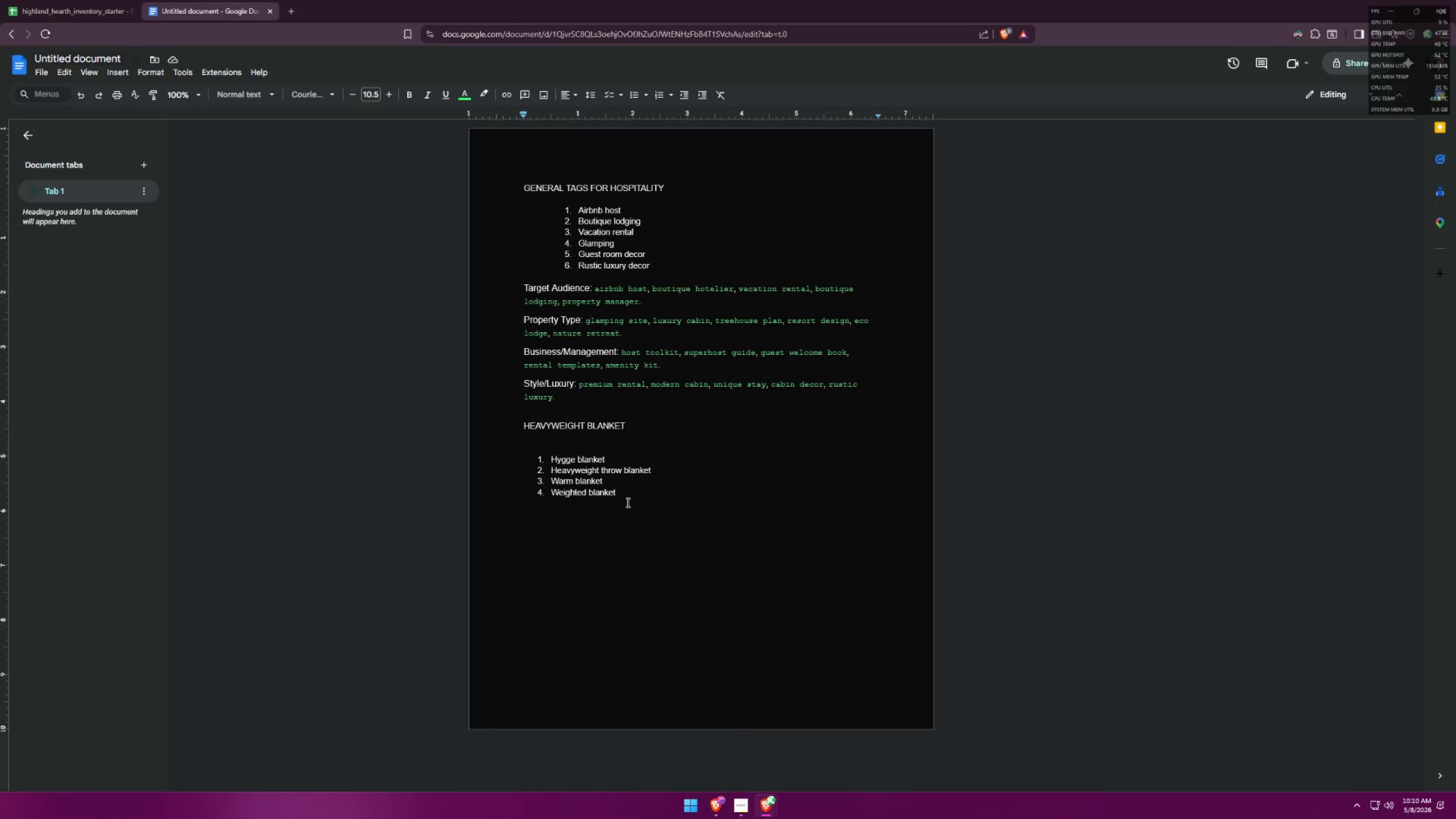 
left_click([638, 499])
 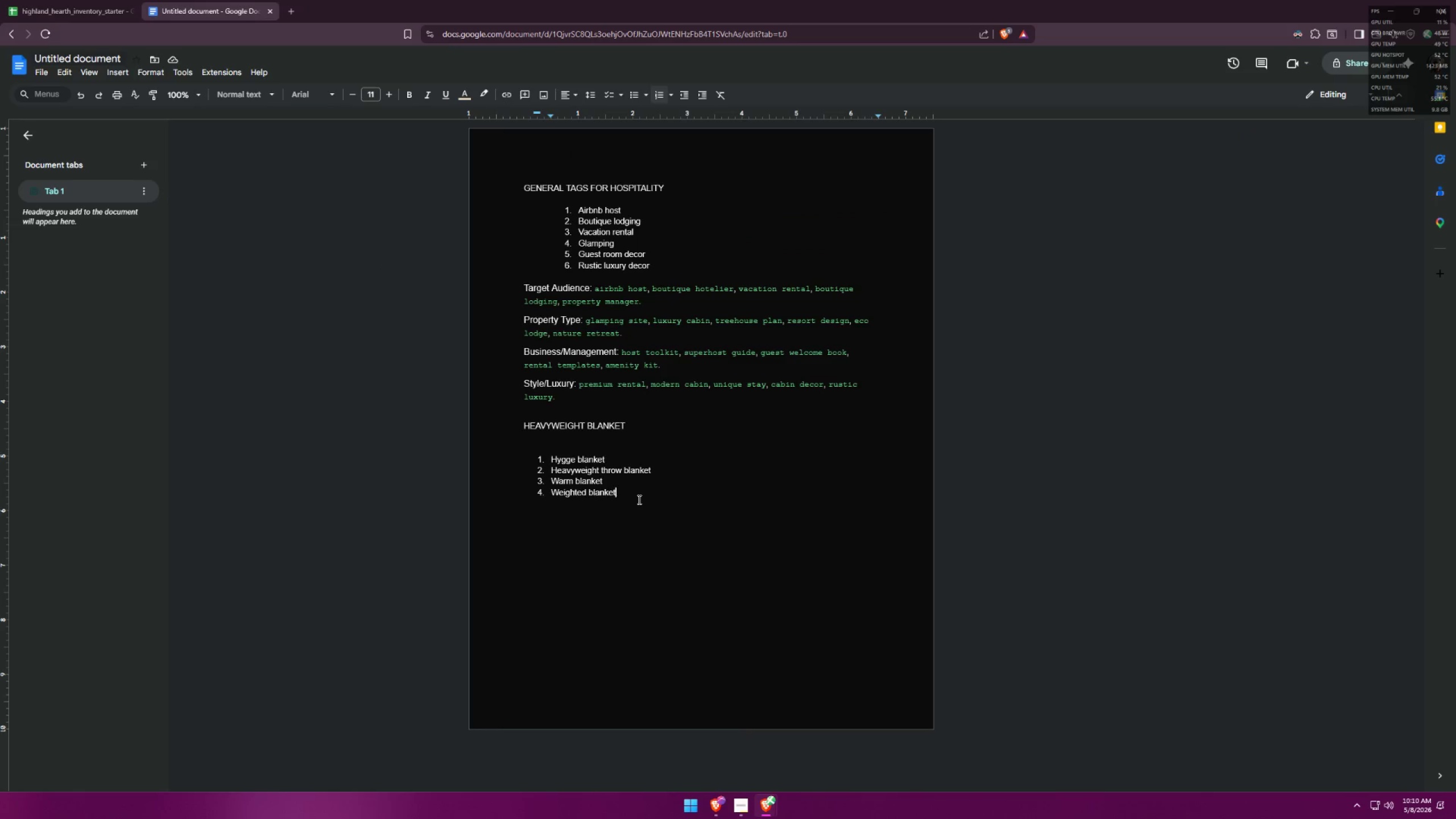 
key(Enter)
 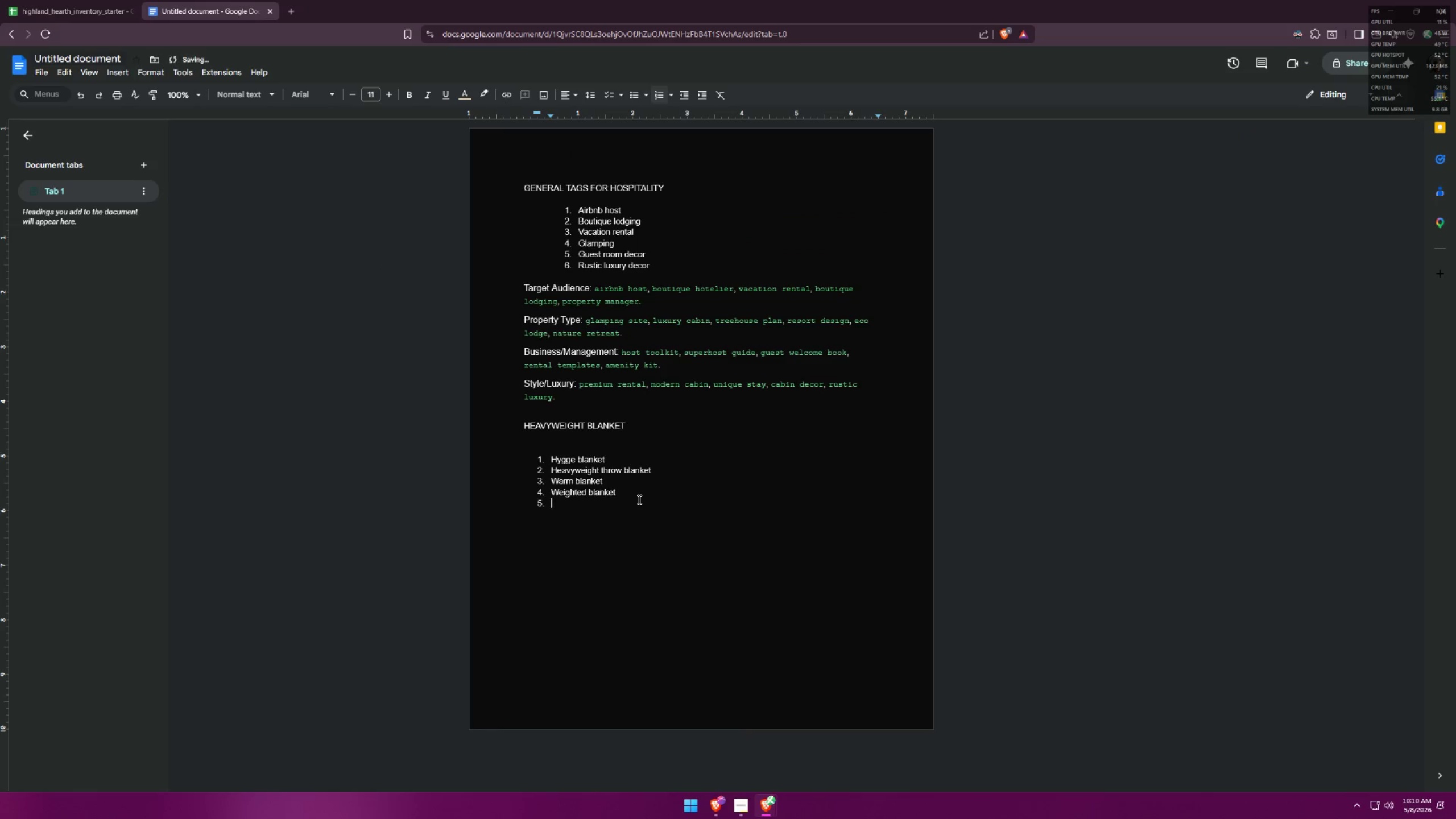 
key(Enter)
 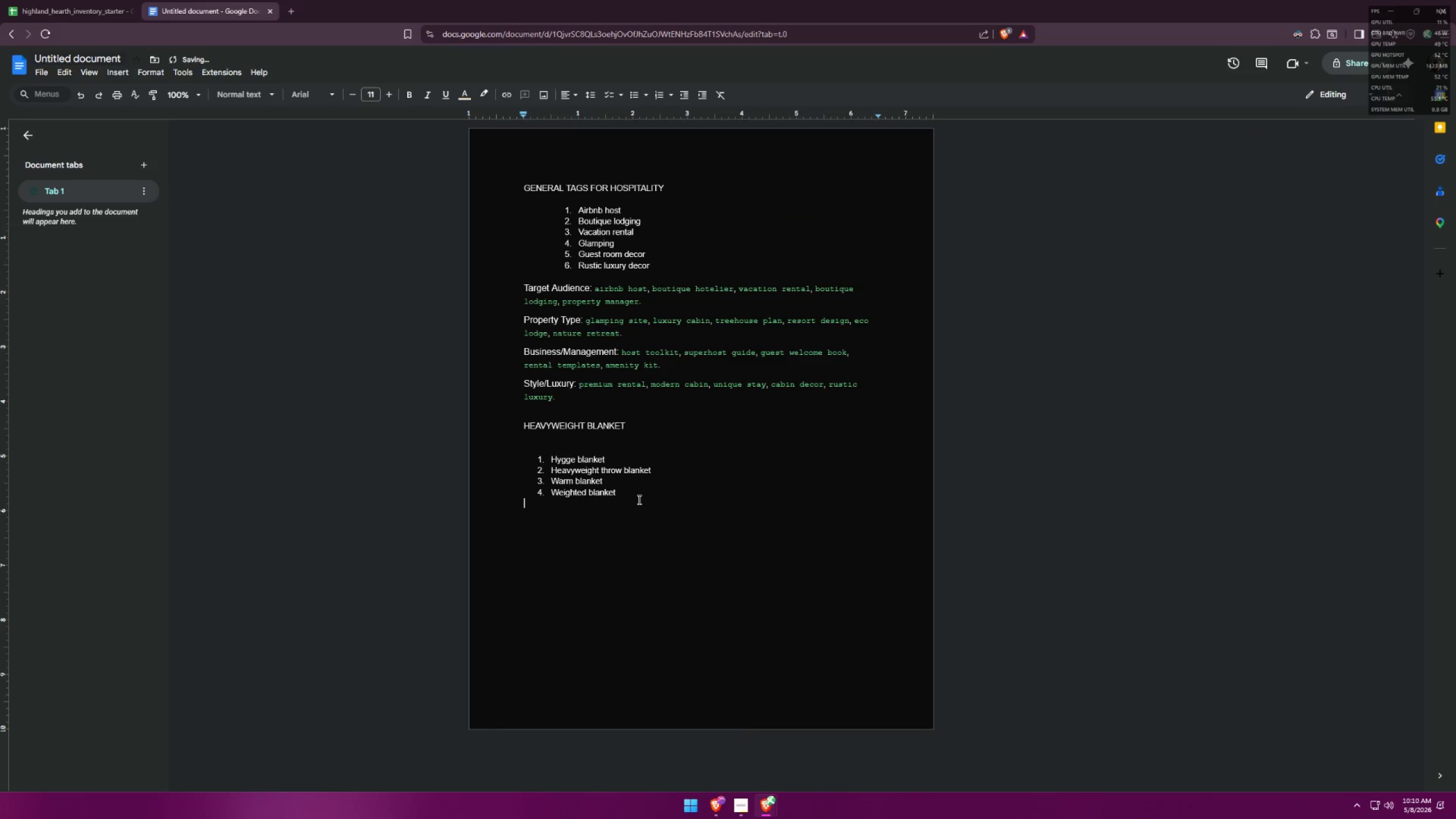 
key(Enter)
 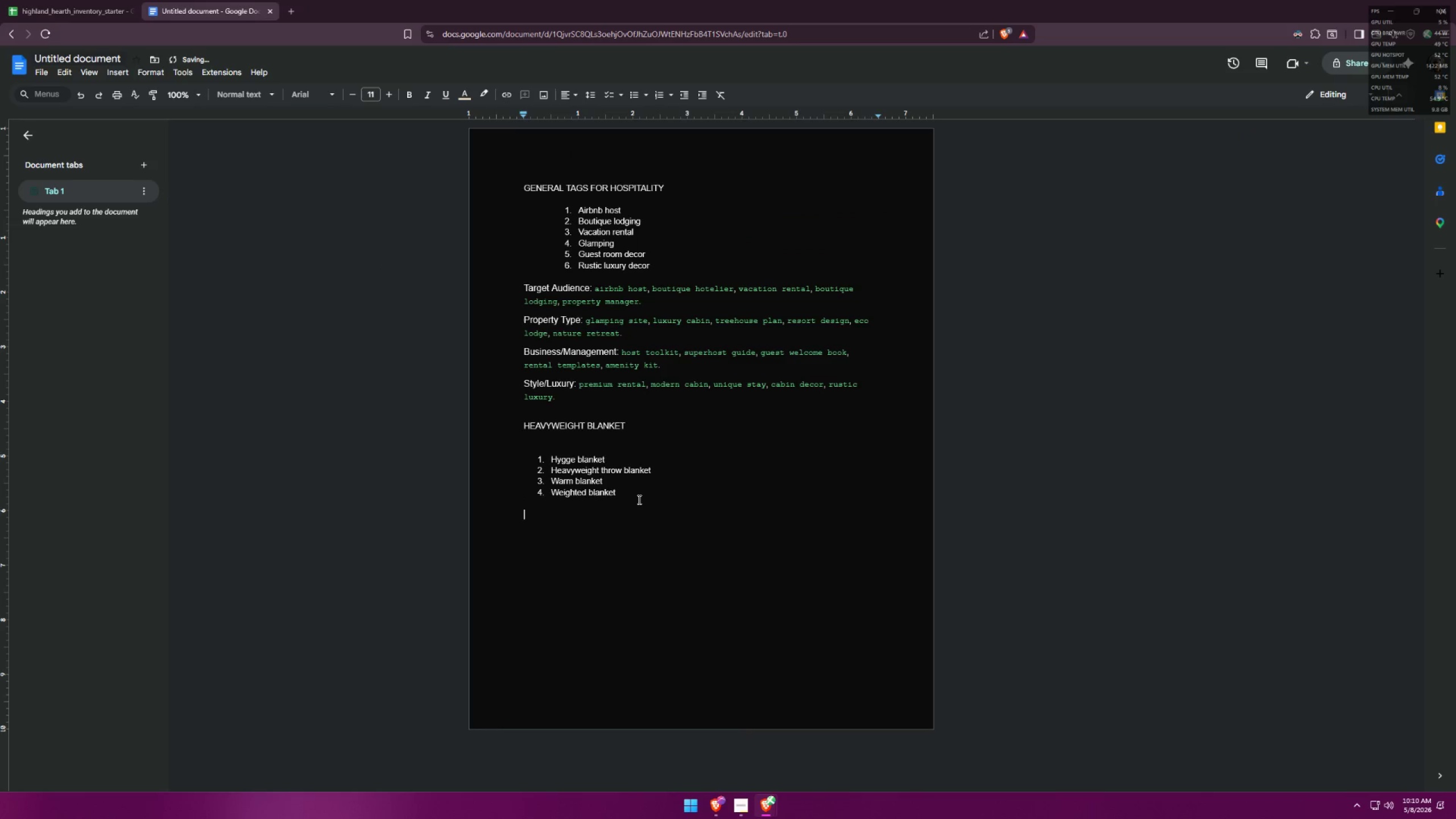 
type(SHEET SET)
 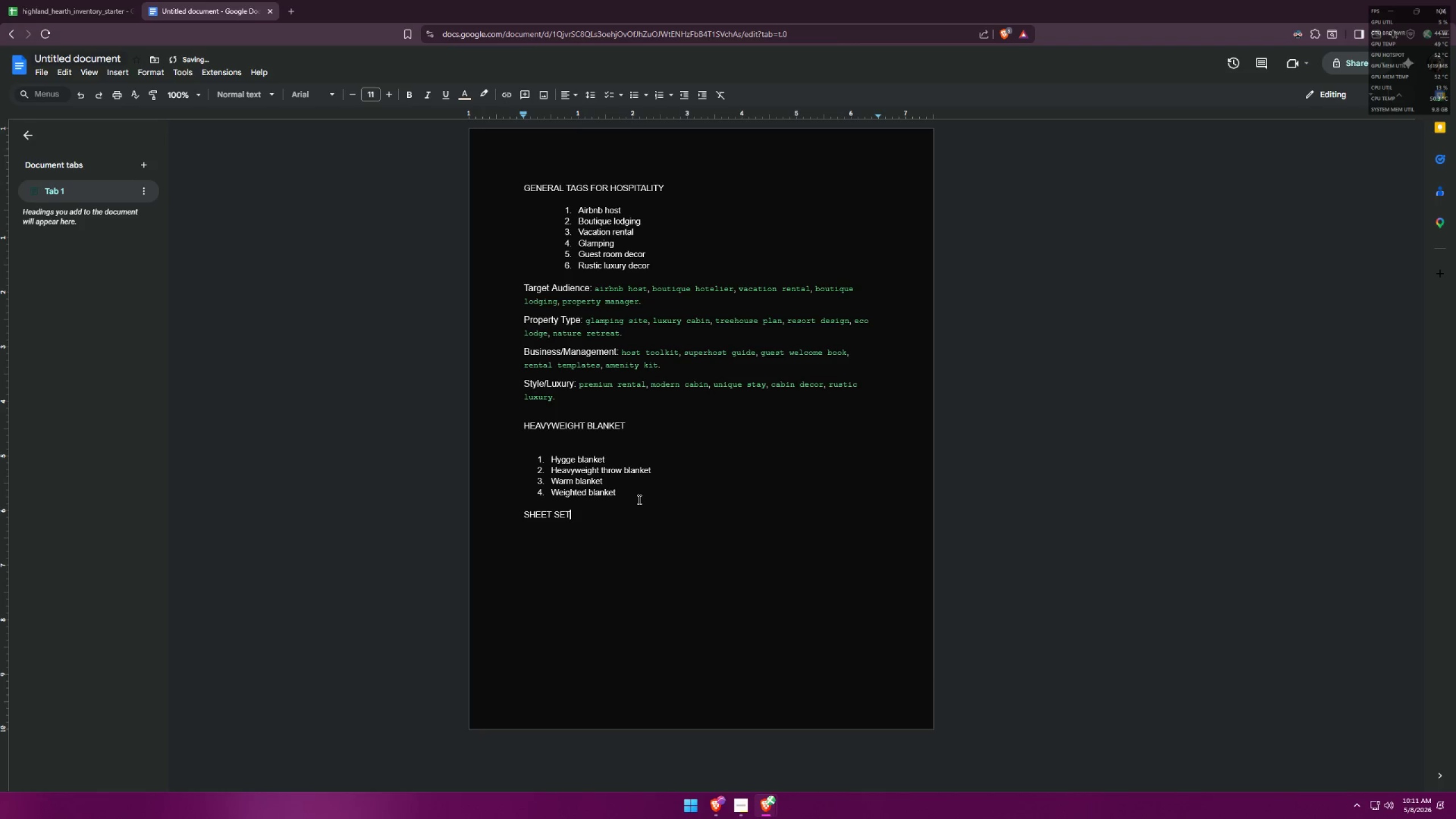 
key(Enter)
 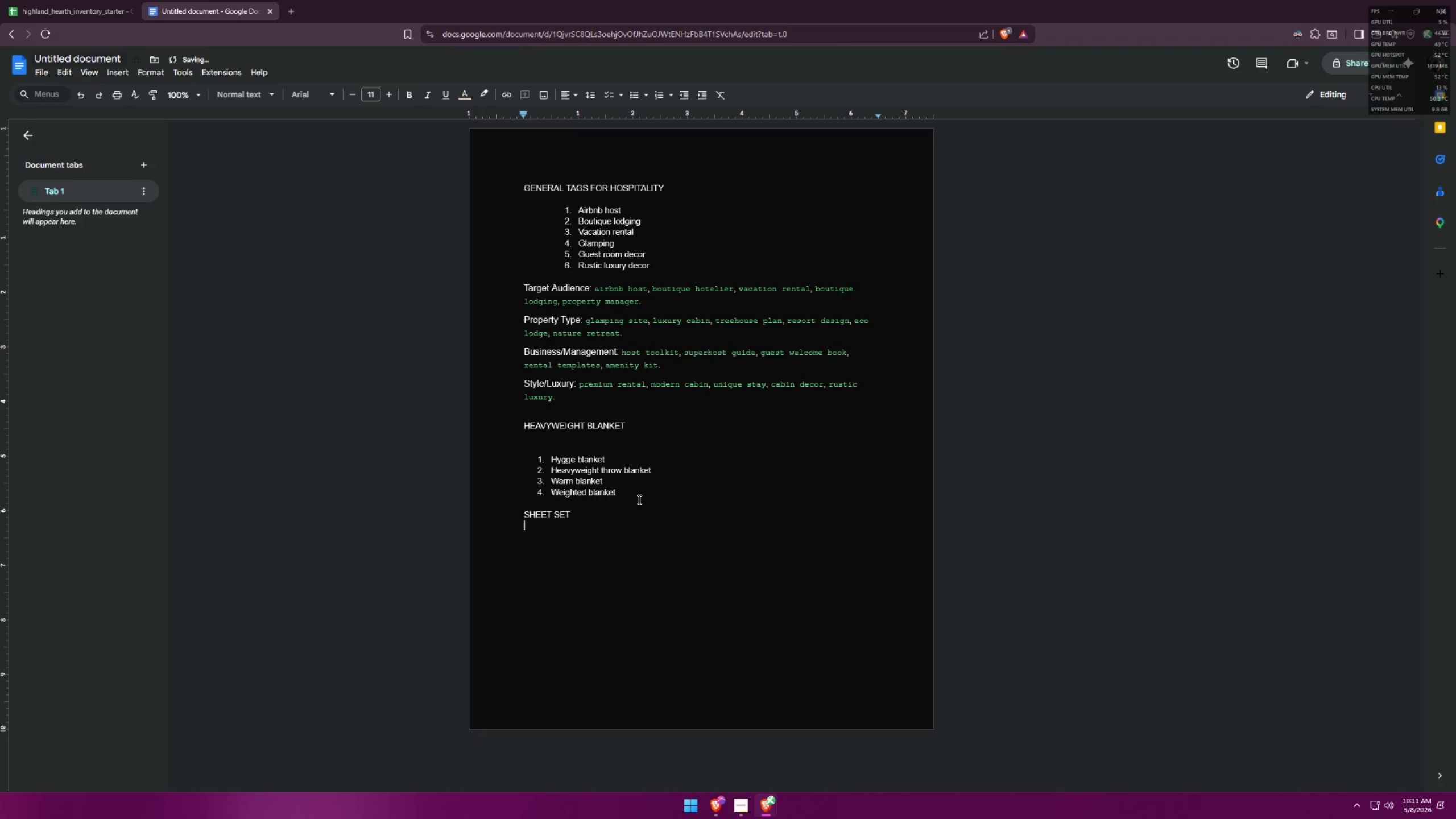 
key(Enter)
 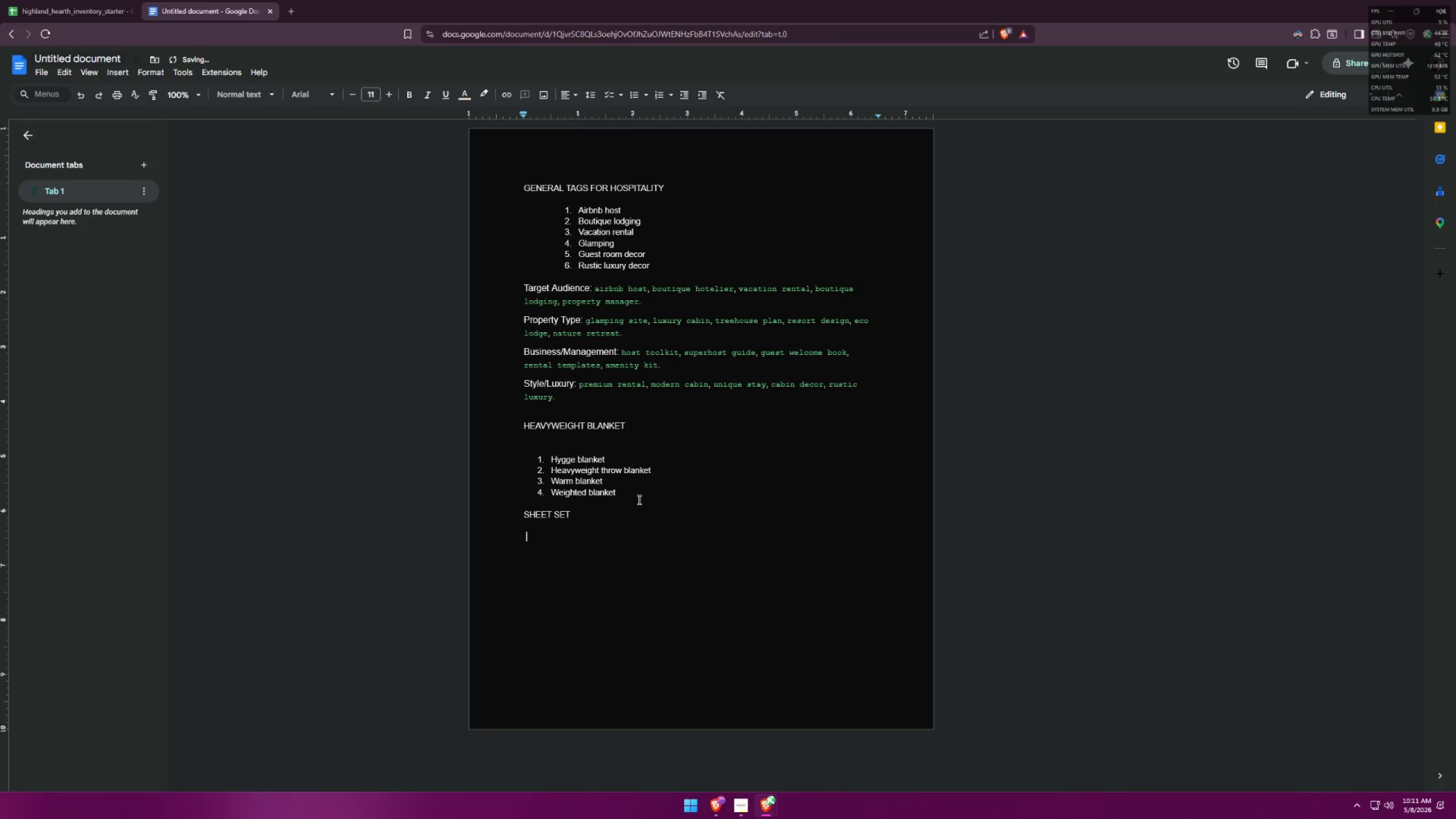 
key(Space)
 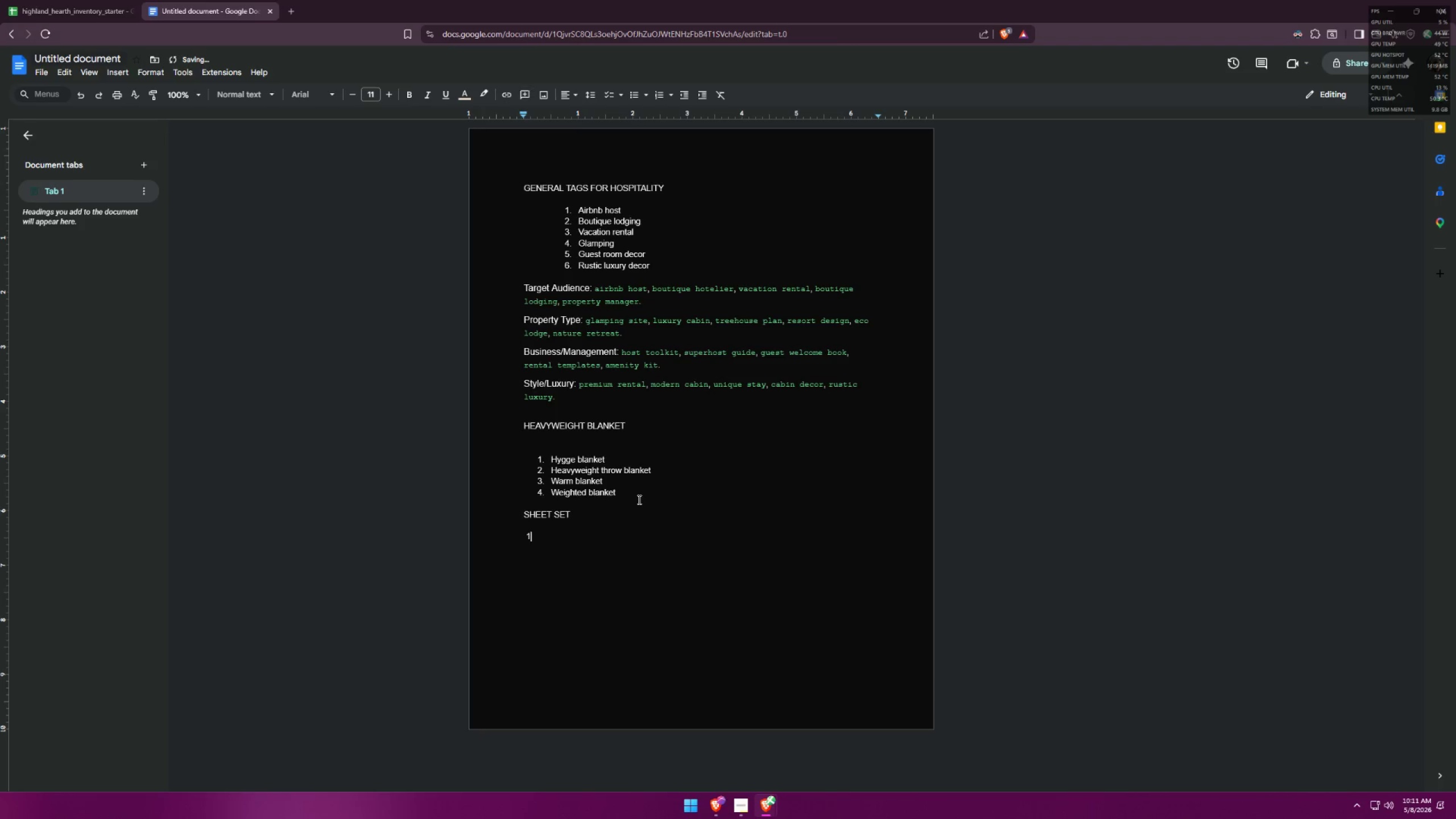 
key(1)
 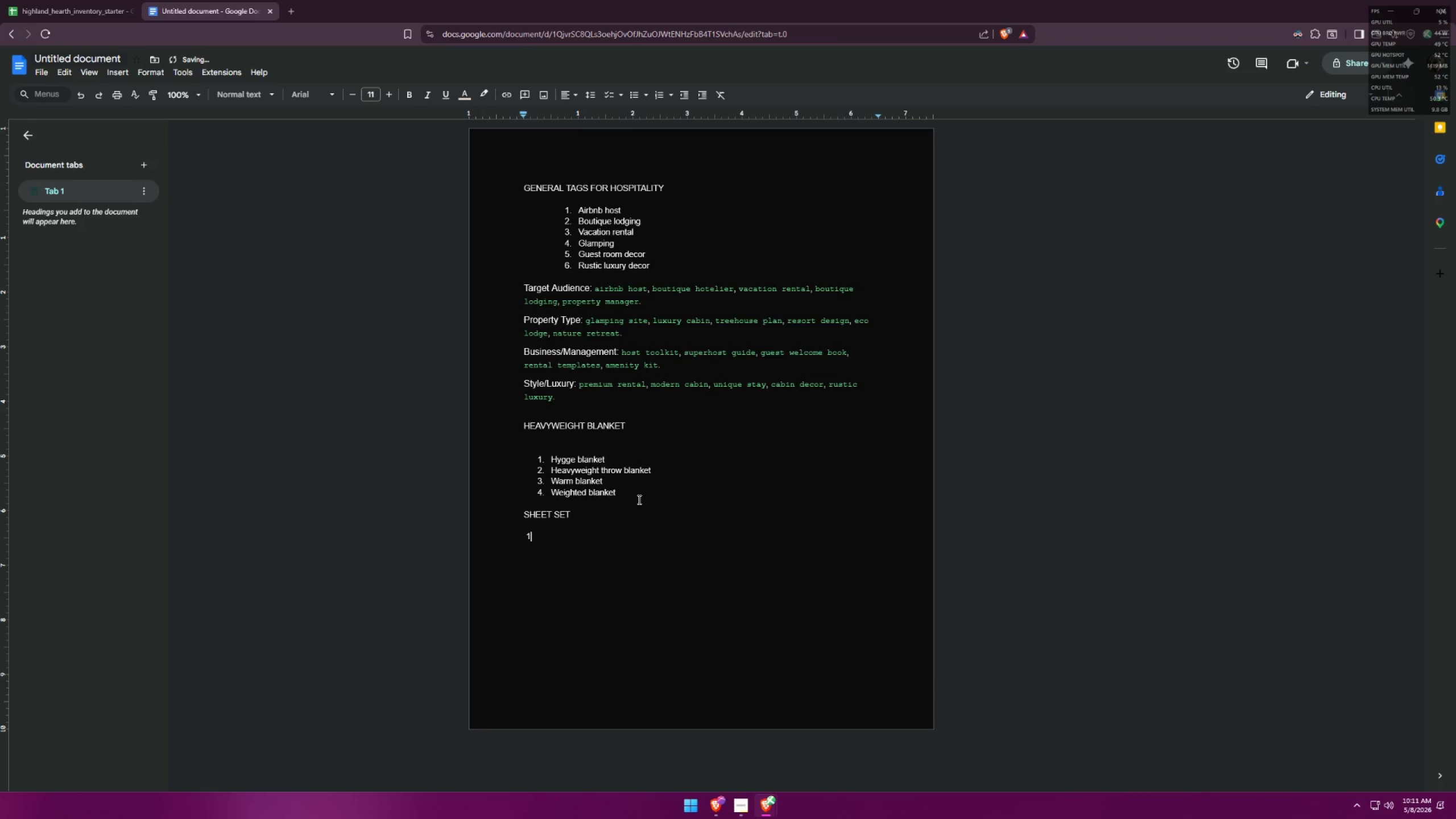 
key(Slash)
 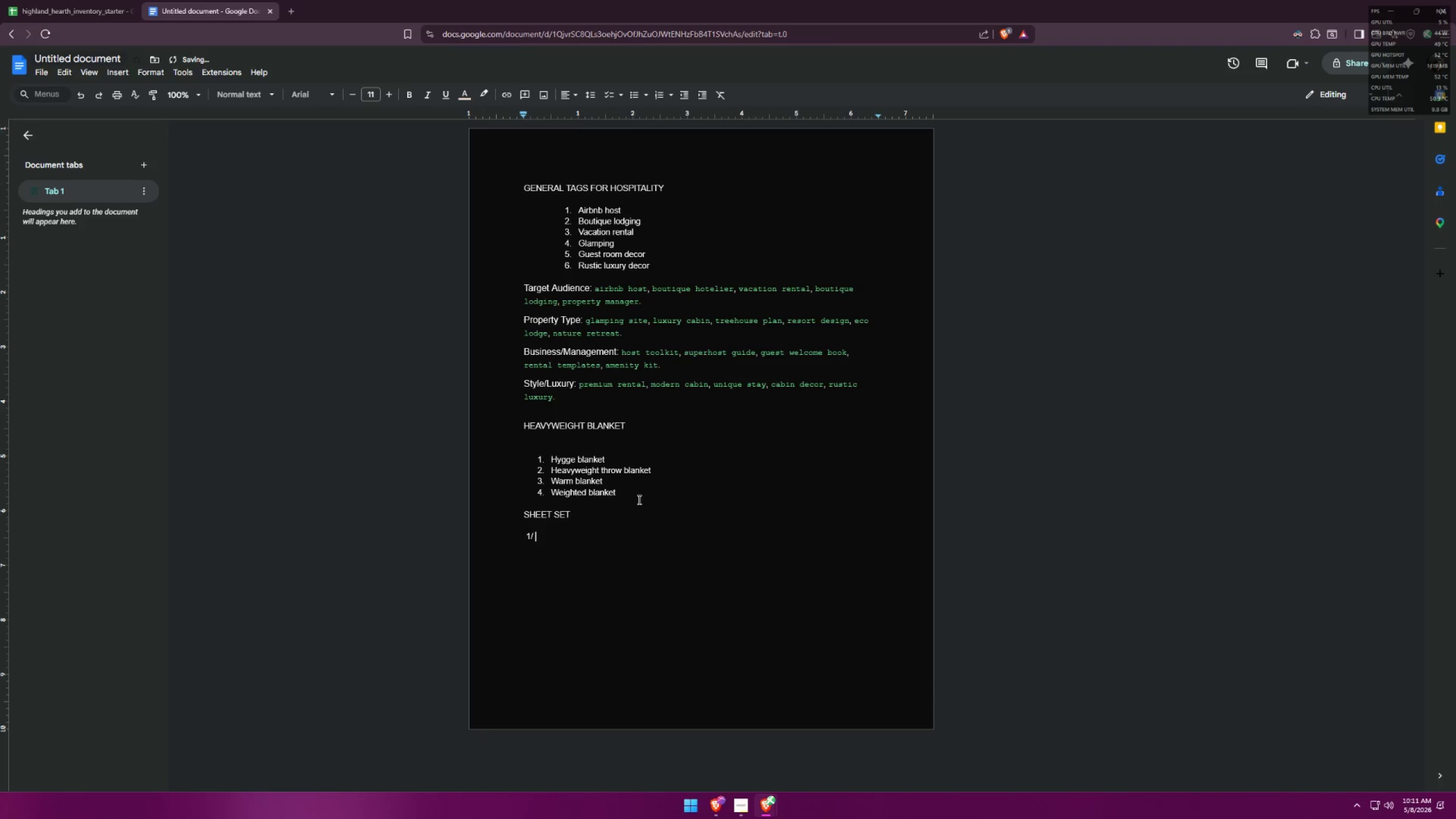 
key(Space)
 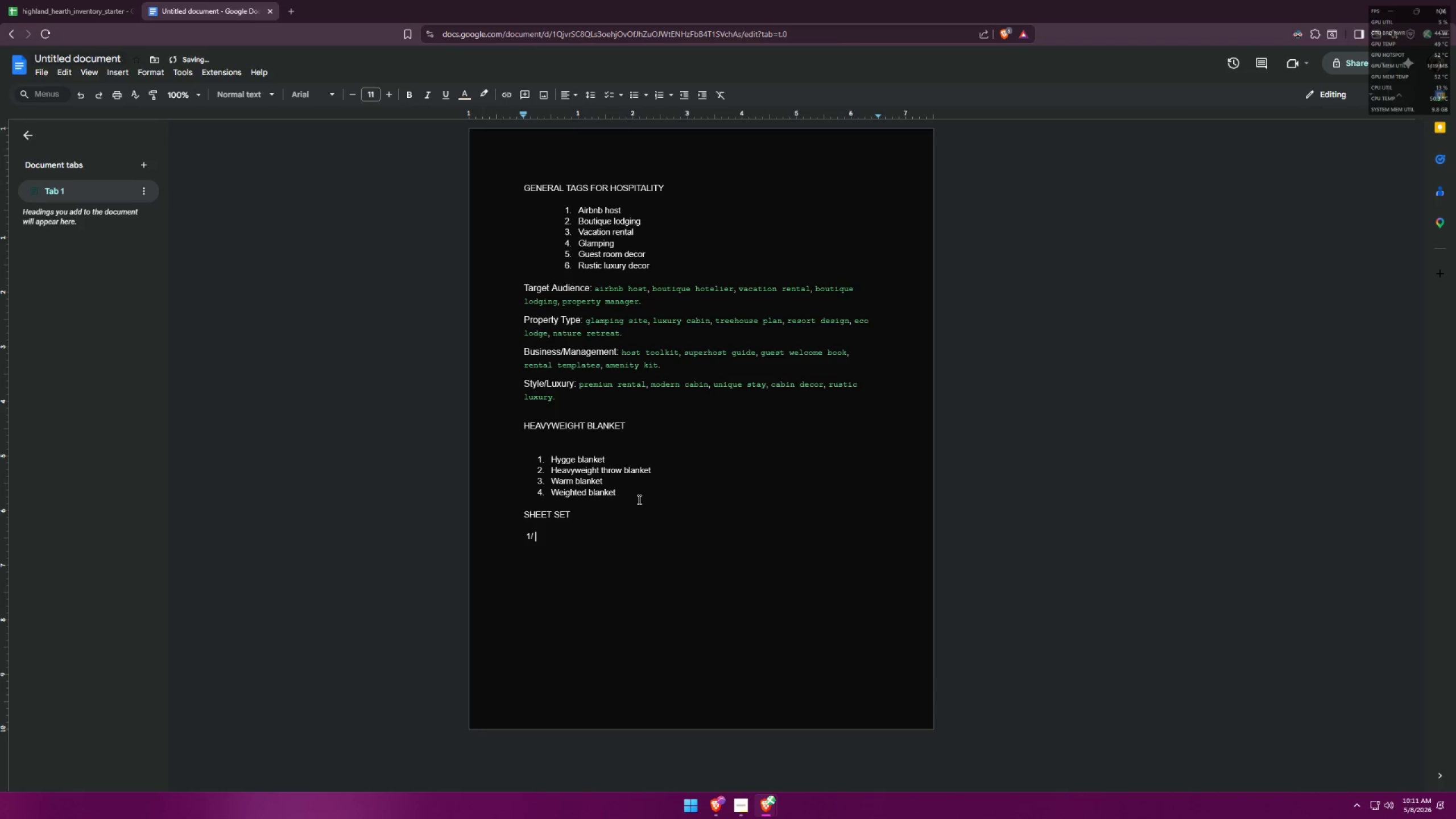 
key(Backspace)
 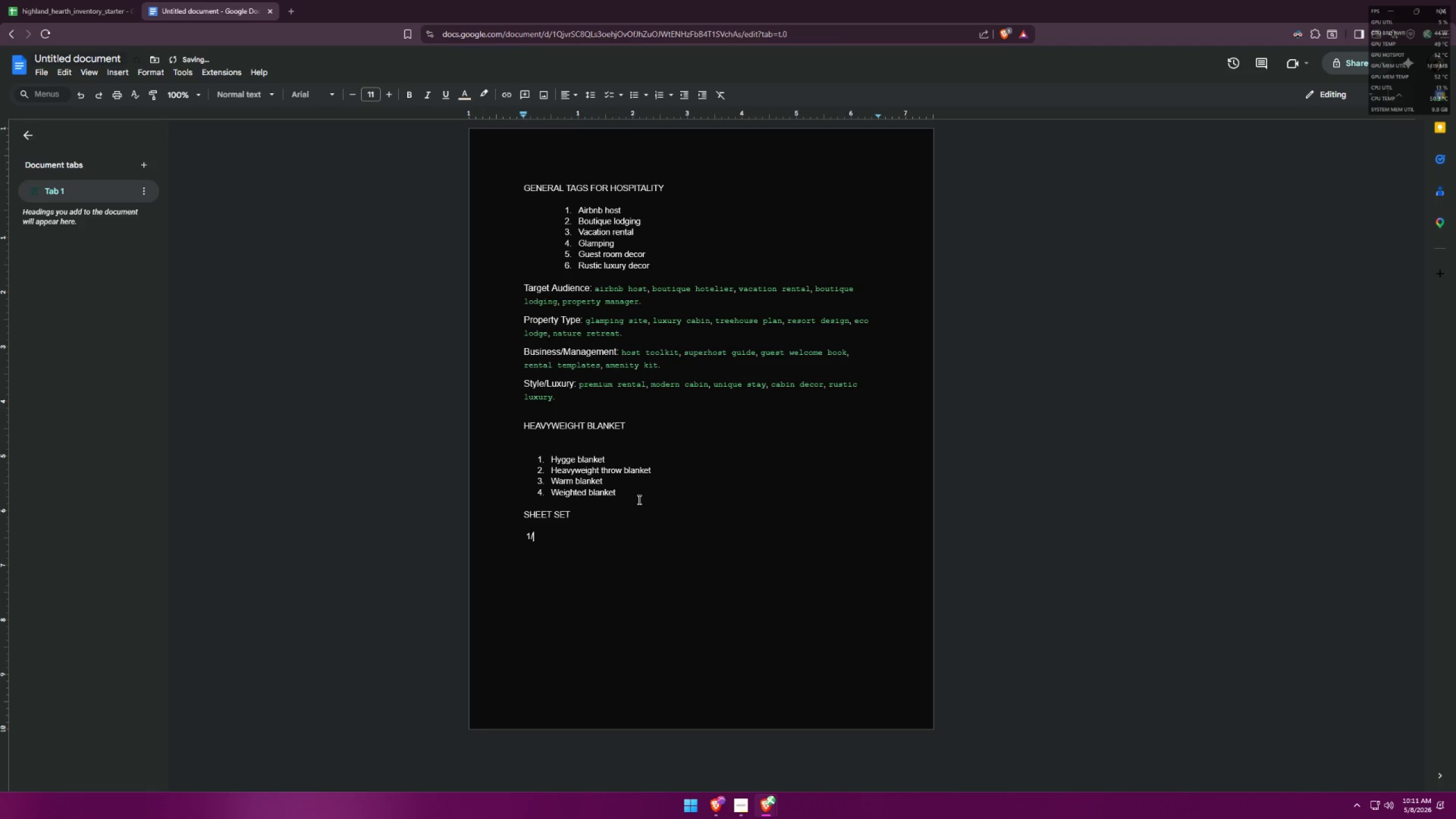 
key(Backspace)
 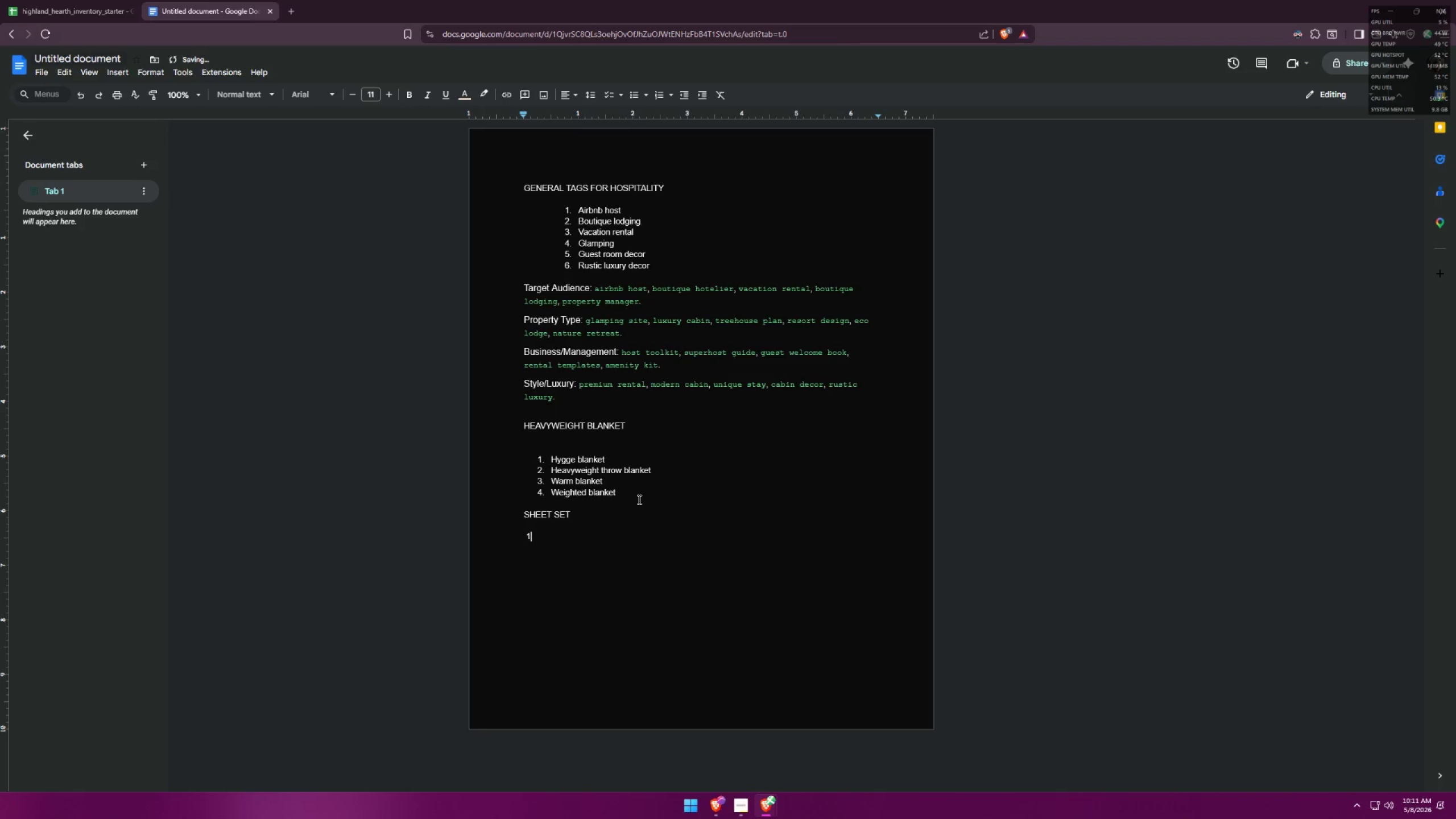 
key(Period)
 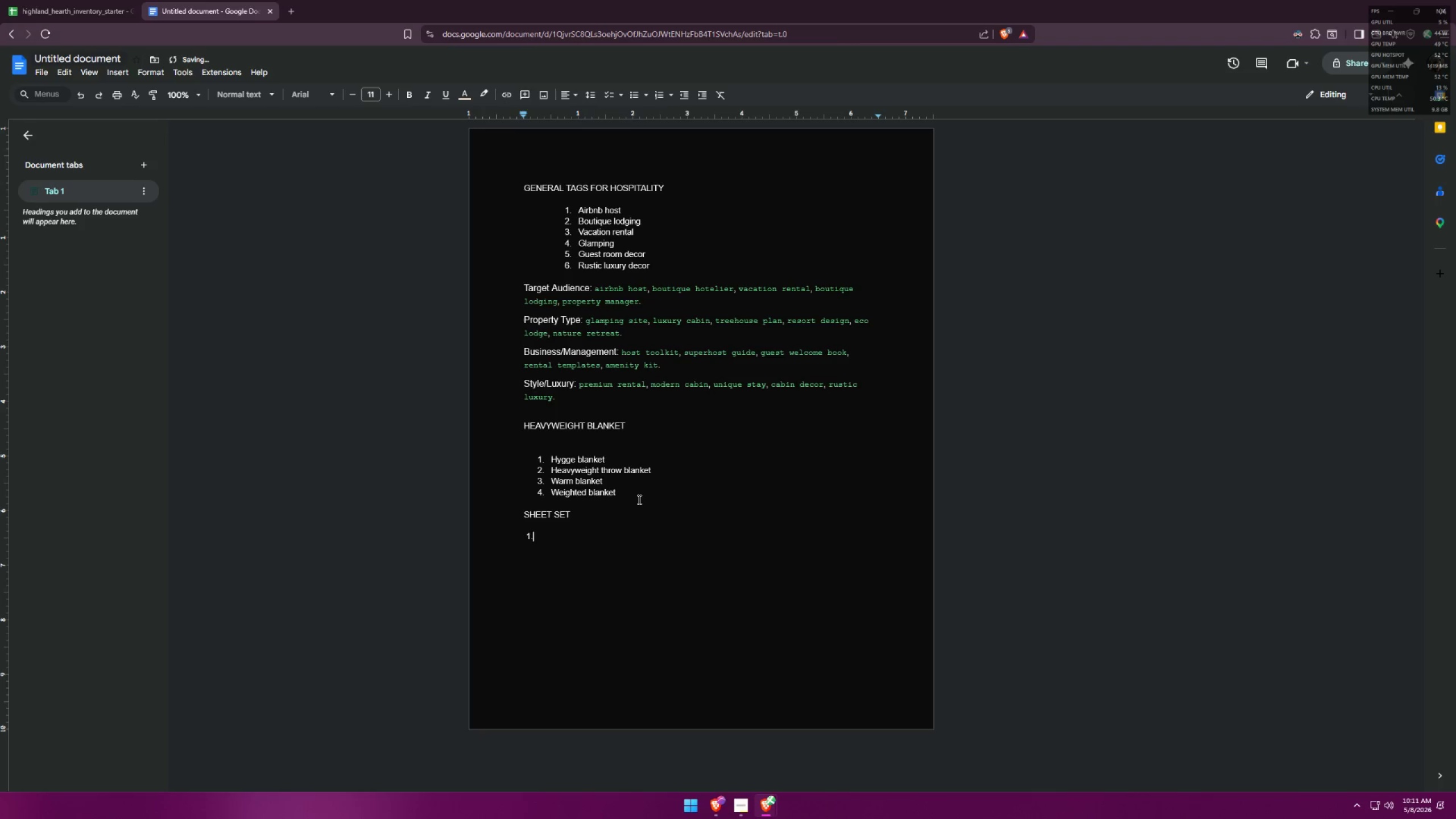 
key(Space)
 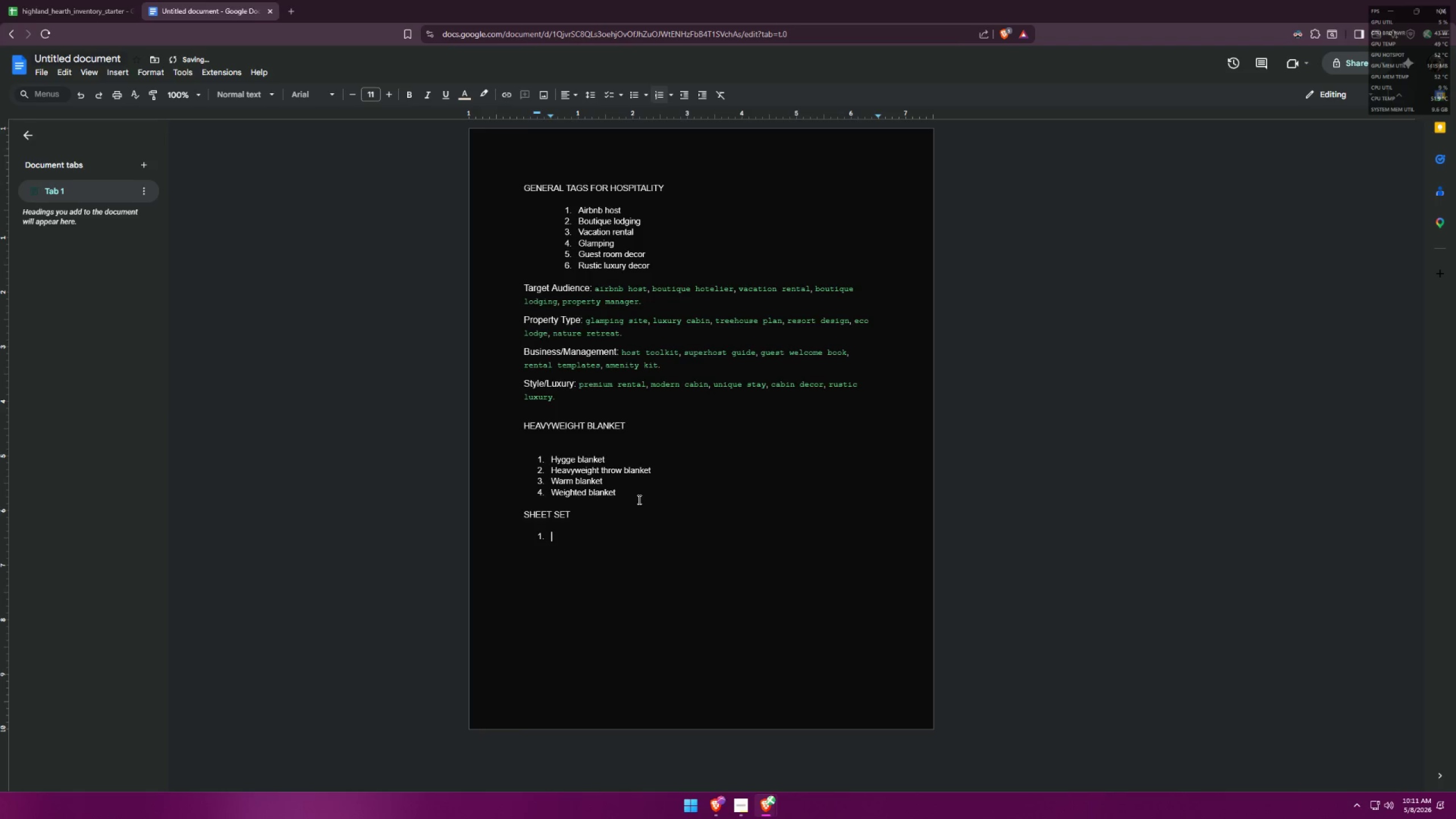 
key(Alt+AltLeft)
 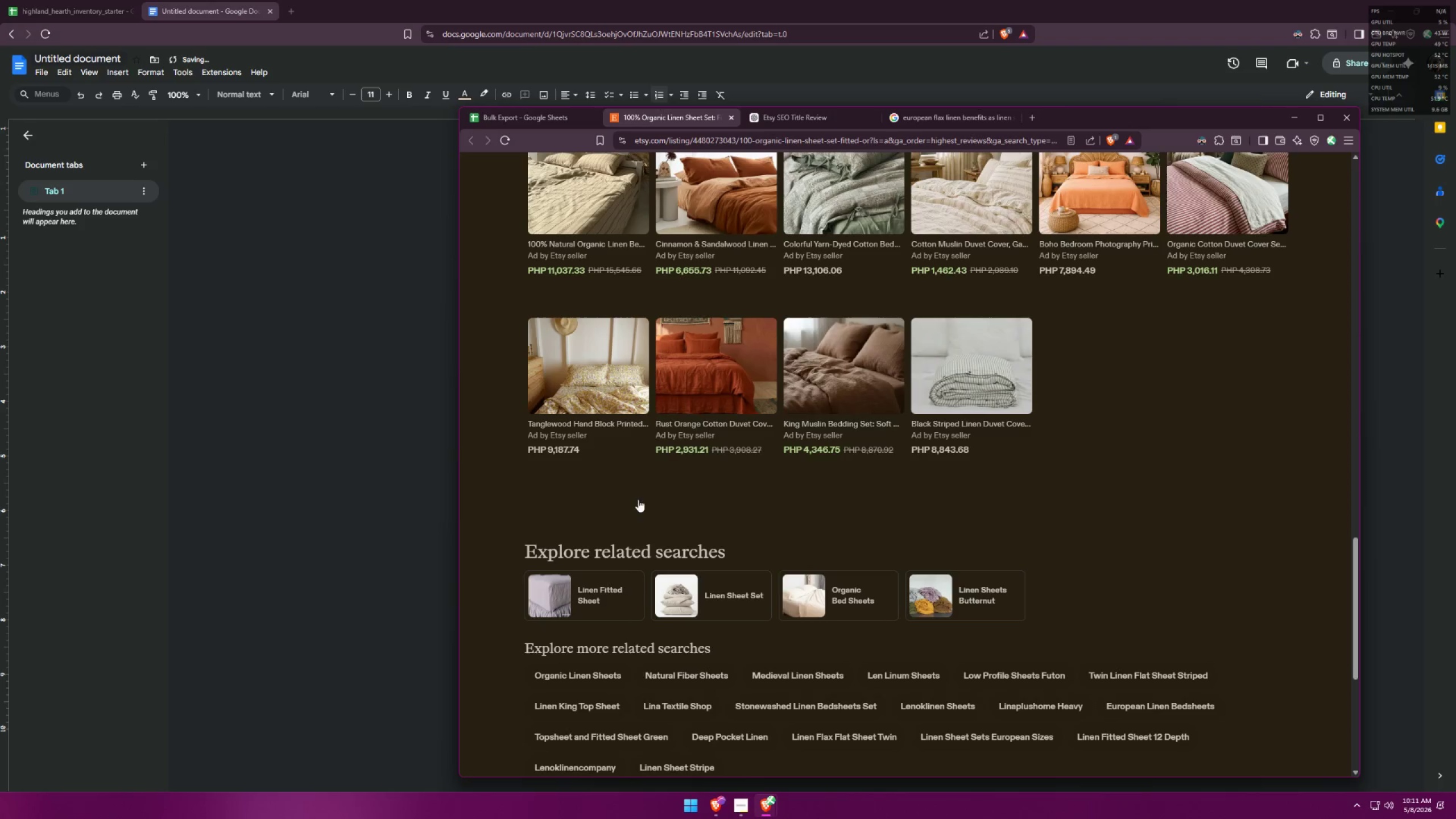 
key(Alt+Tab)
 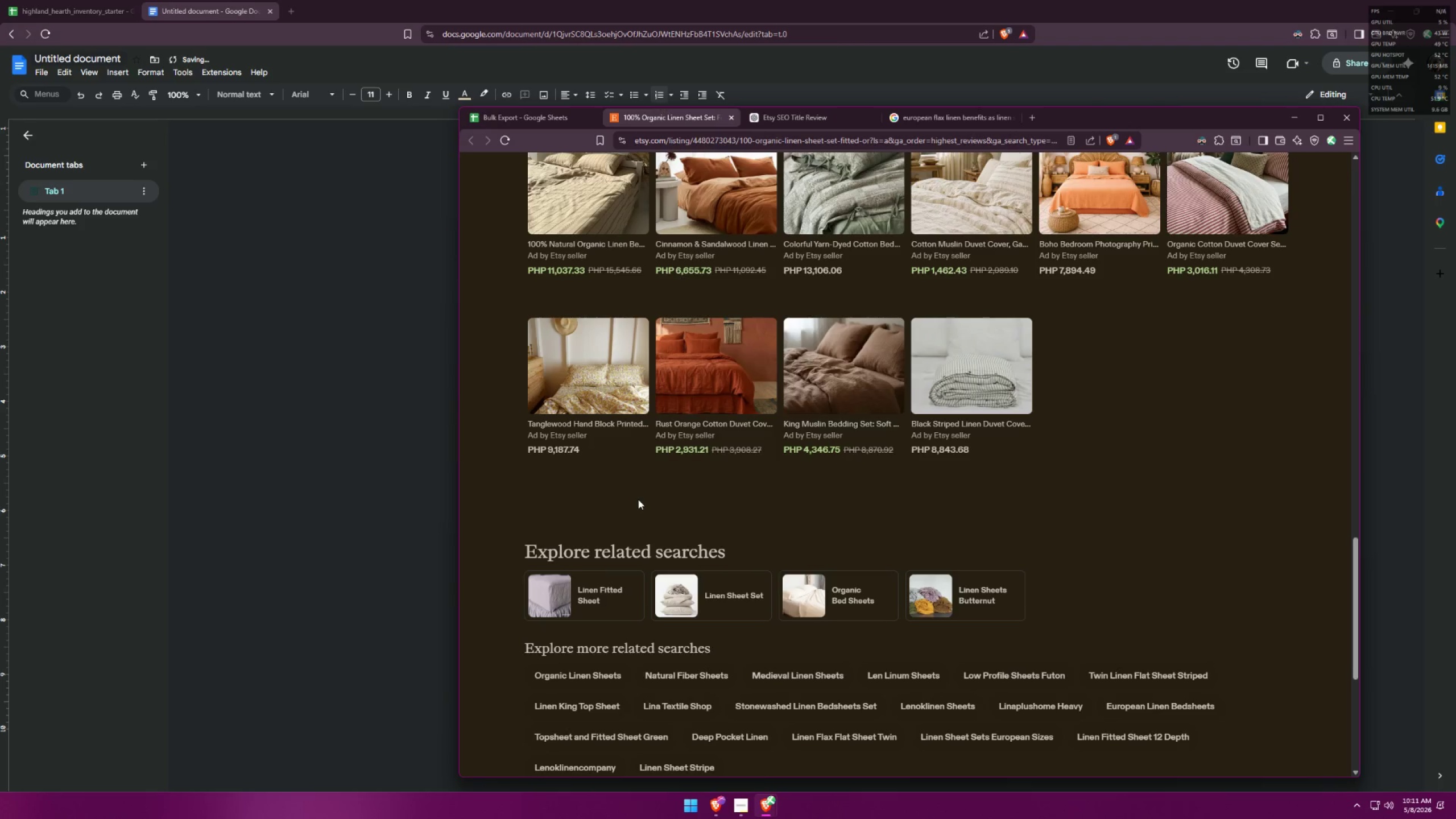 
key(Alt+AltLeft)
 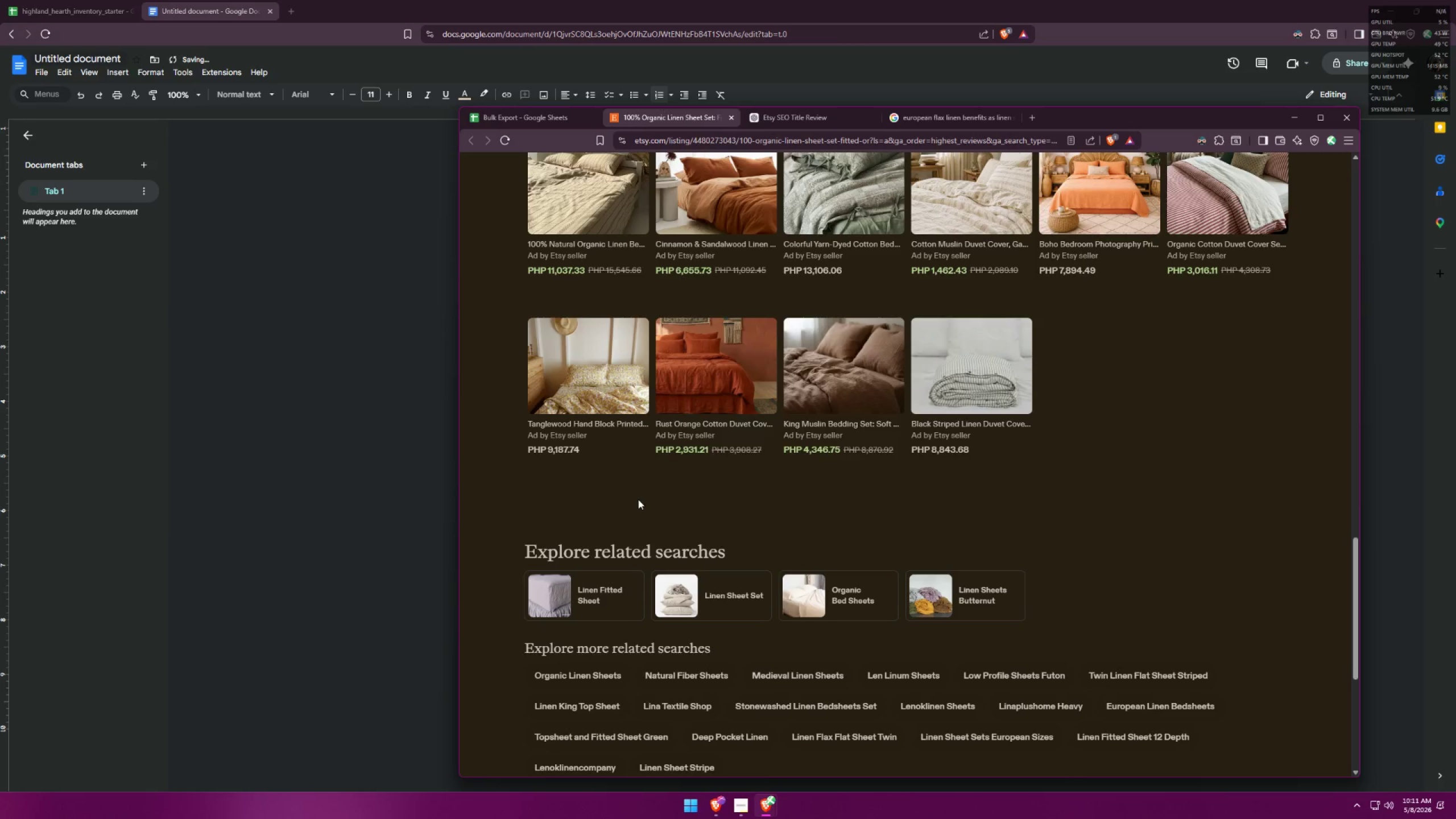 
key(Tab)
type(linen fitted)
 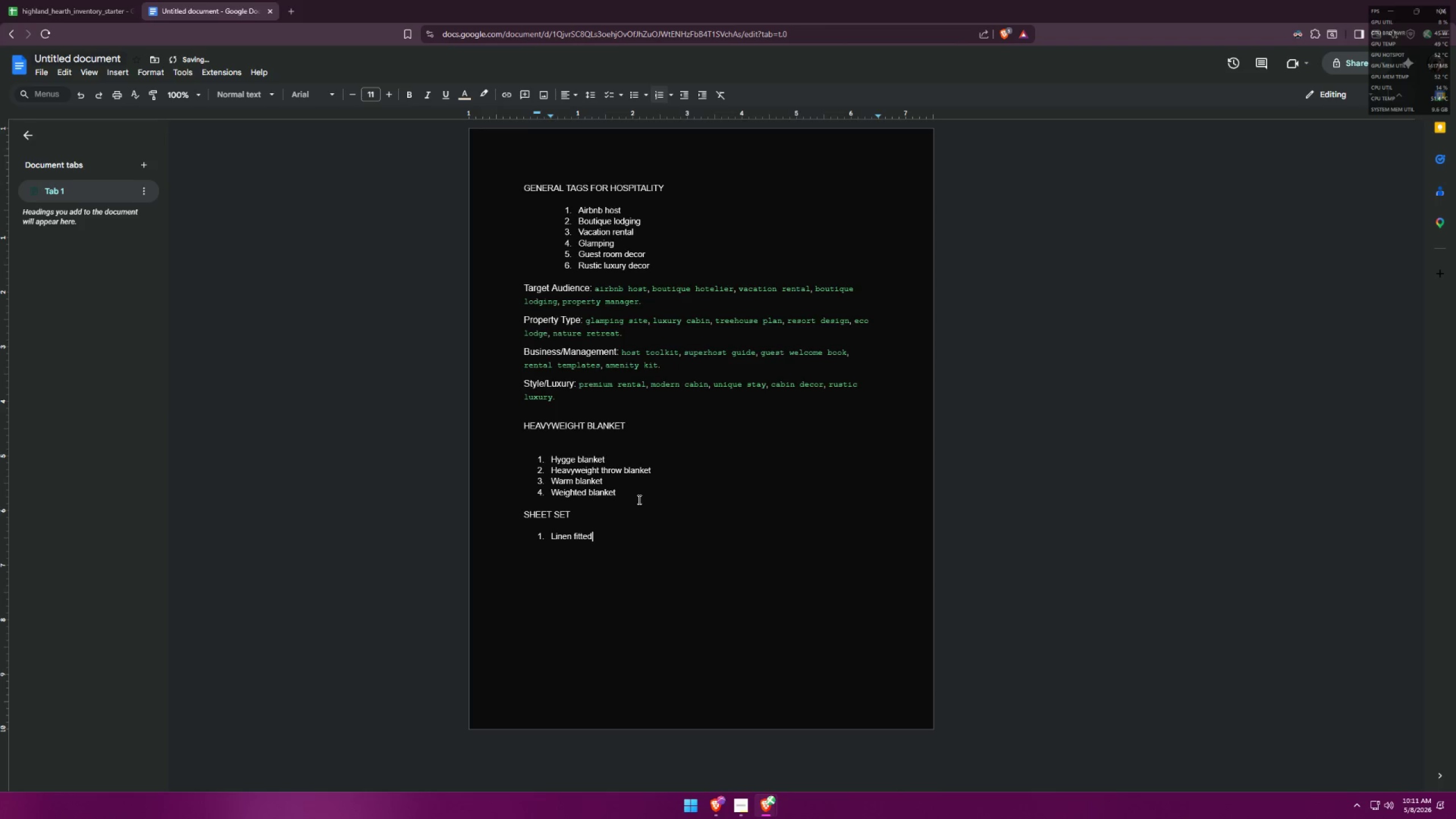 
key(Alt+AltLeft)
 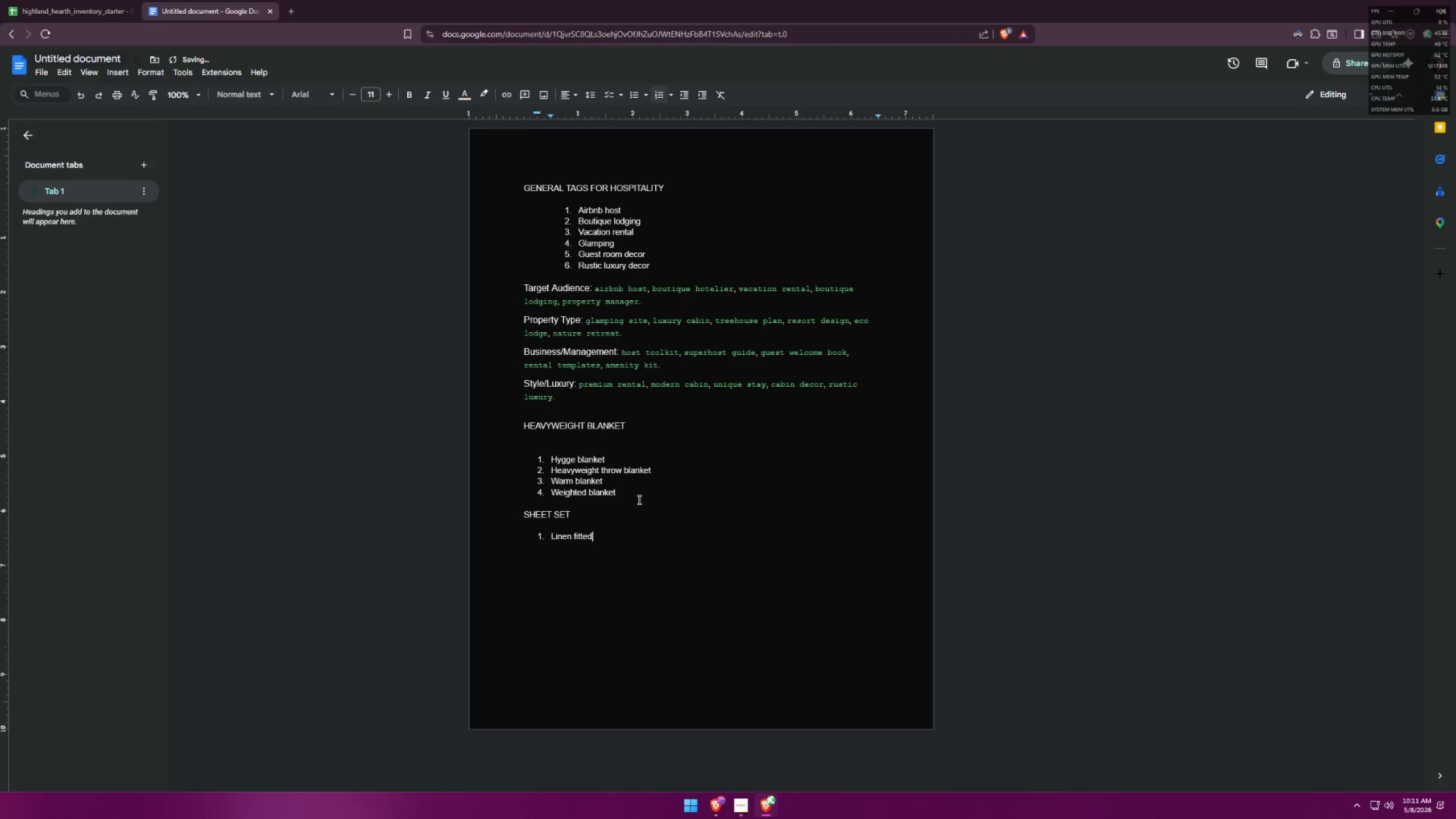 
key(Alt+Tab)
 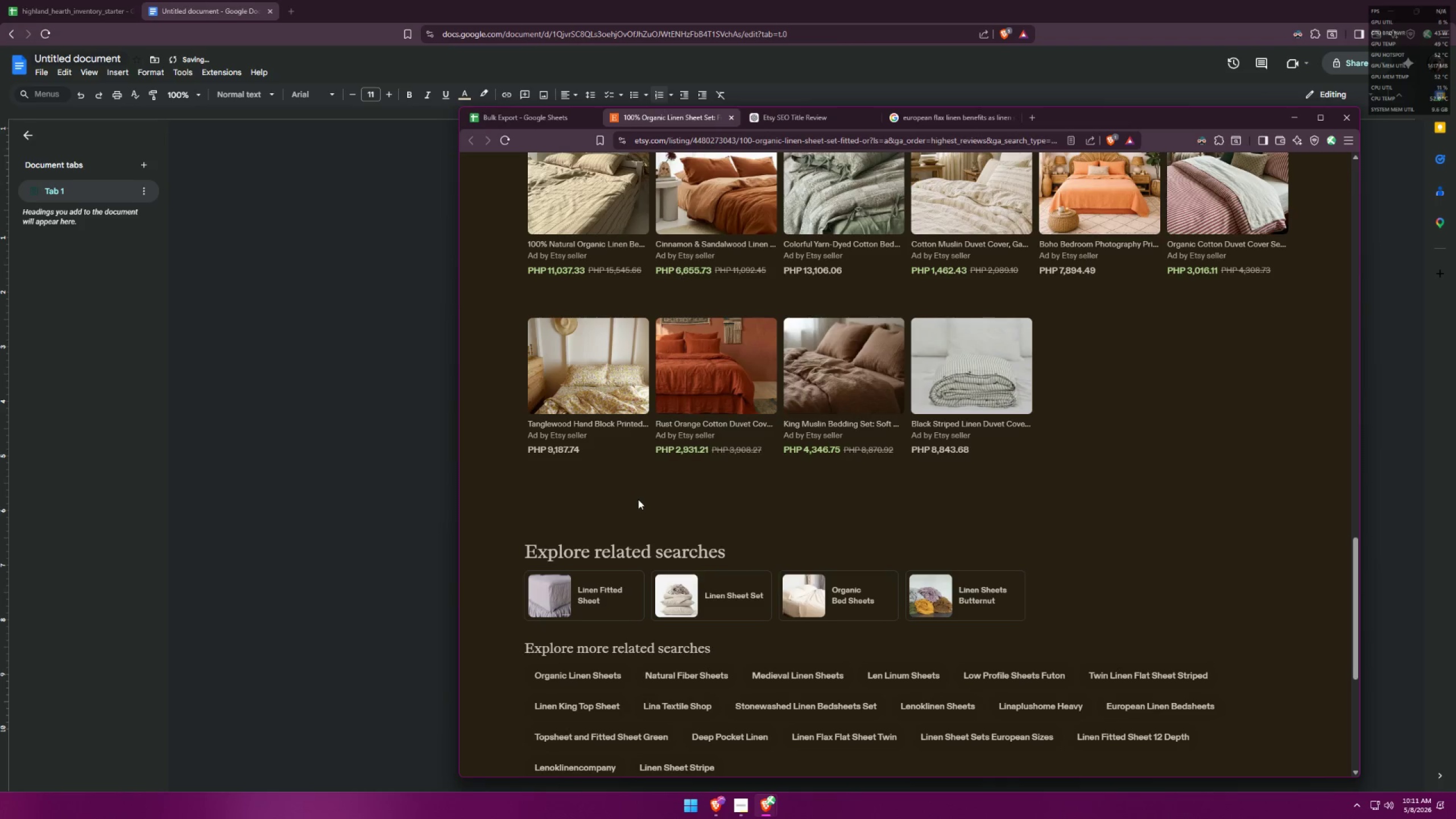 
key(Alt+AltLeft)
 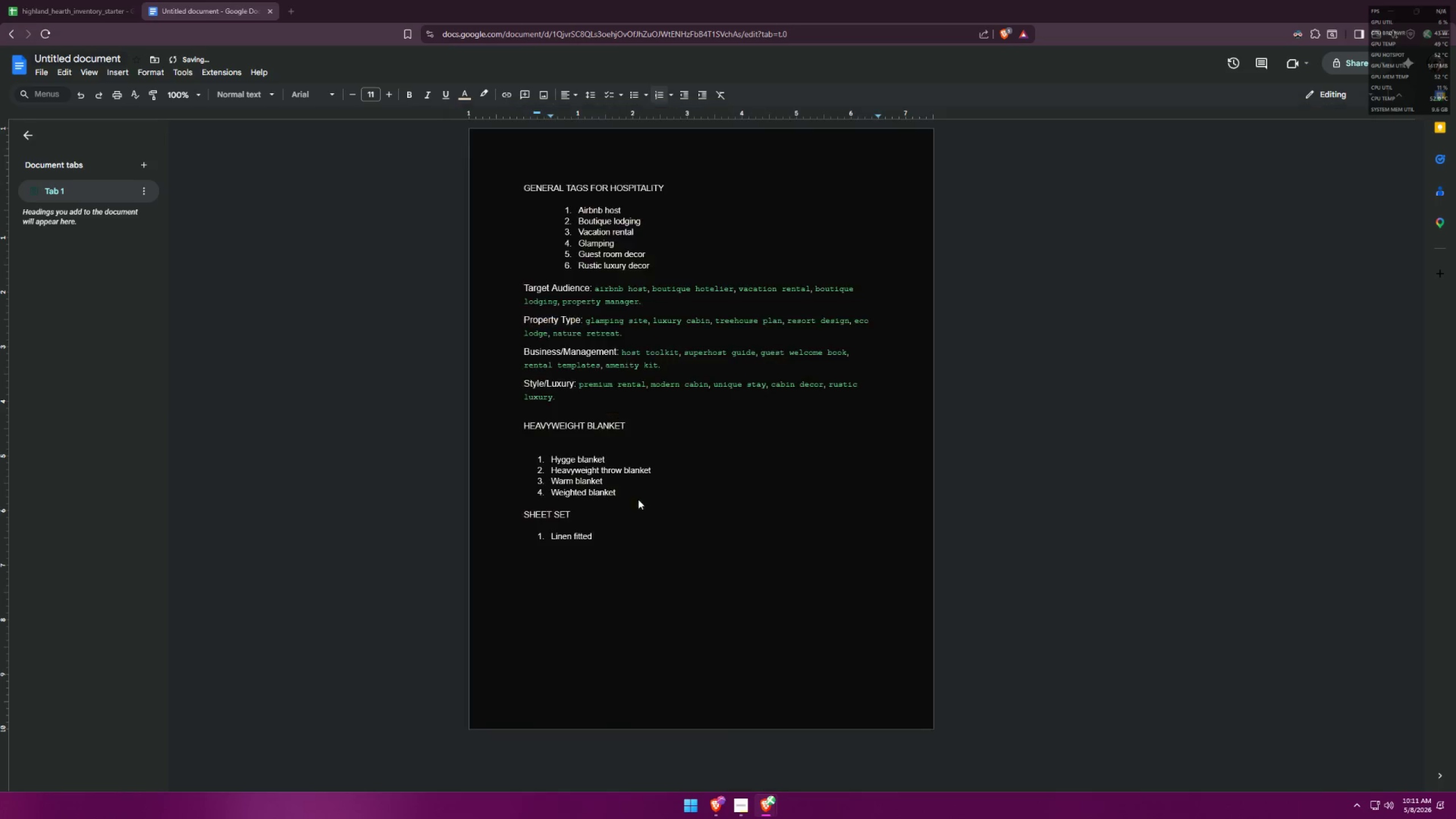 
key(Tab)
type( sheet)
 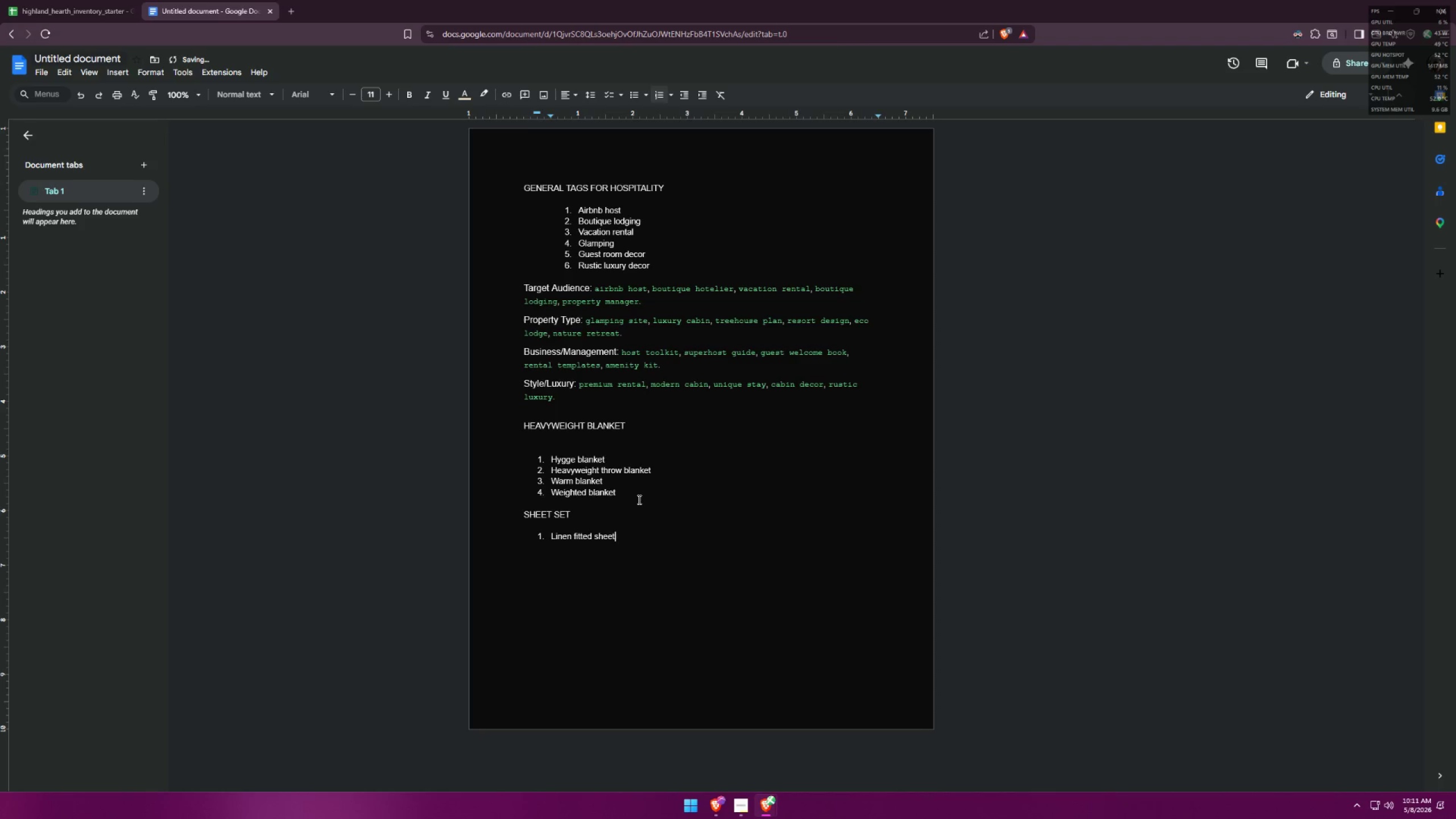 
key(Enter)
 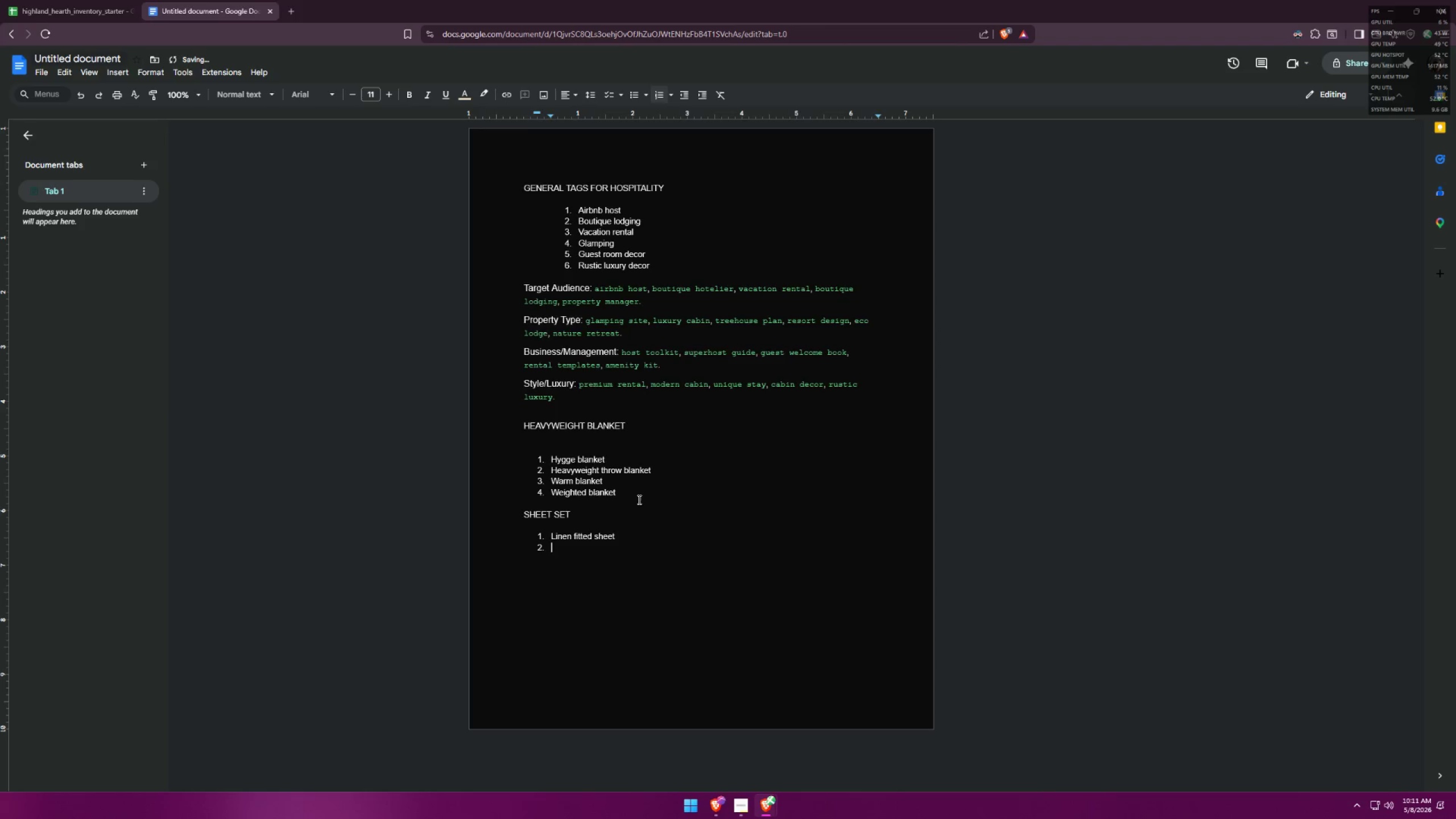 
key(Alt+AltLeft)
 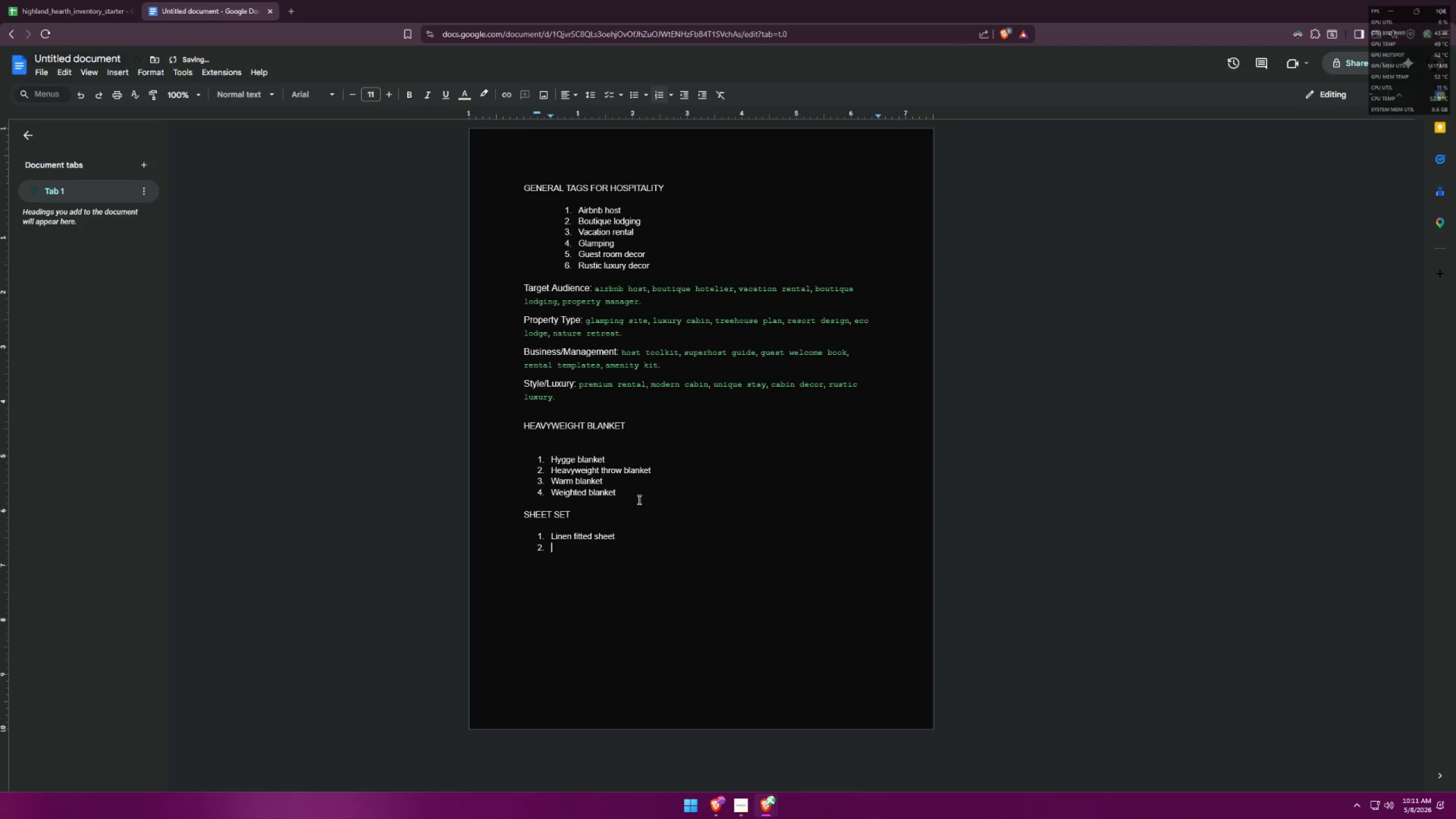 
key(Alt+Tab)
 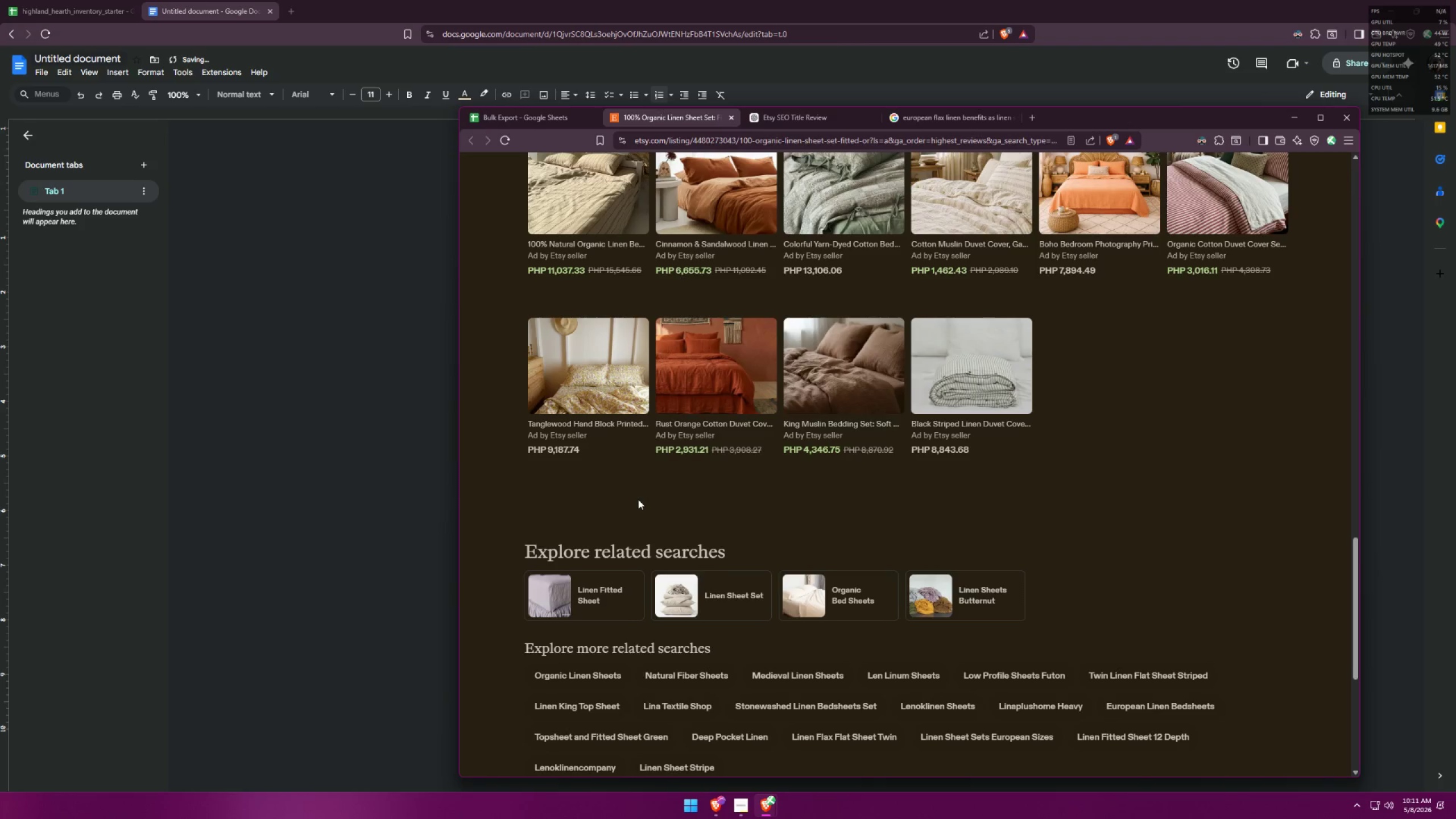 
key(Alt+AltLeft)
 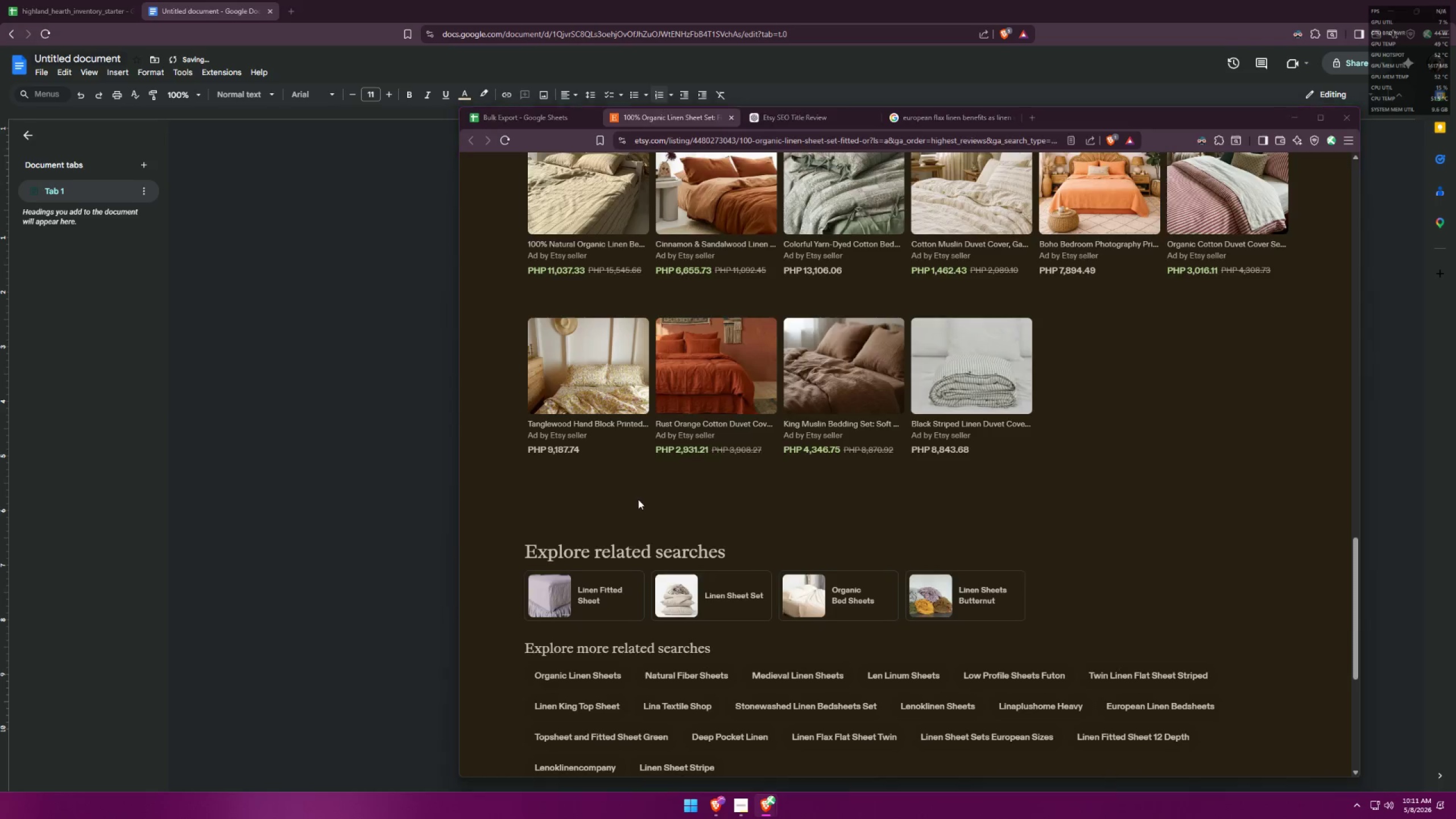 
key(Tab)
type(linen sheet et)
 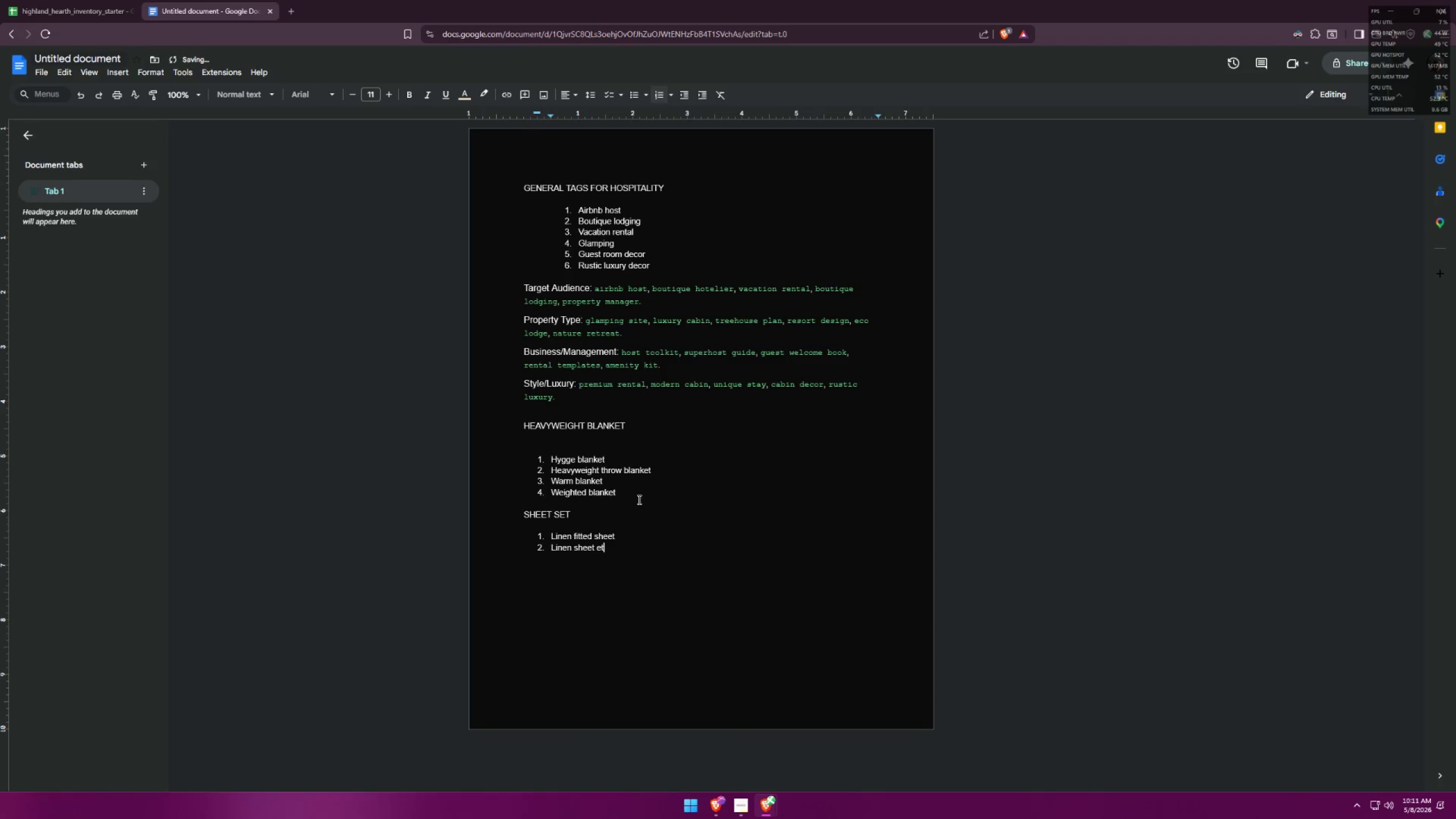 
key(Enter)
 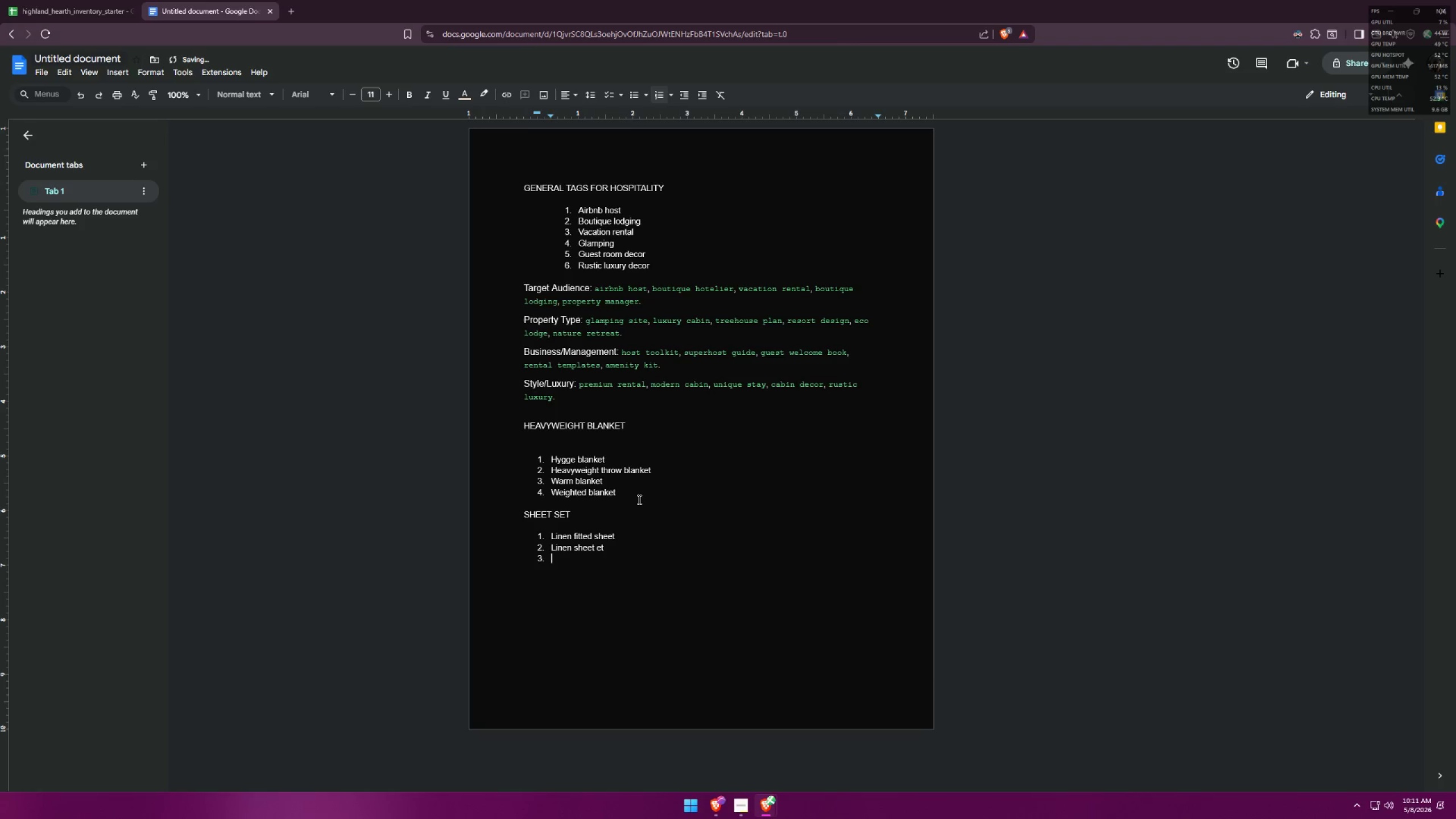 
key(Backspace)
key(Backspace)
key(Backspace)
key(Backspace)
key(Backspace)
type(set)
 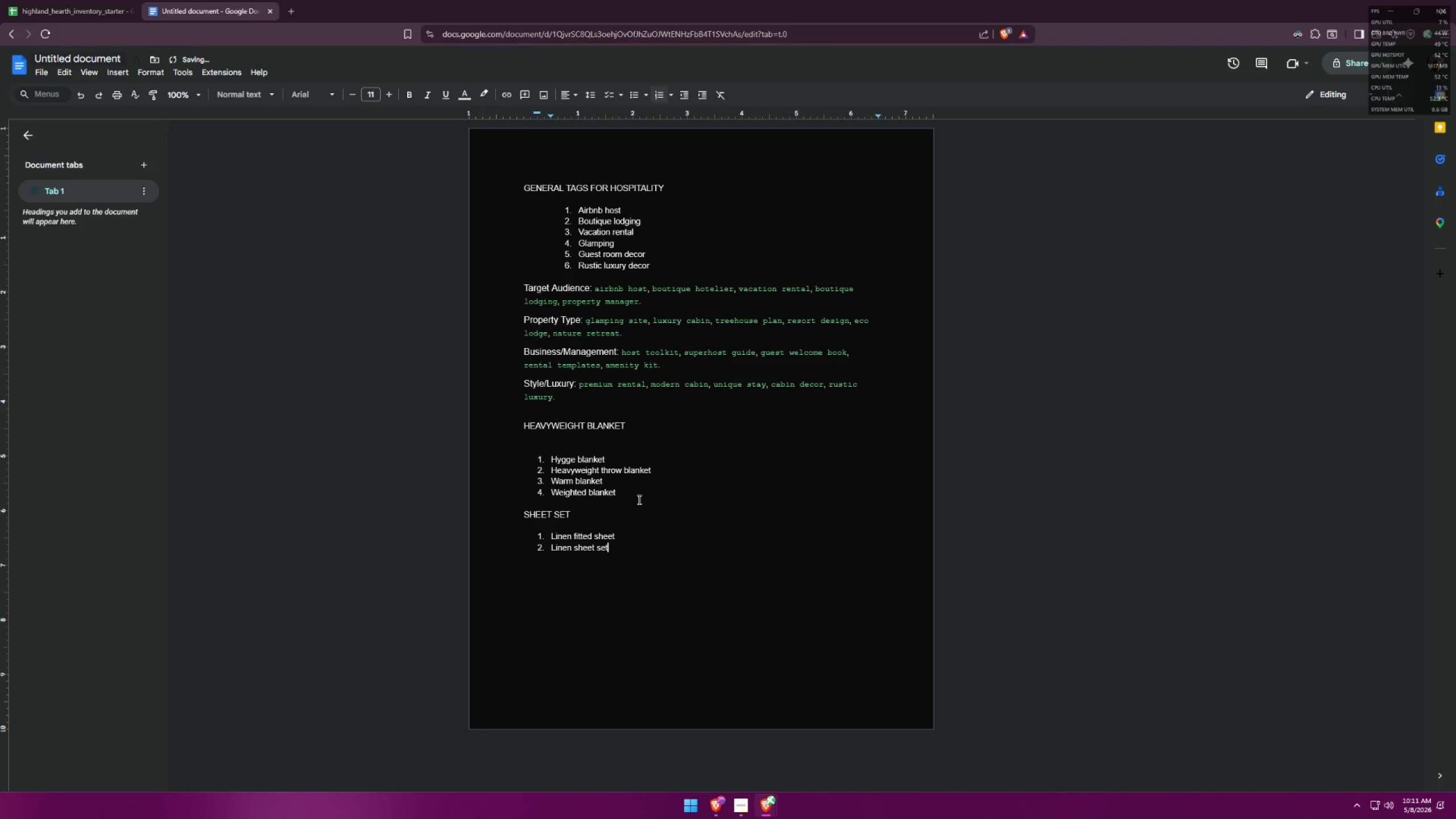 
key(Enter)
 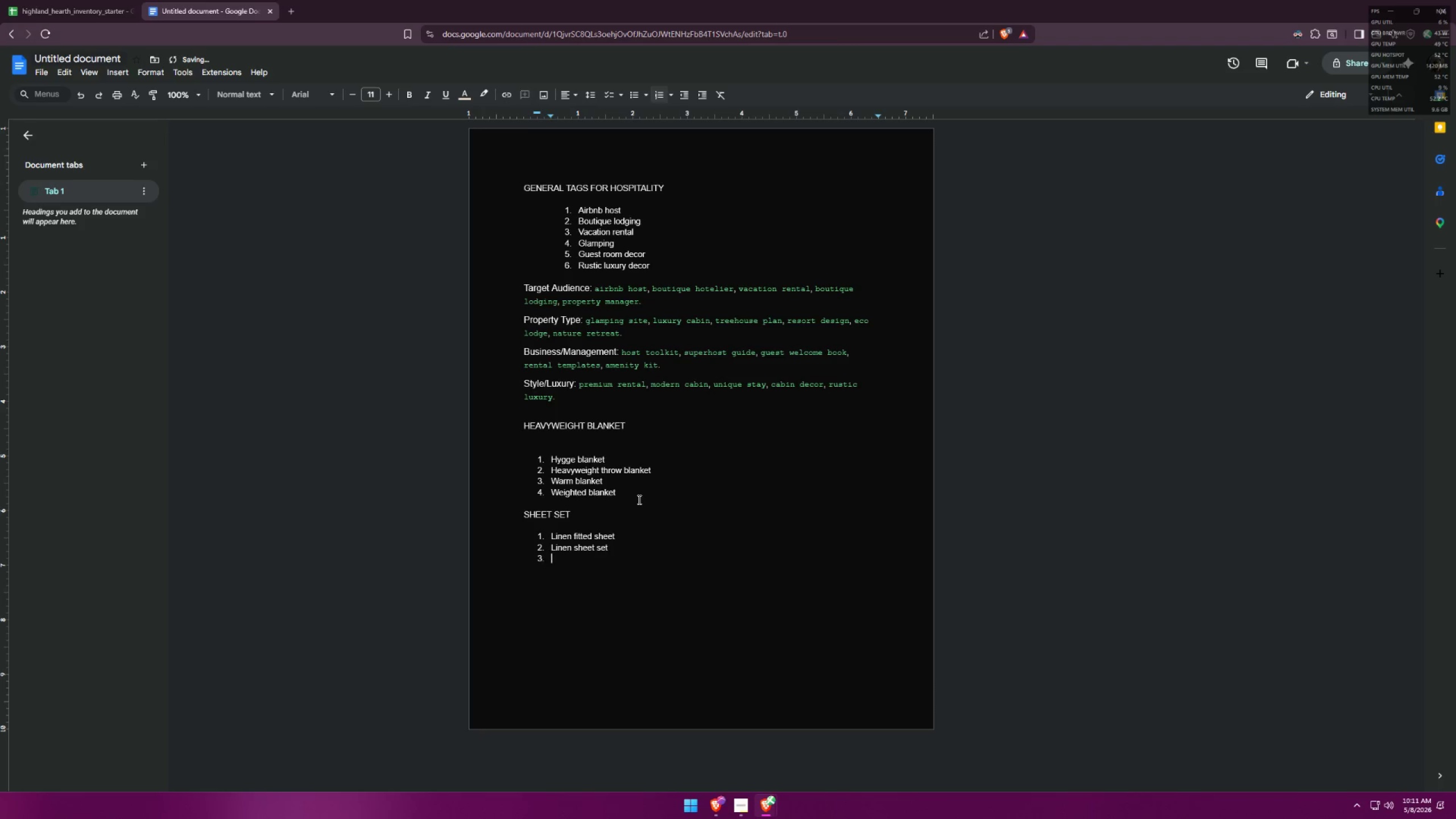 
key(Alt+AltLeft)
 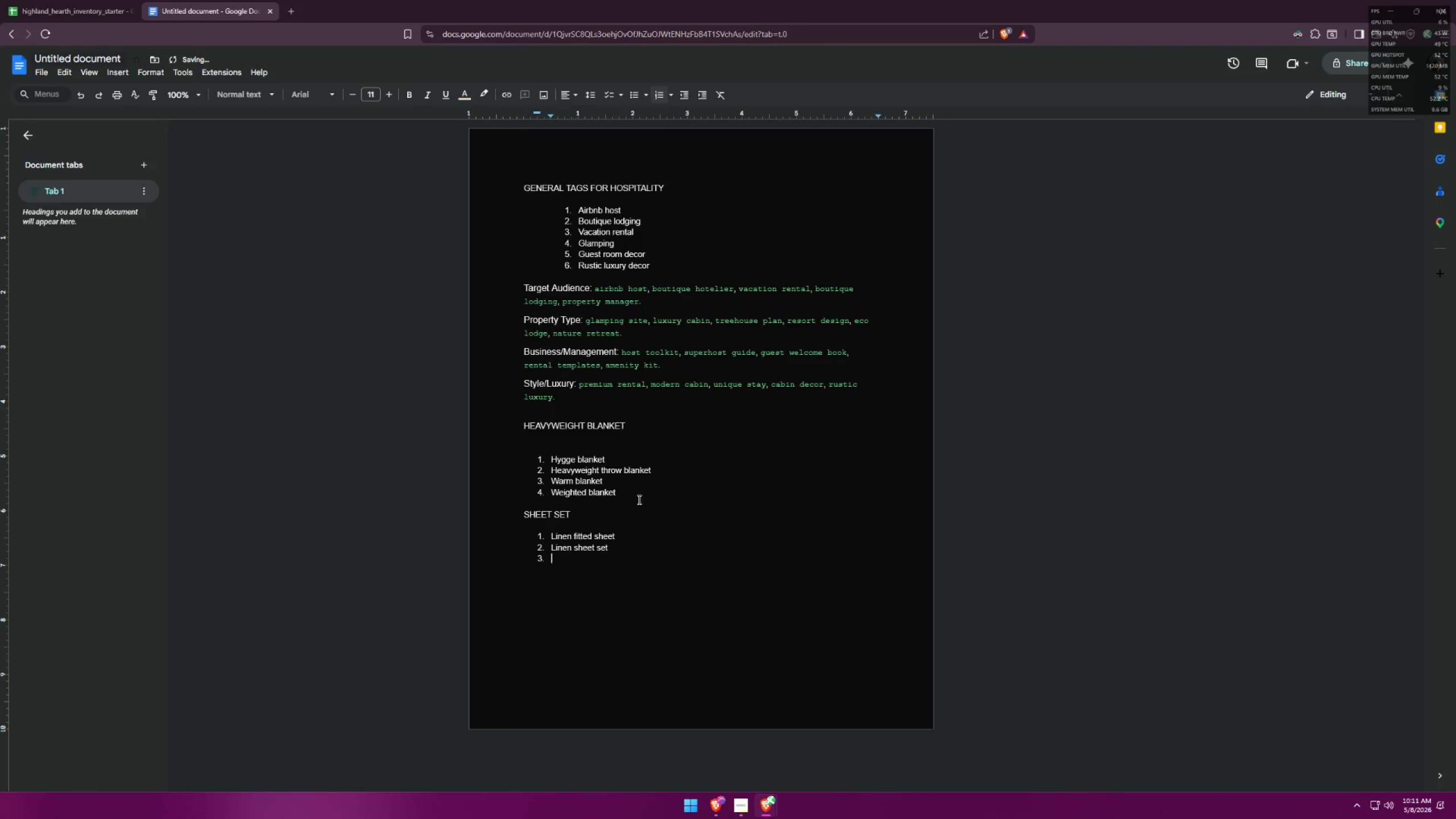 
key(Alt+Tab)
 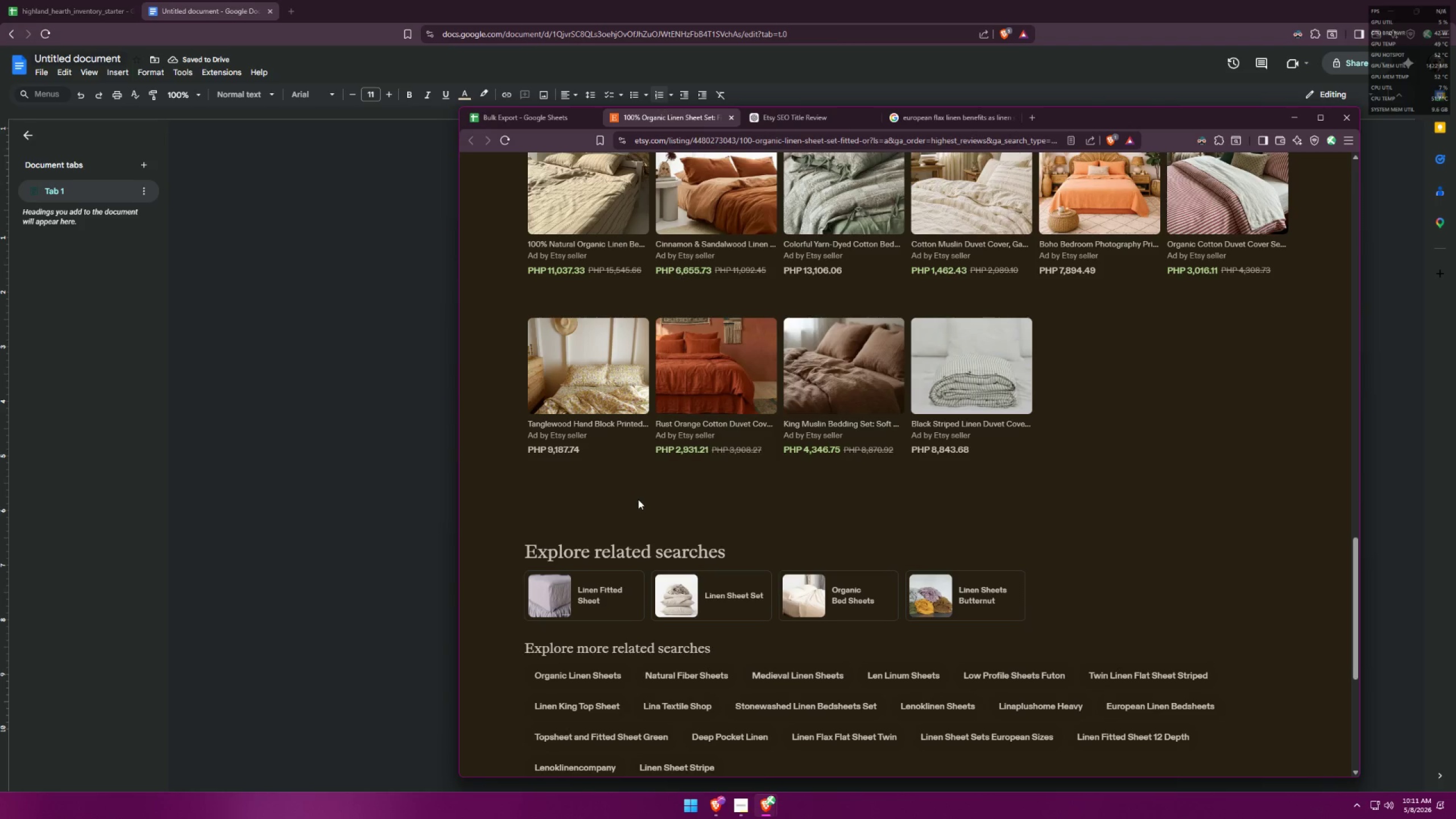 
wait(6.22)
 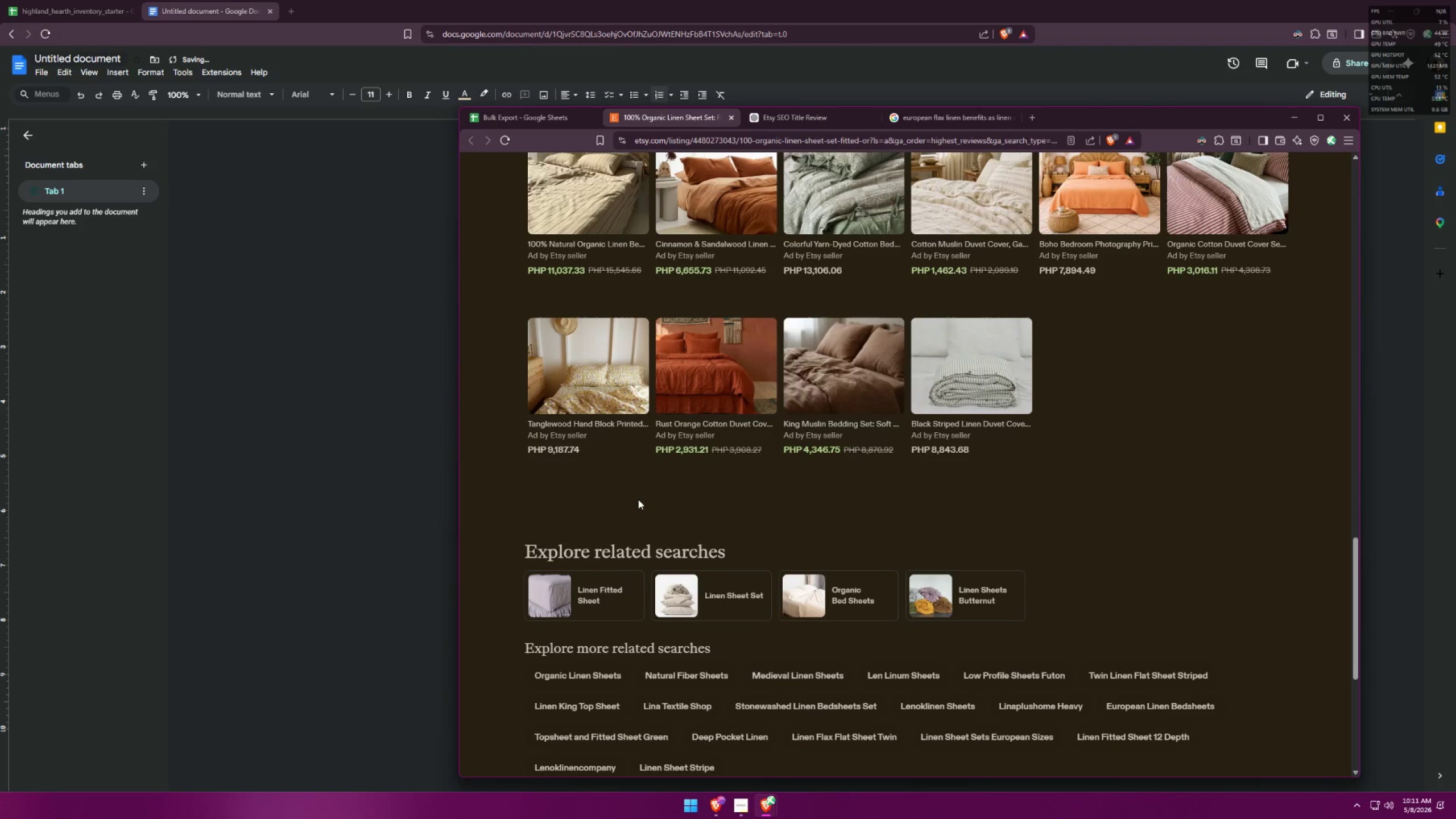 
key(Alt+AltLeft)
 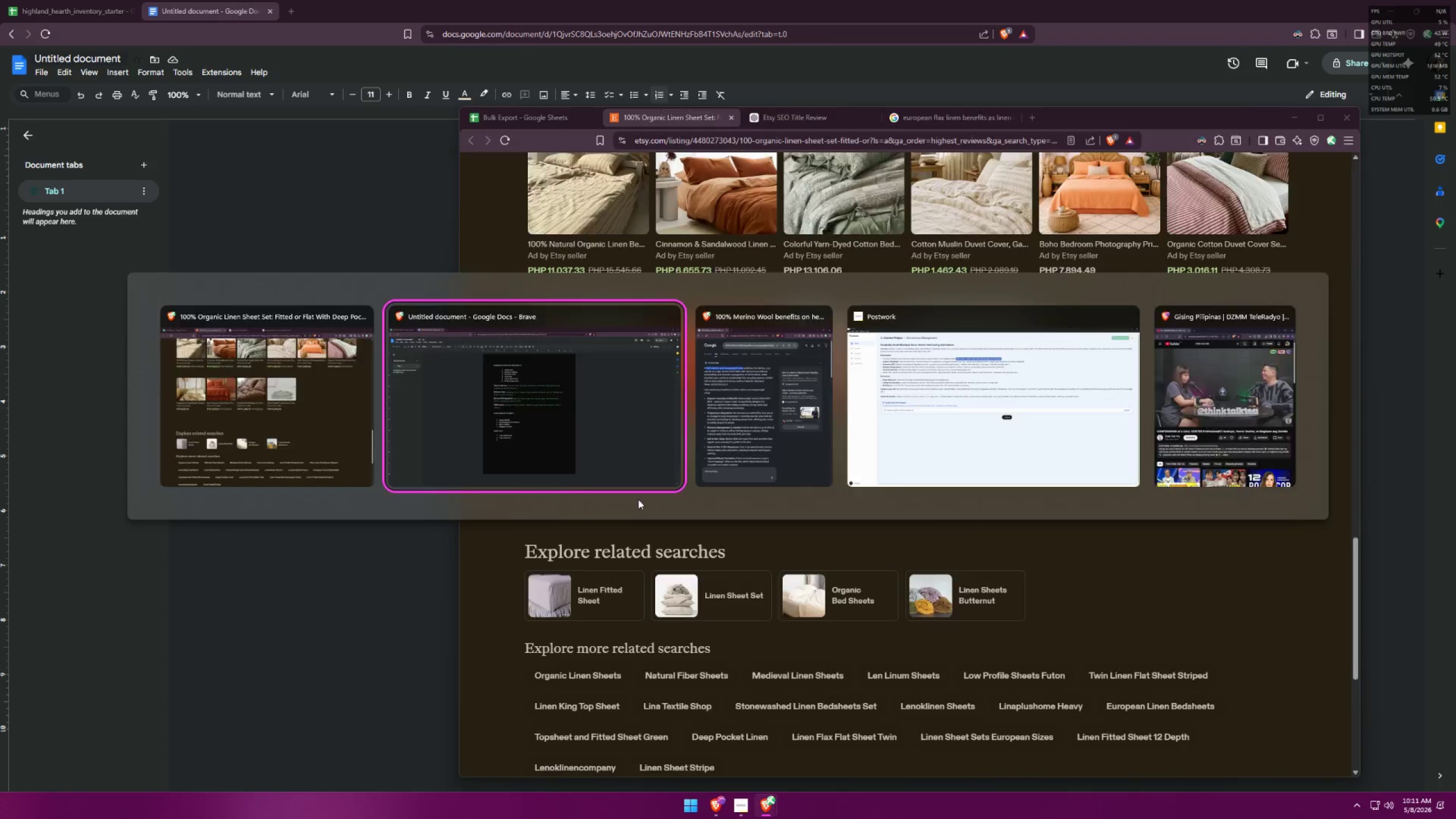 
key(Tab)
type(organo)
key(Backspace)
type(ic bed)
 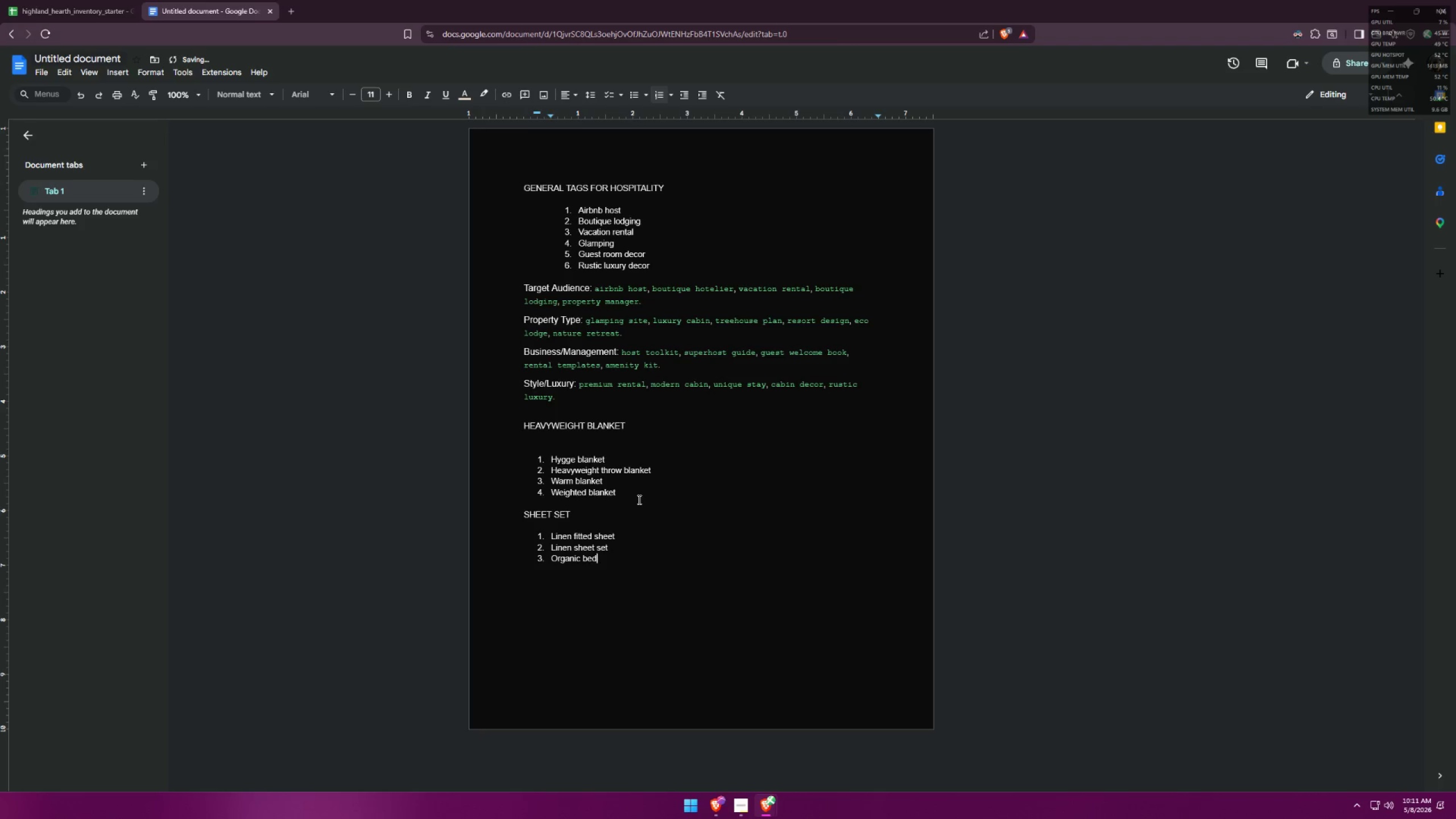 
key(Alt+AltLeft)
 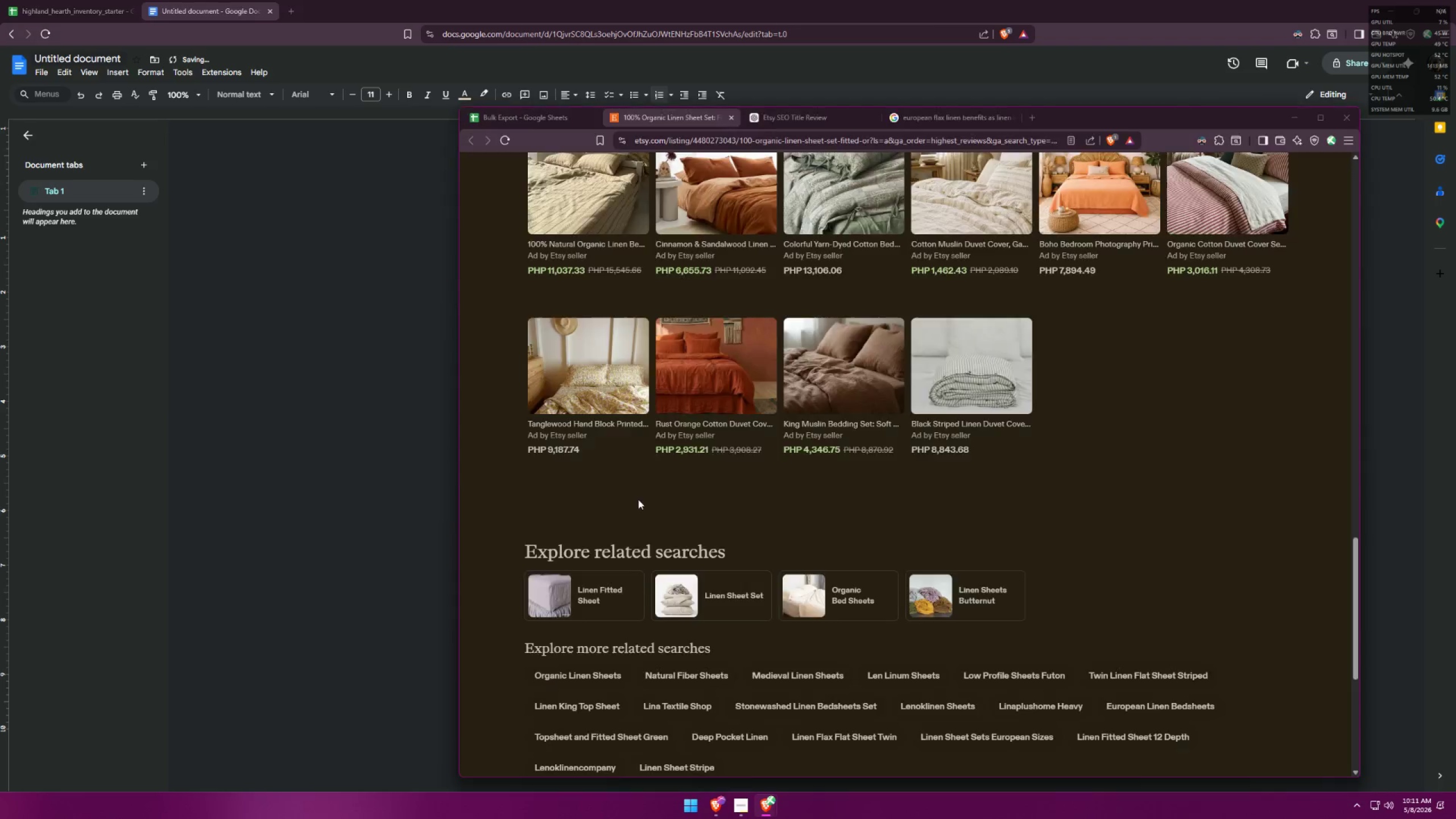 
key(Alt+Tab)
 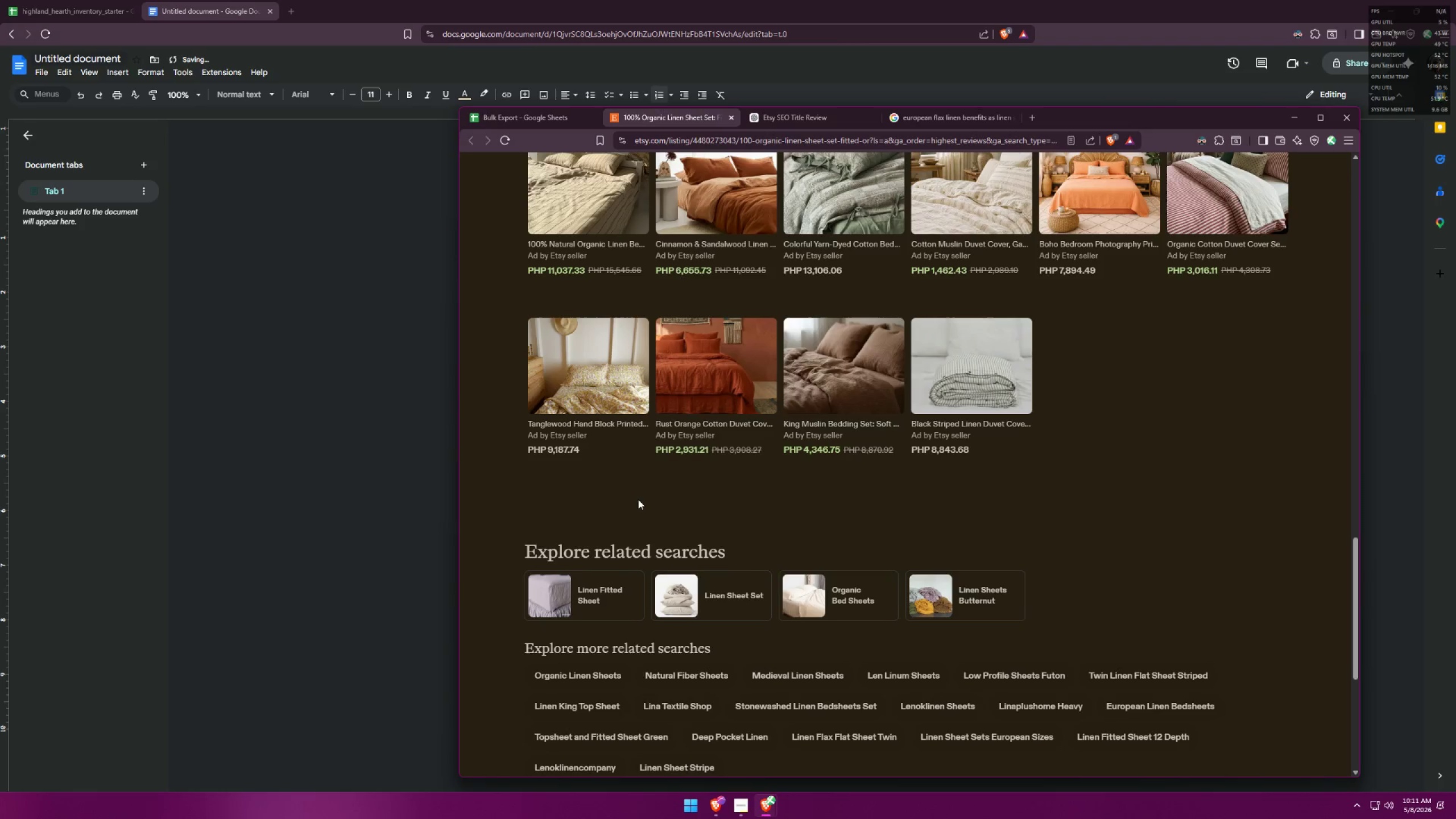 
key(Alt+AltLeft)
 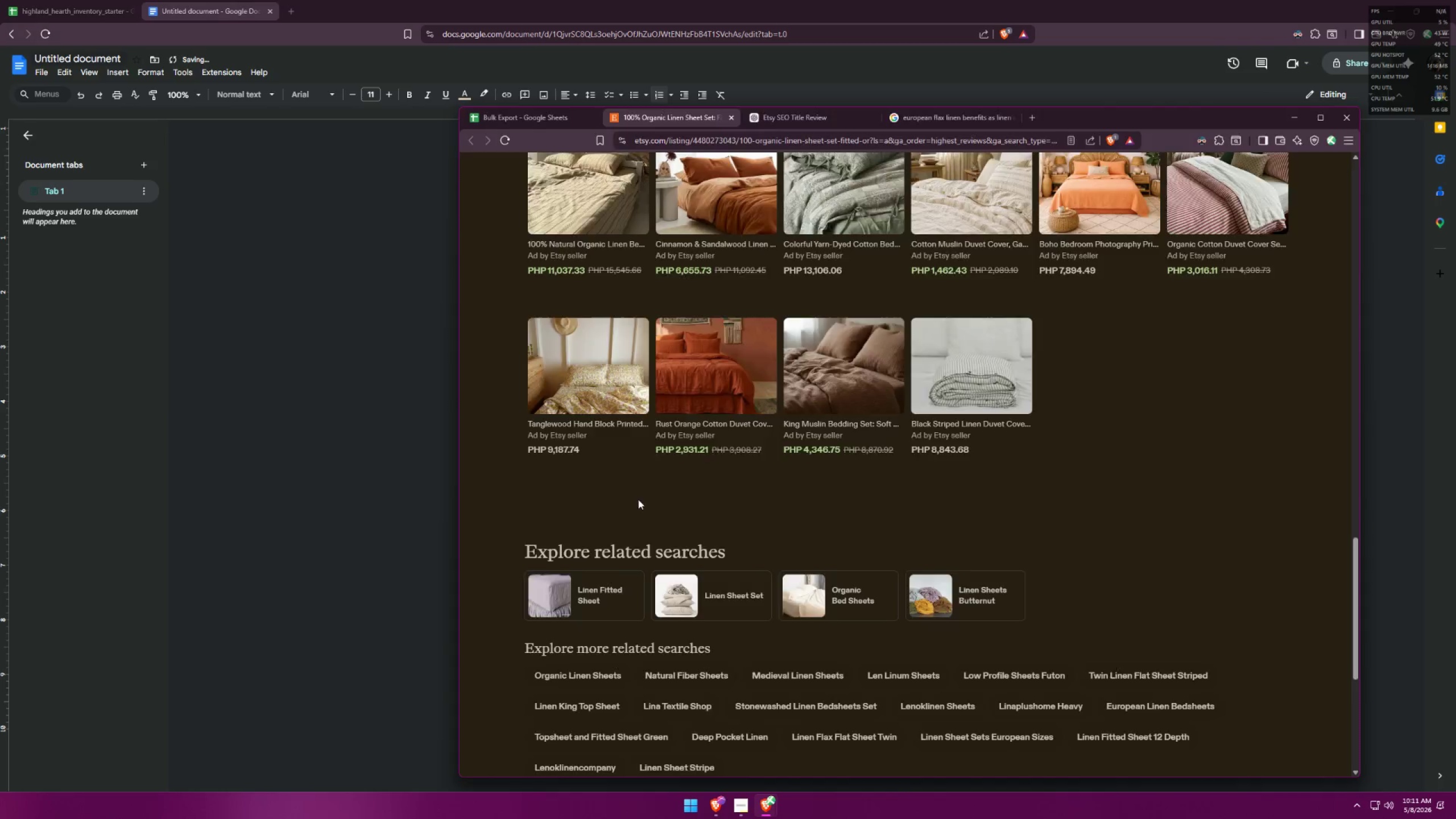 
key(Tab)
type( sheets)
 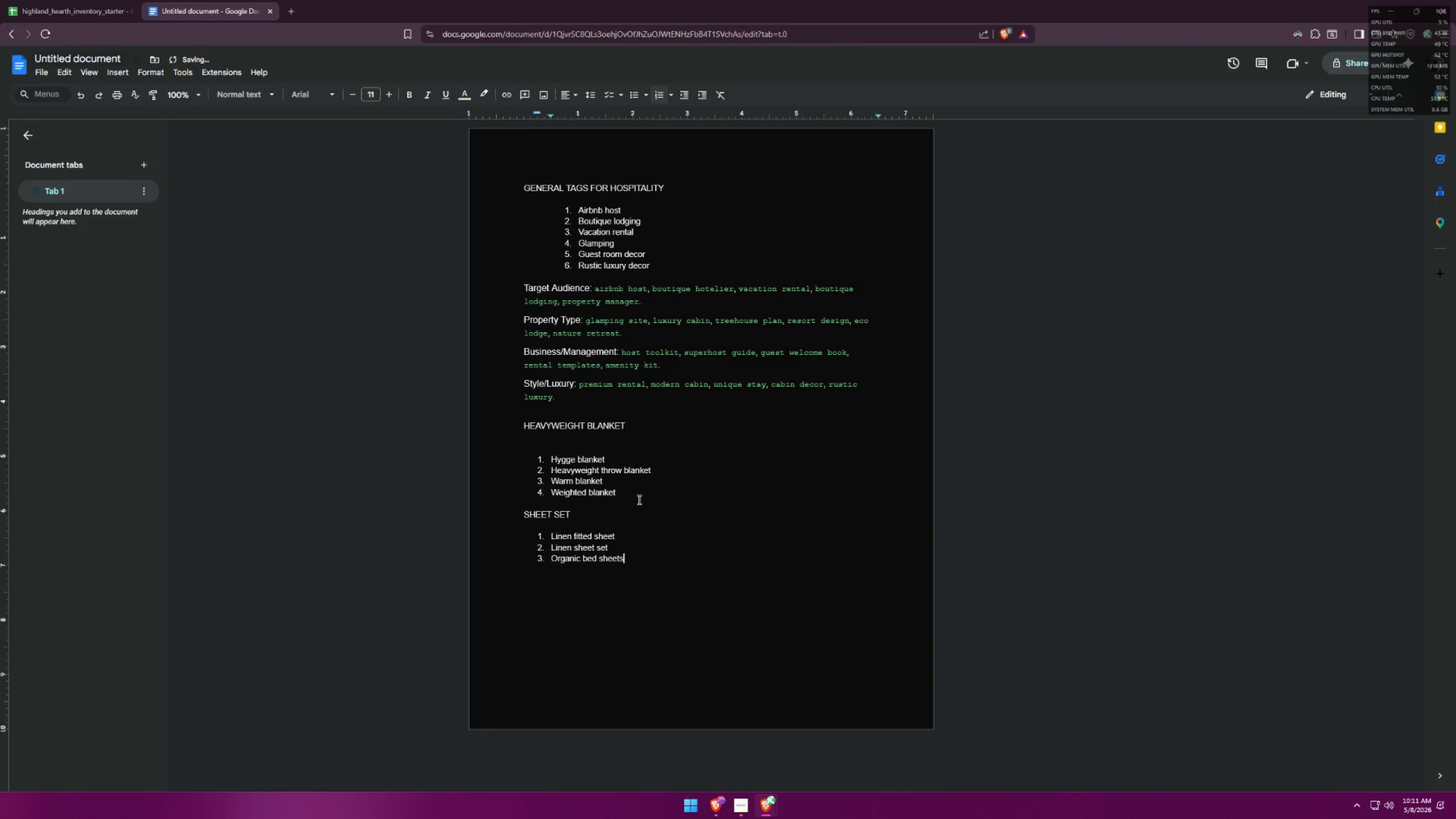 
key(Enter)
 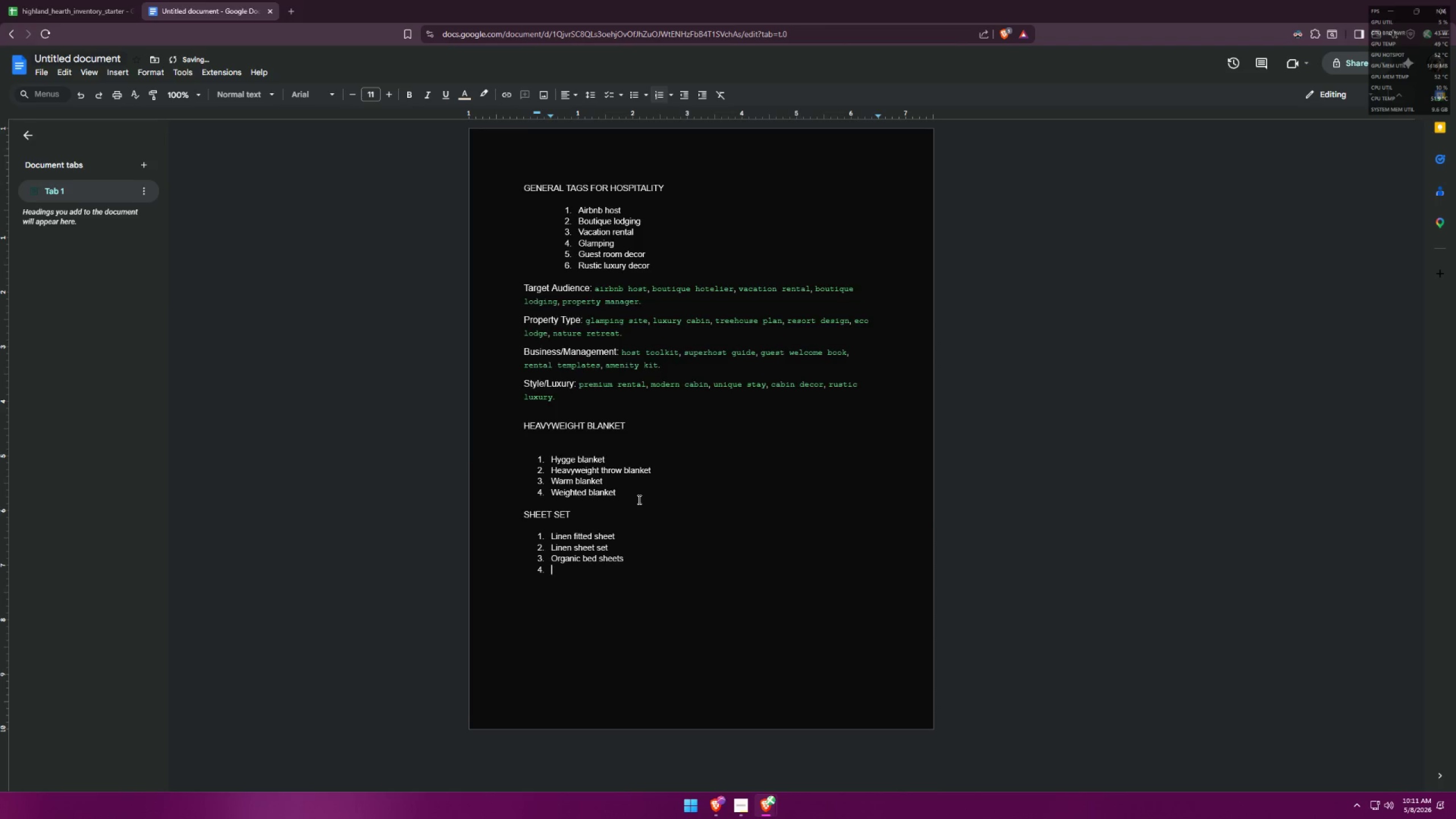 
key(Alt+AltLeft)
 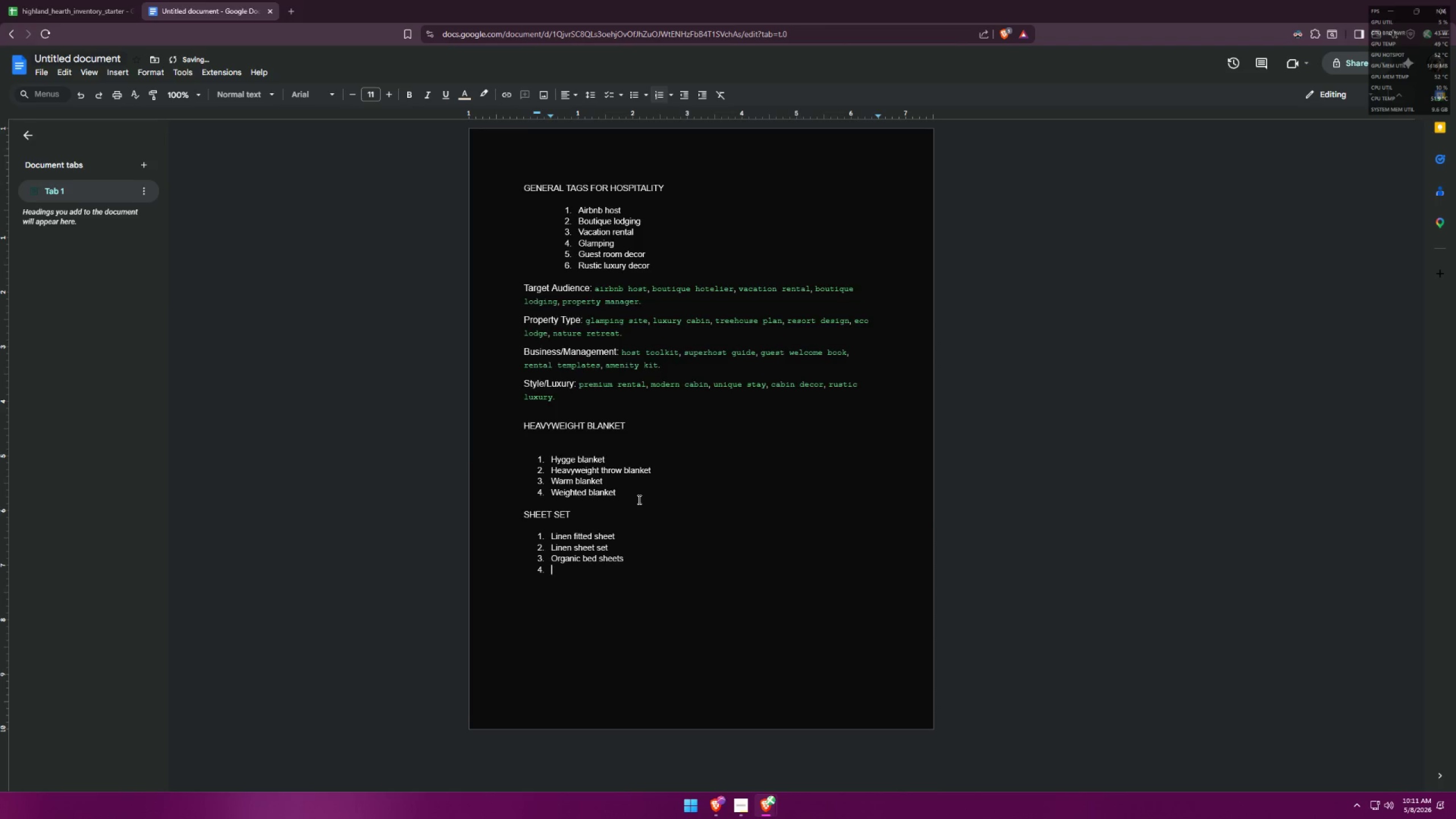 
key(Alt+Tab)
 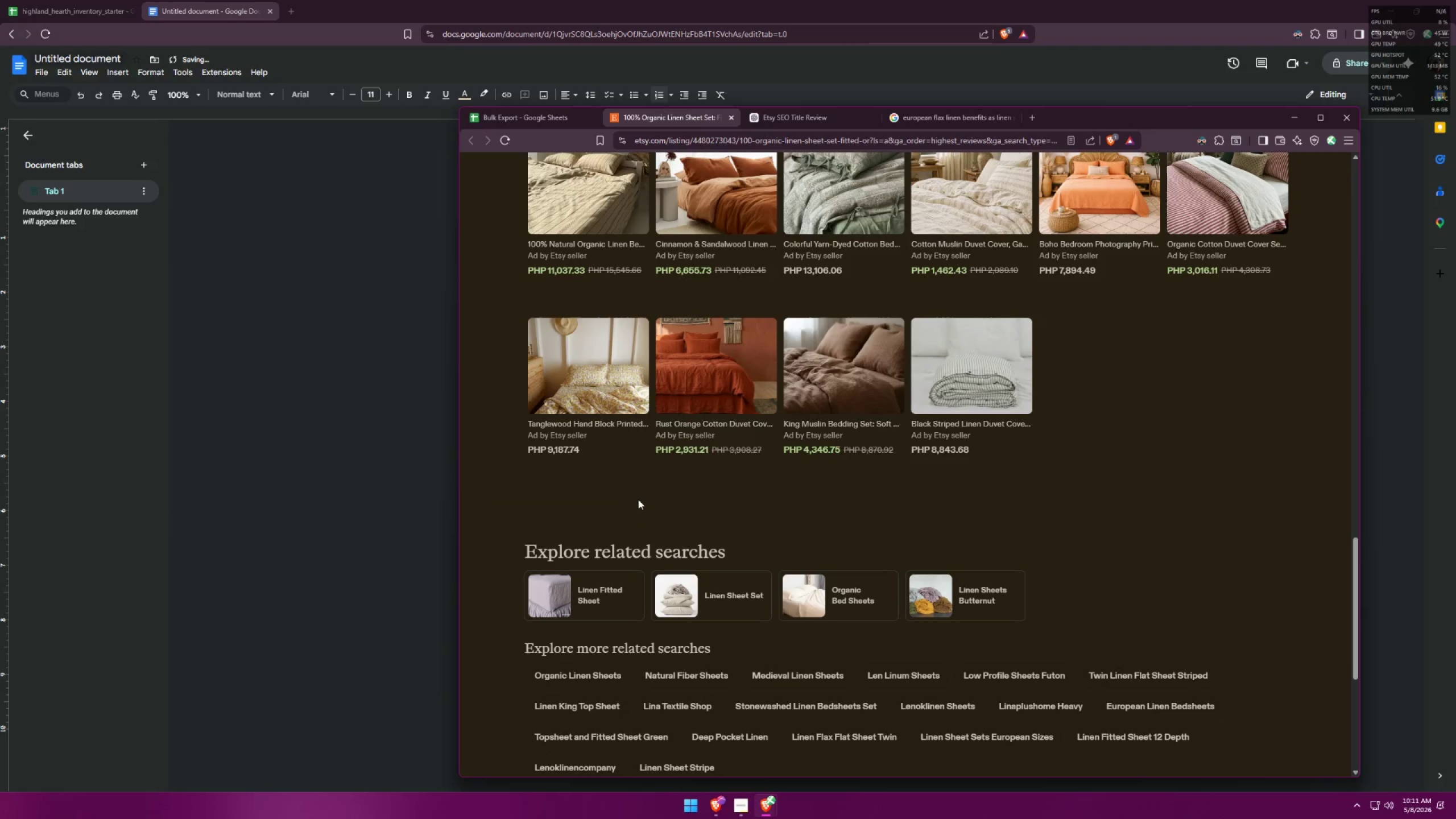 
key(Alt+AltLeft)
 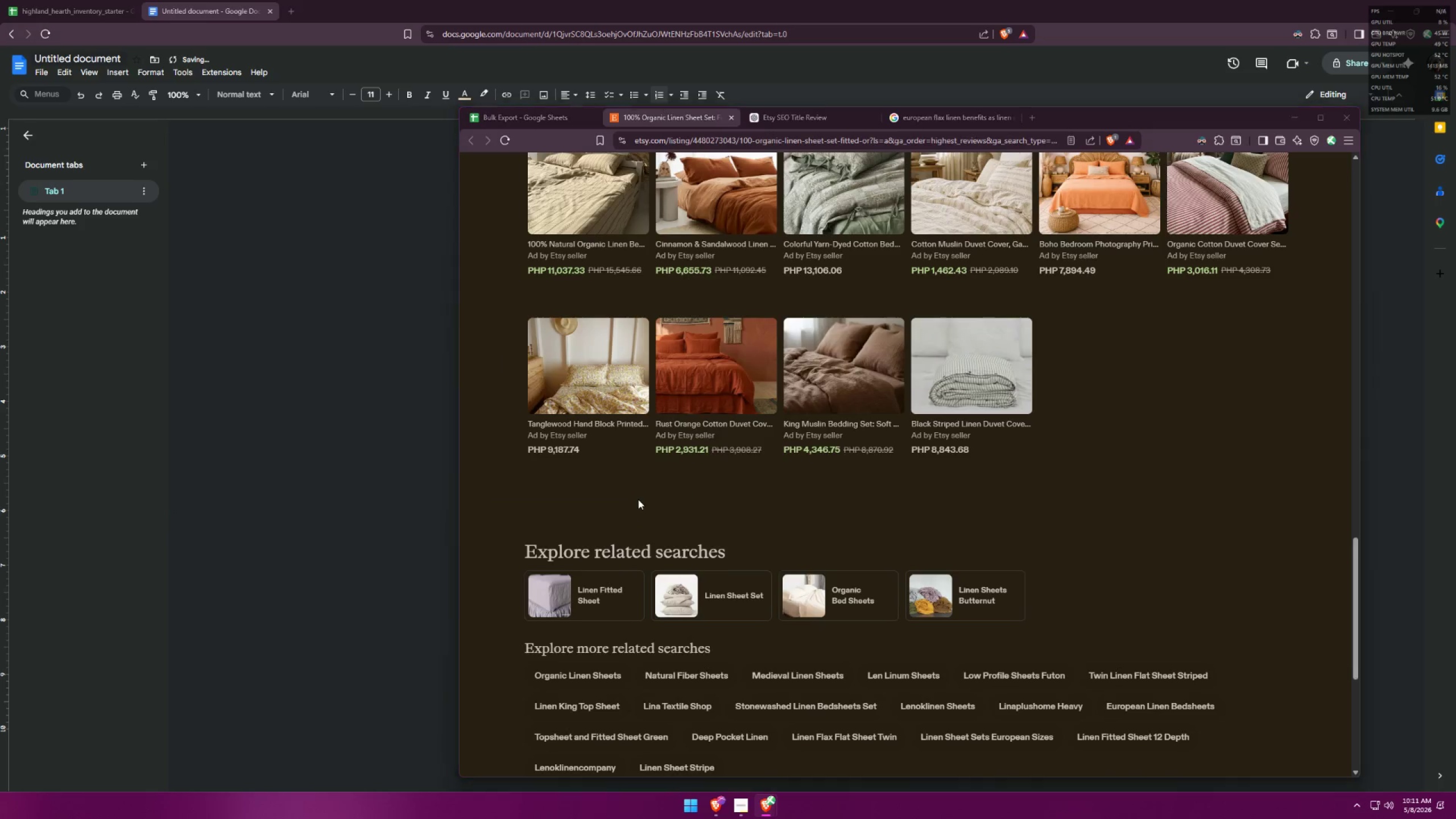 
key(Tab)
type(stonewashed)
 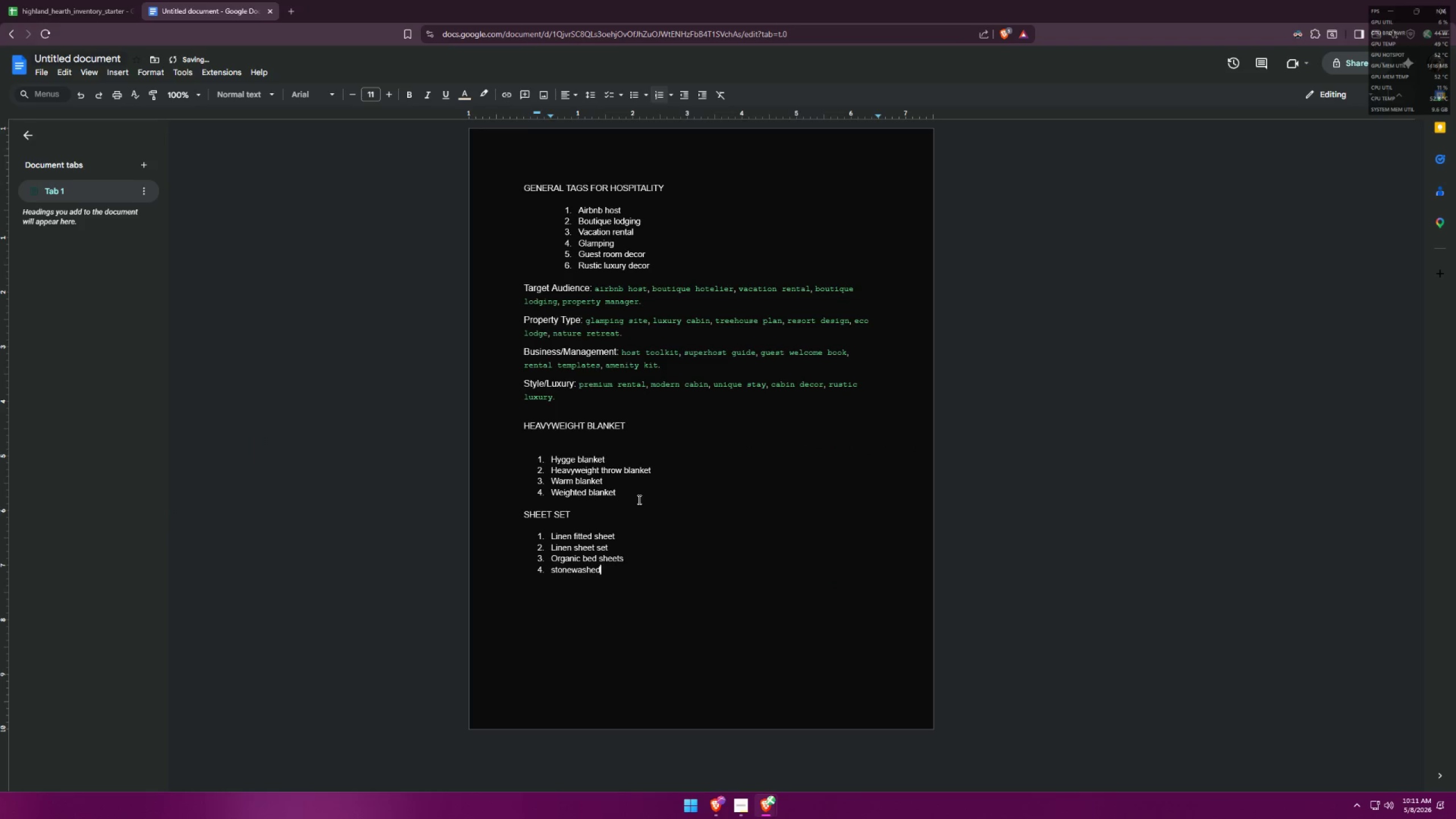 
key(Alt+AltLeft)
 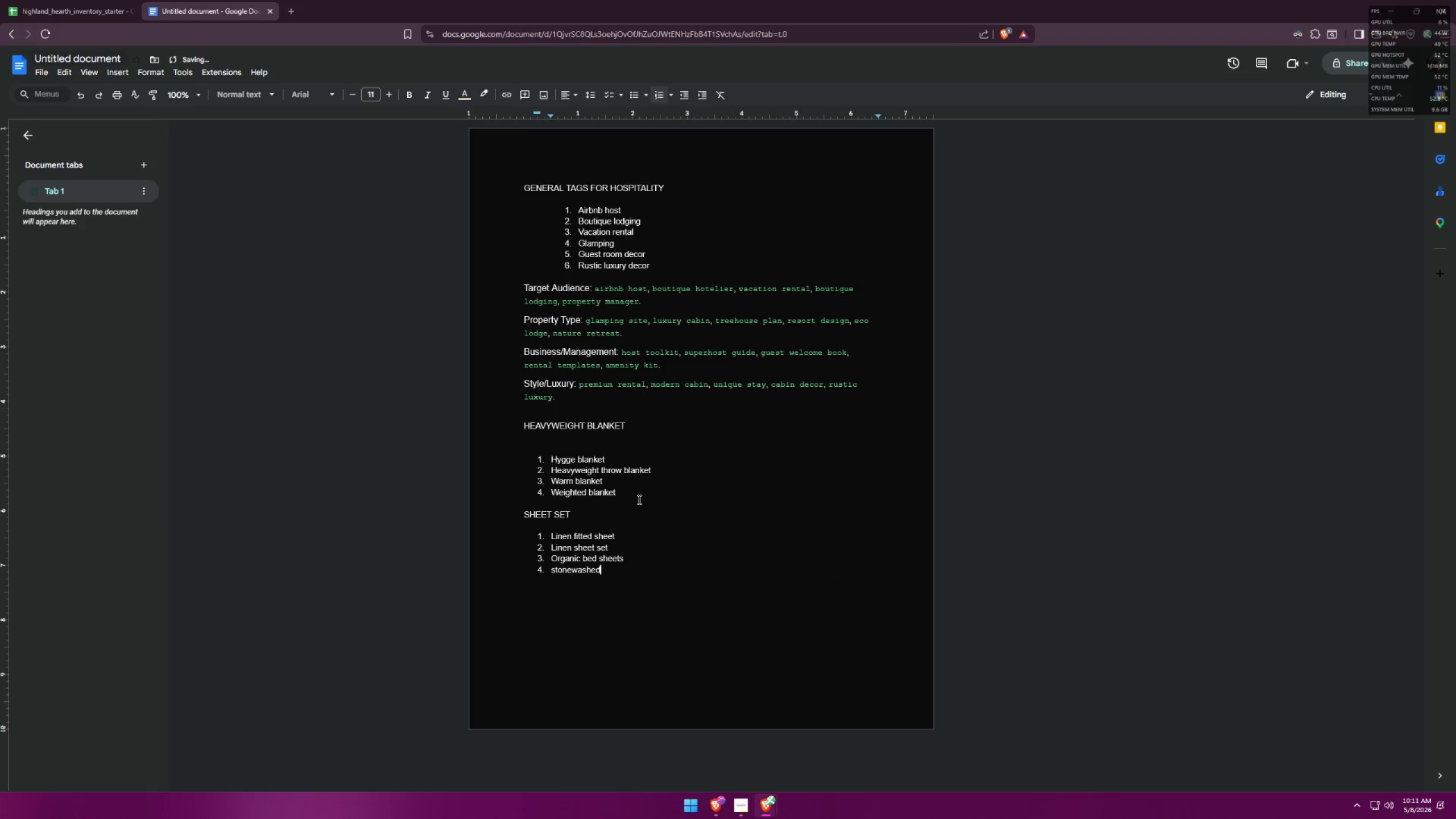 
key(Alt+Tab)
 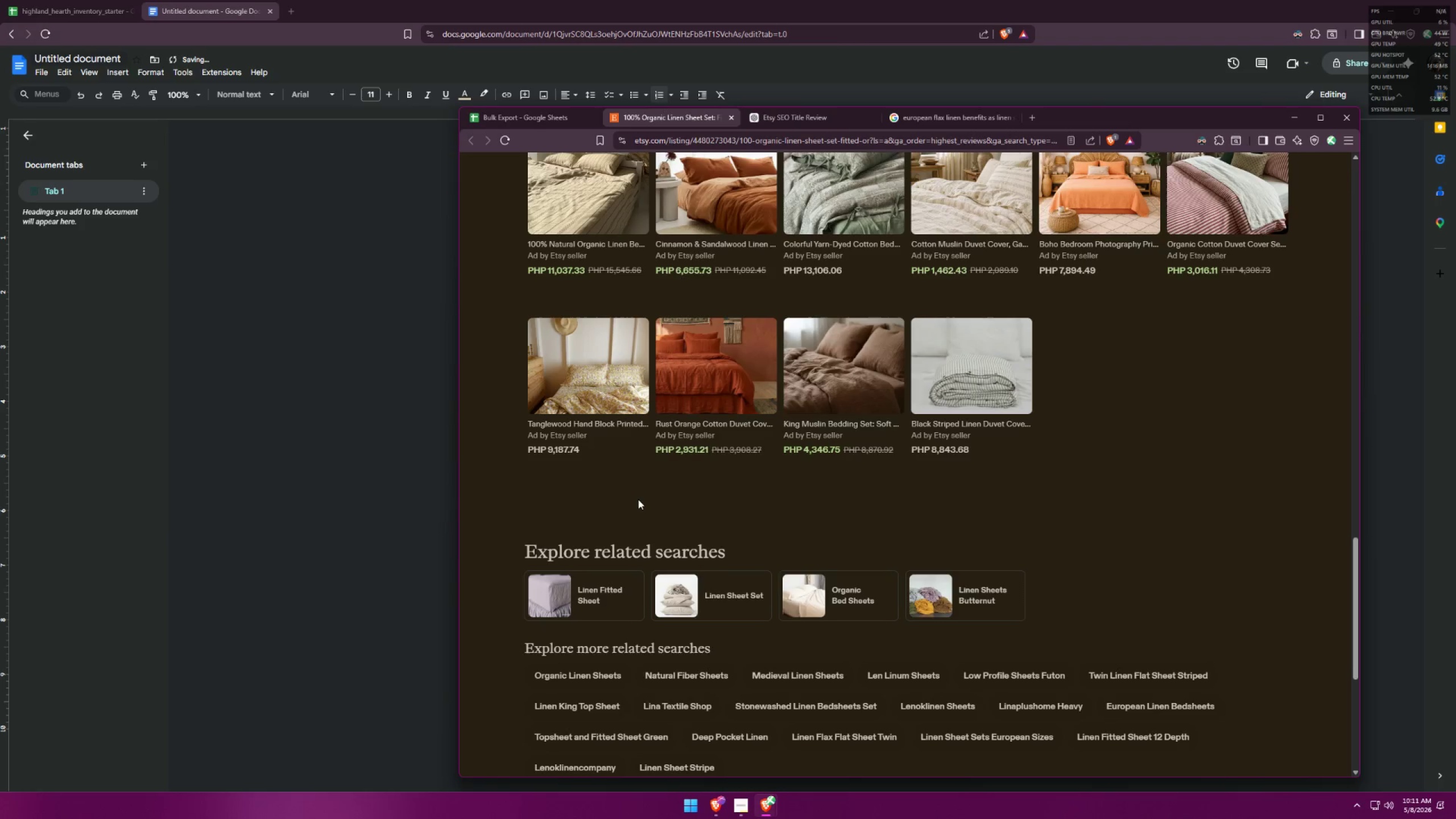 
key(Alt+AltLeft)
 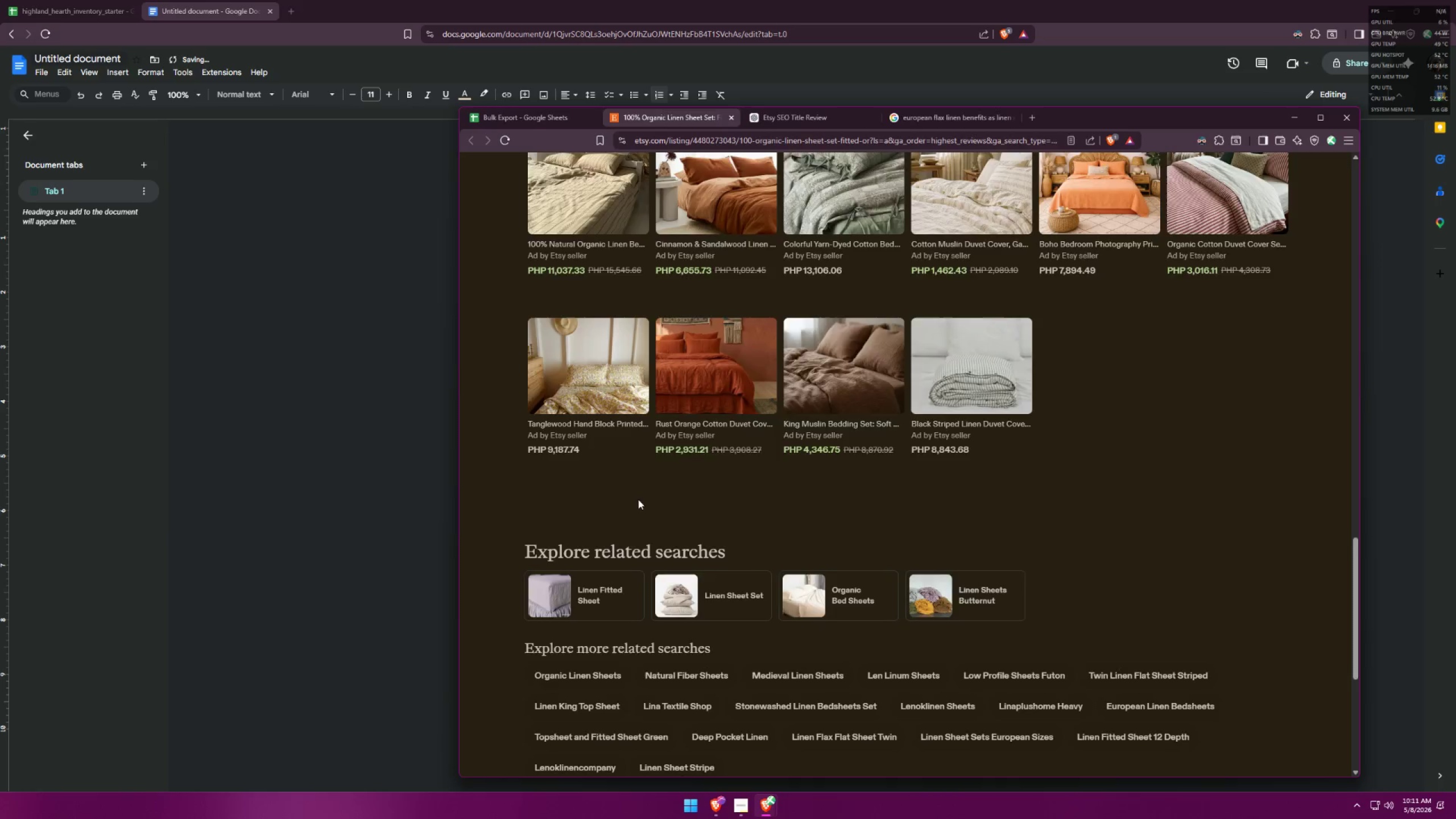 
key(Tab)
type( linen sheet)
key(Backspace)
key(Backspace)
key(Backspace)
key(Backspace)
key(Backspace)
key(Backspace)
type( bedsheet)
 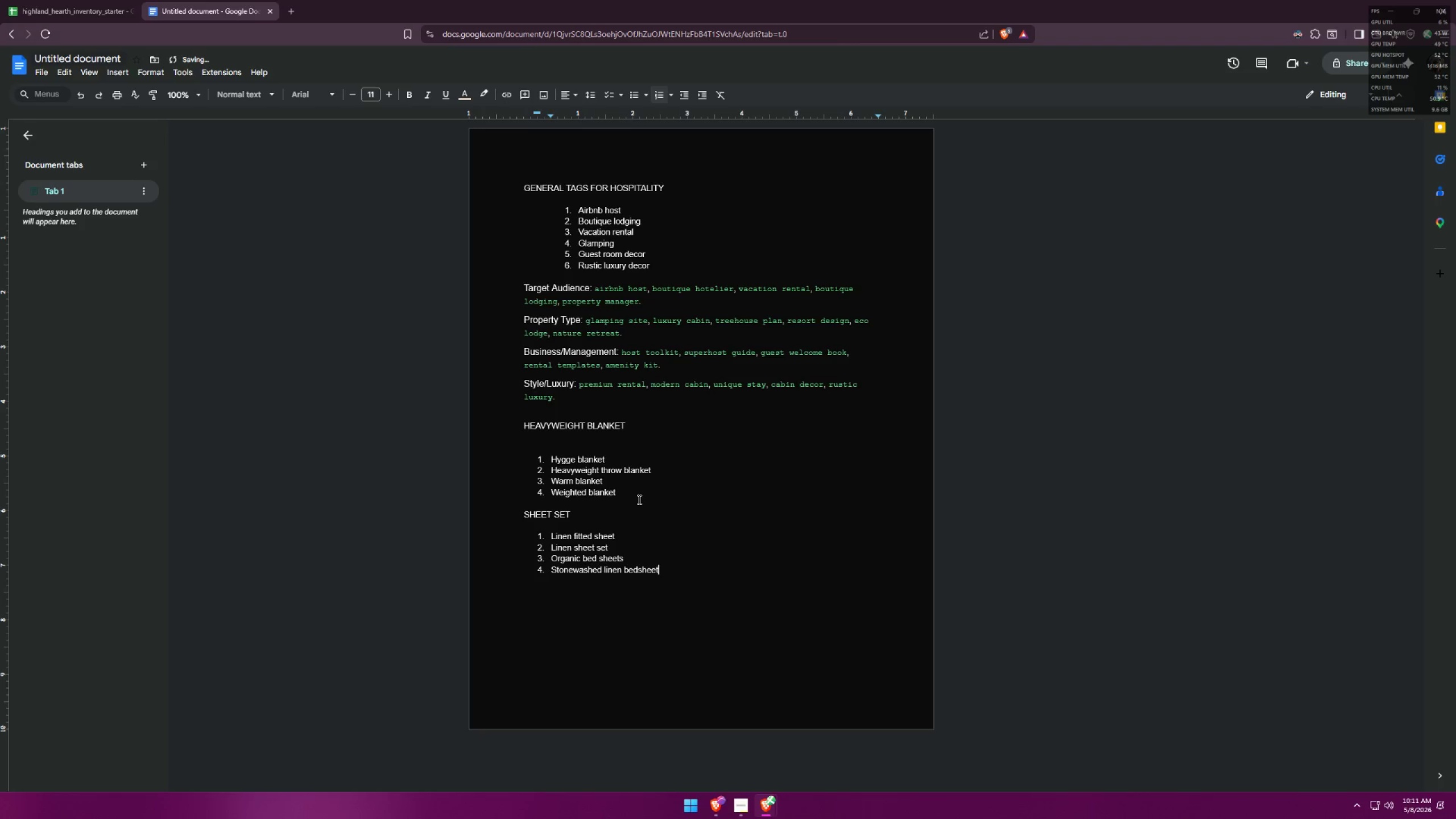 
key(Enter)
 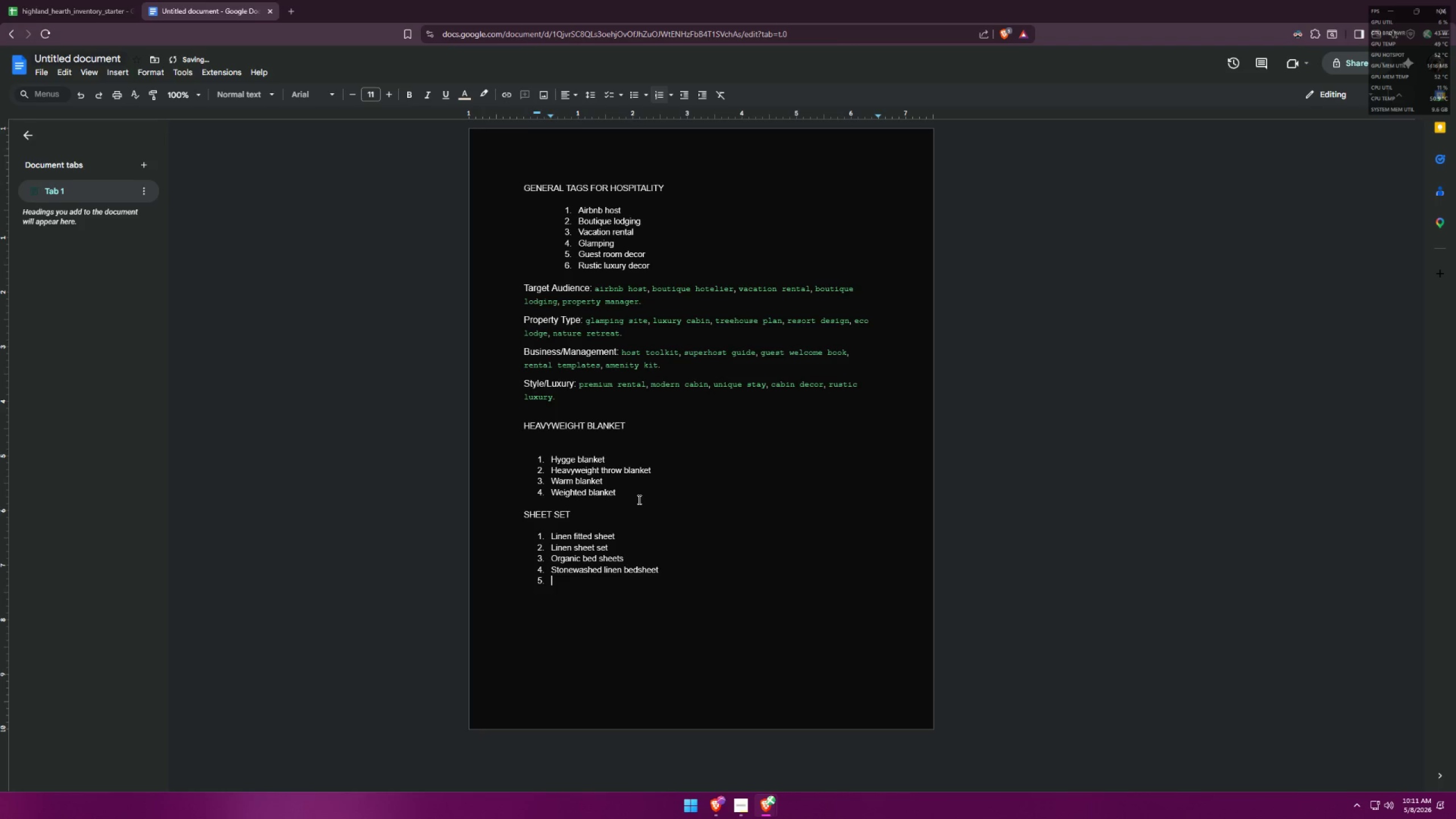 
key(Alt+AltLeft)
 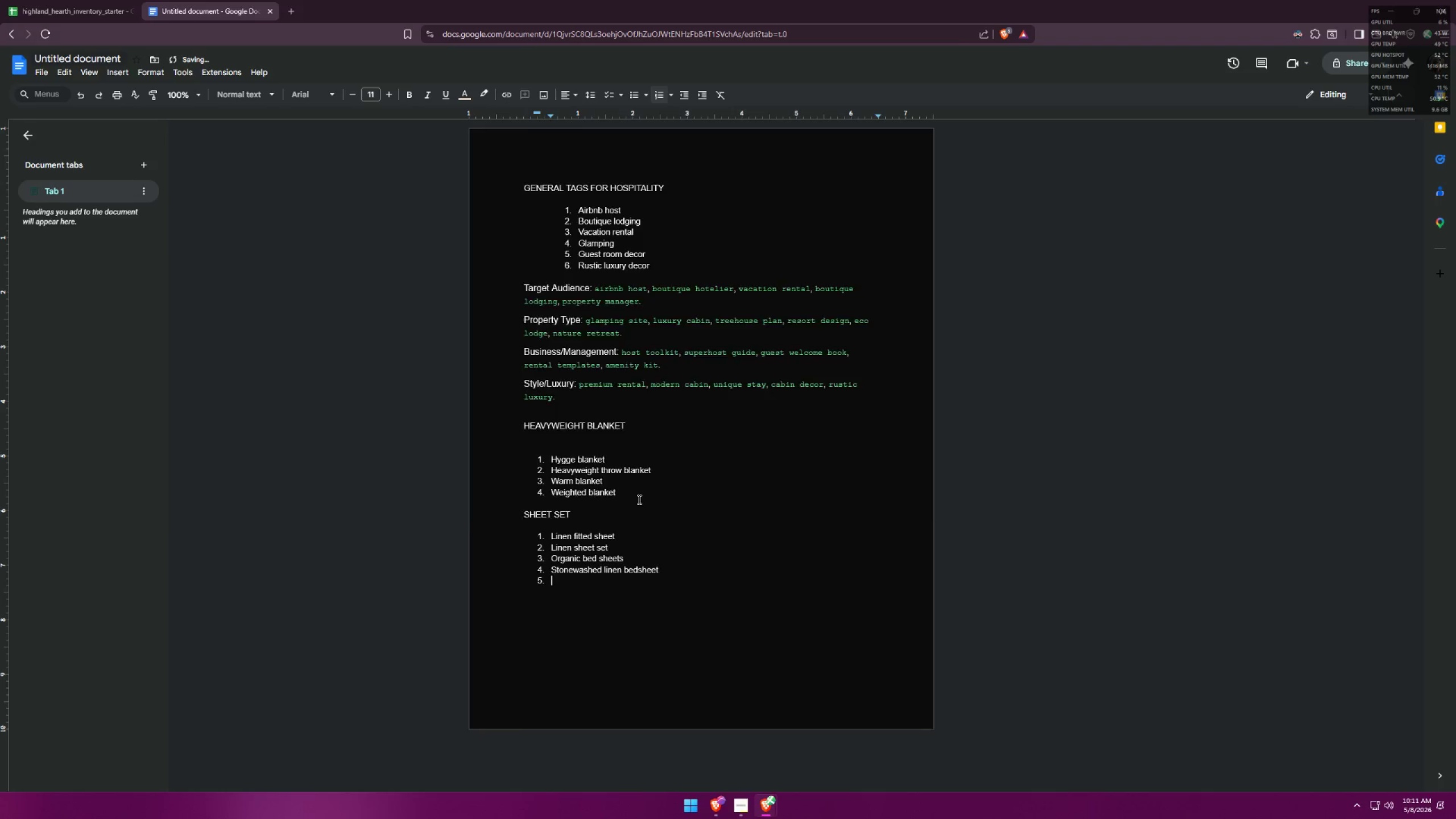 
key(Alt+Tab)
 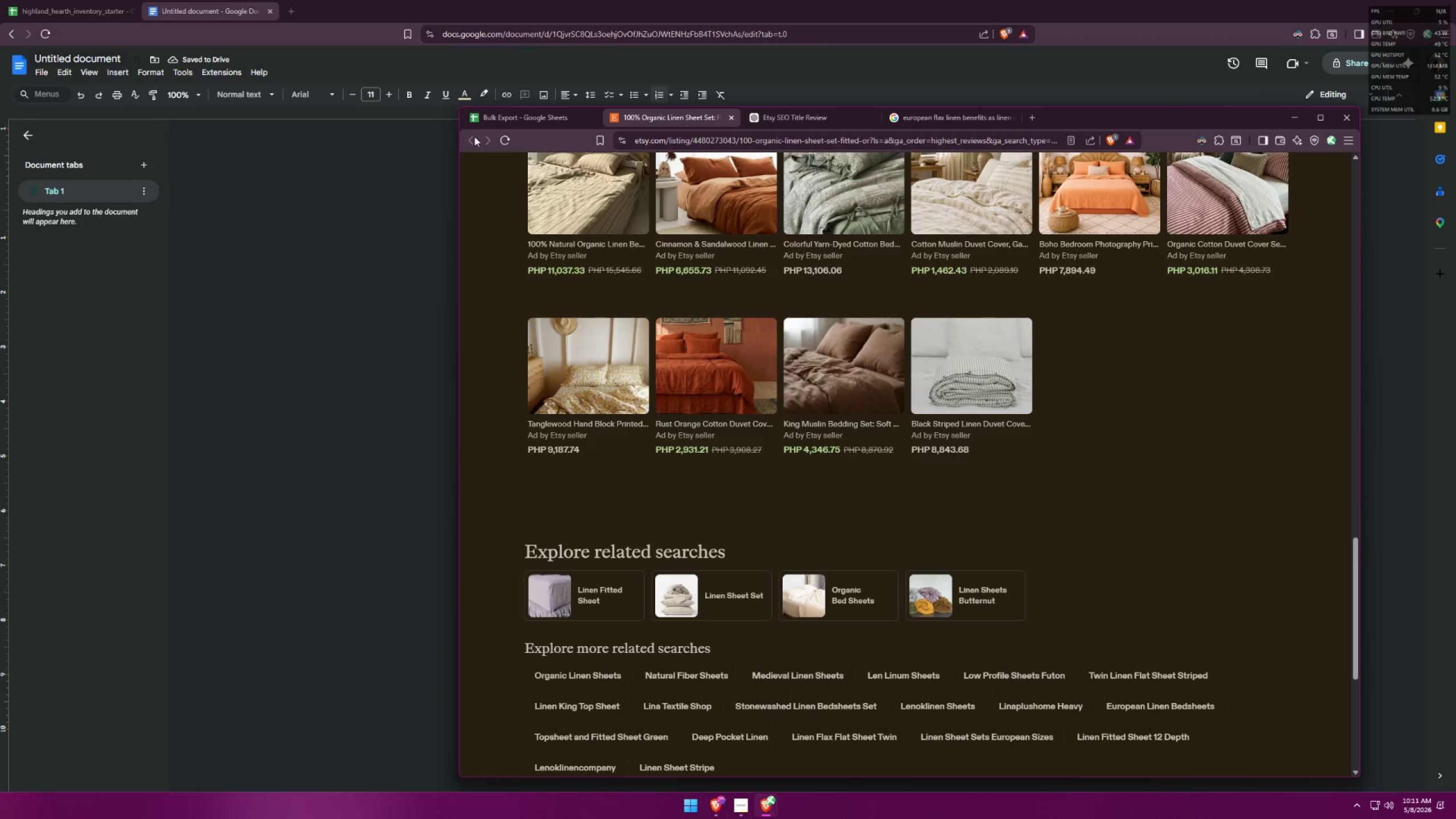 
wait(5.28)
 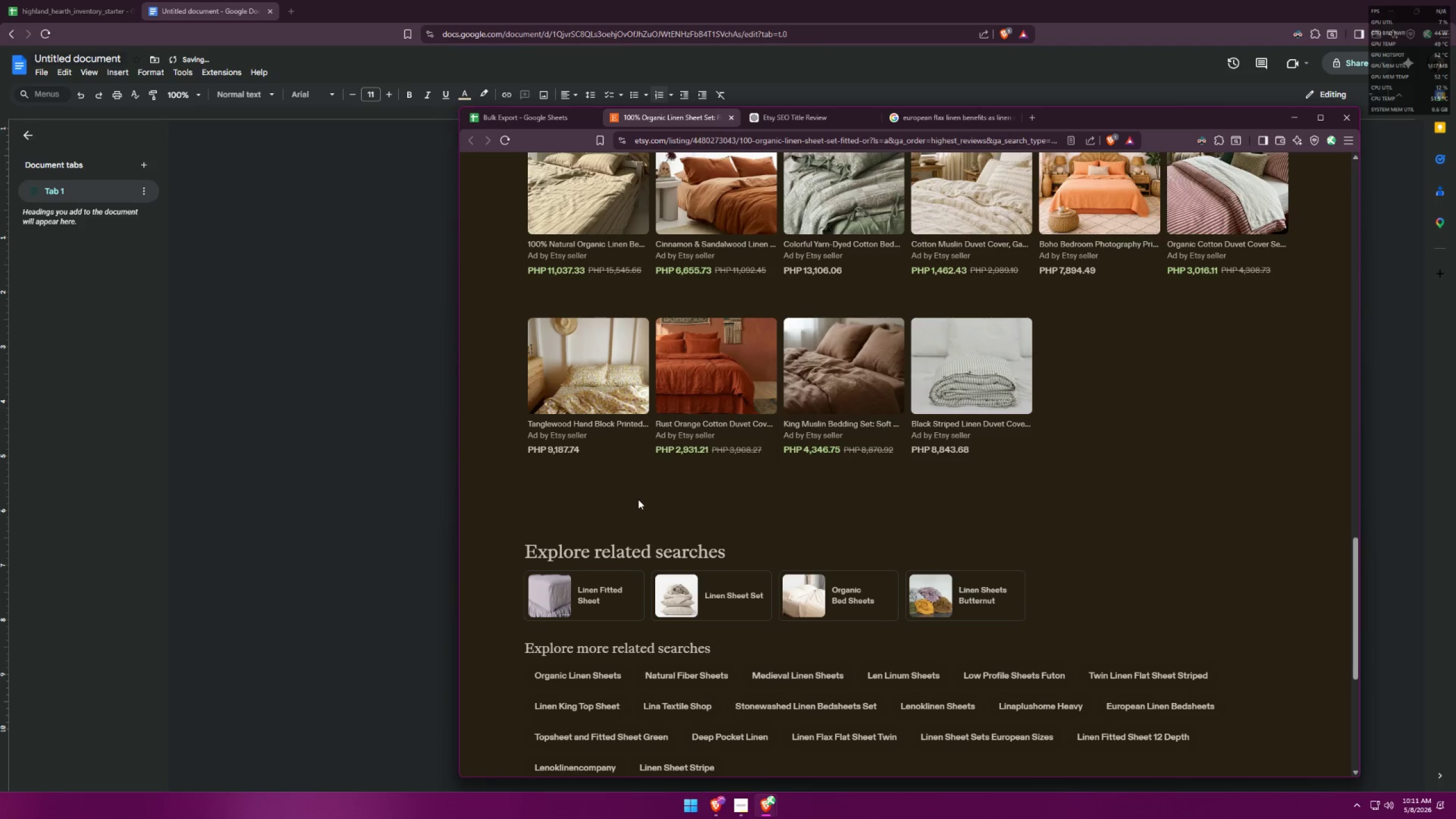 
scroll: coordinate [1093, 462], scroll_direction: down, amount: 17.0
 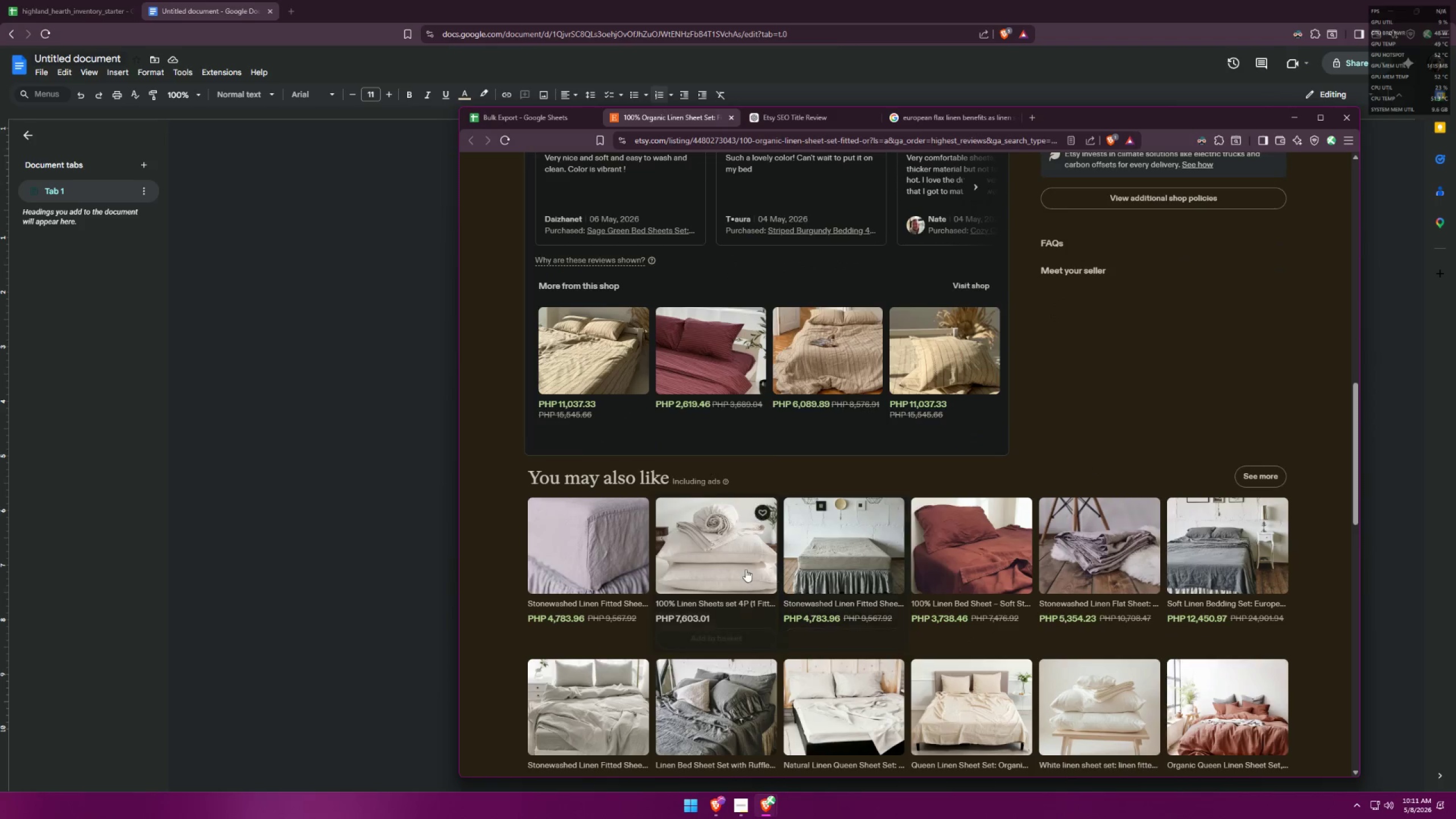 
left_click([737, 568])
 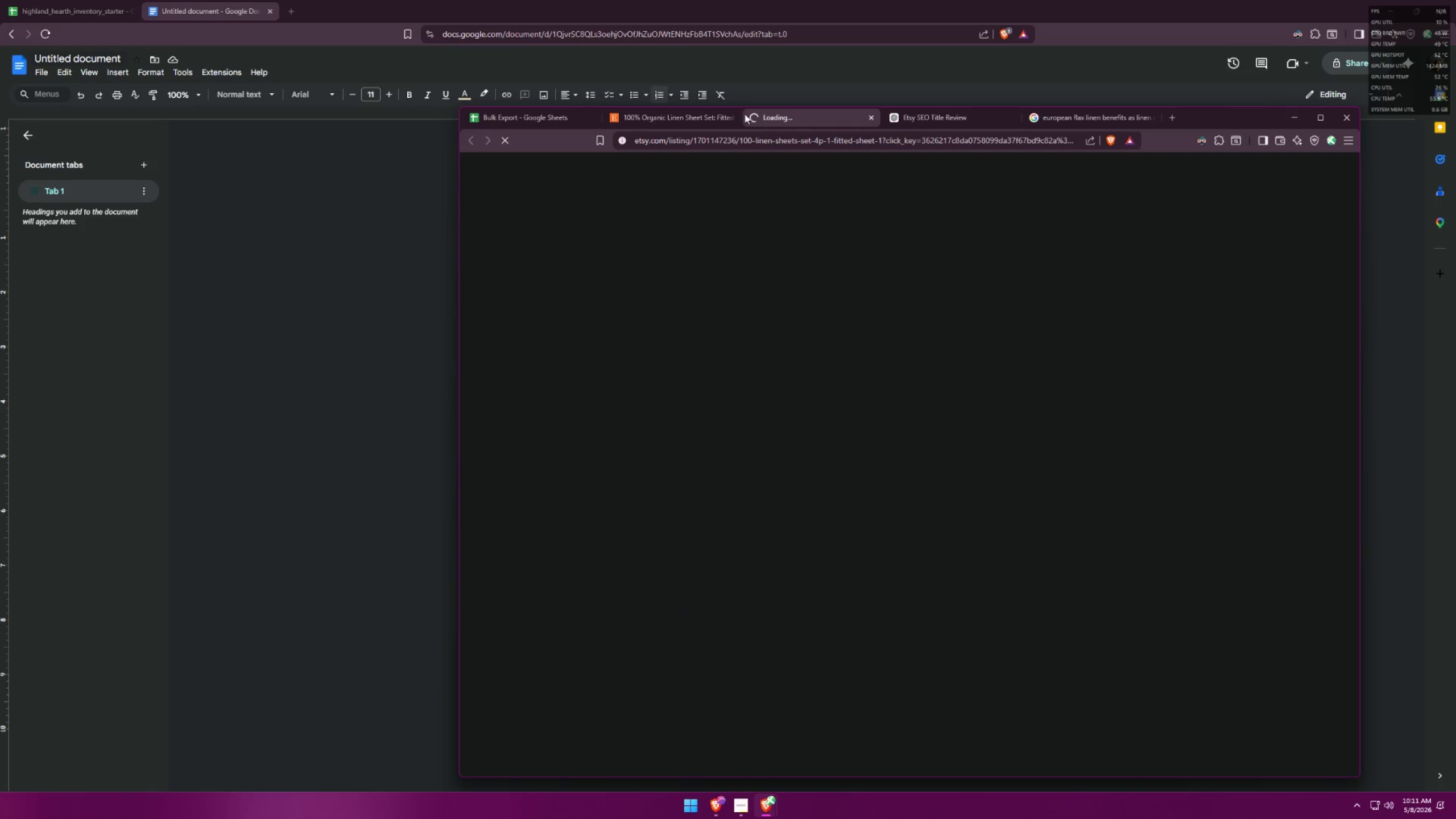 
left_click([733, 115])
 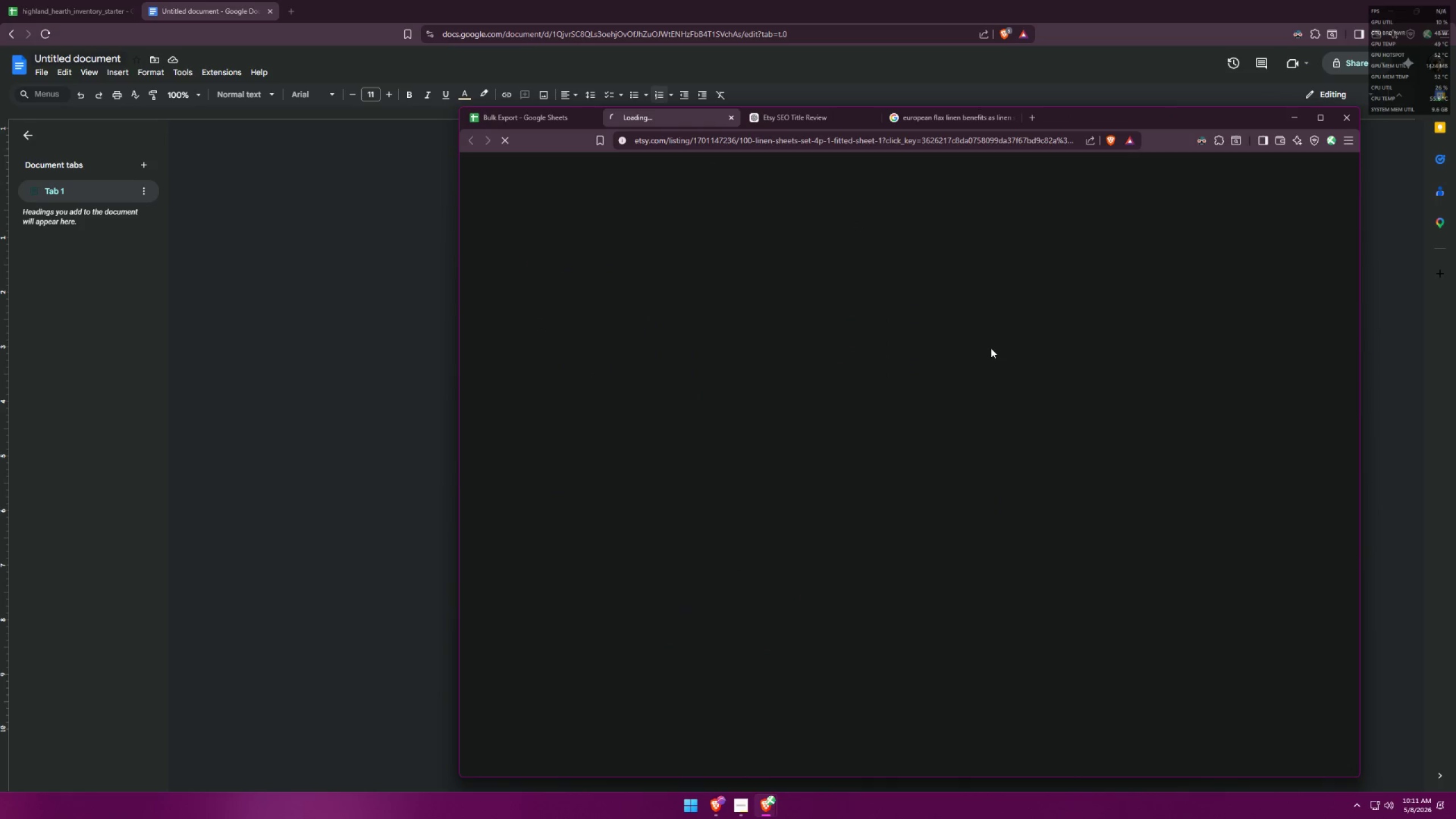 
mouse_move([1028, 346])
 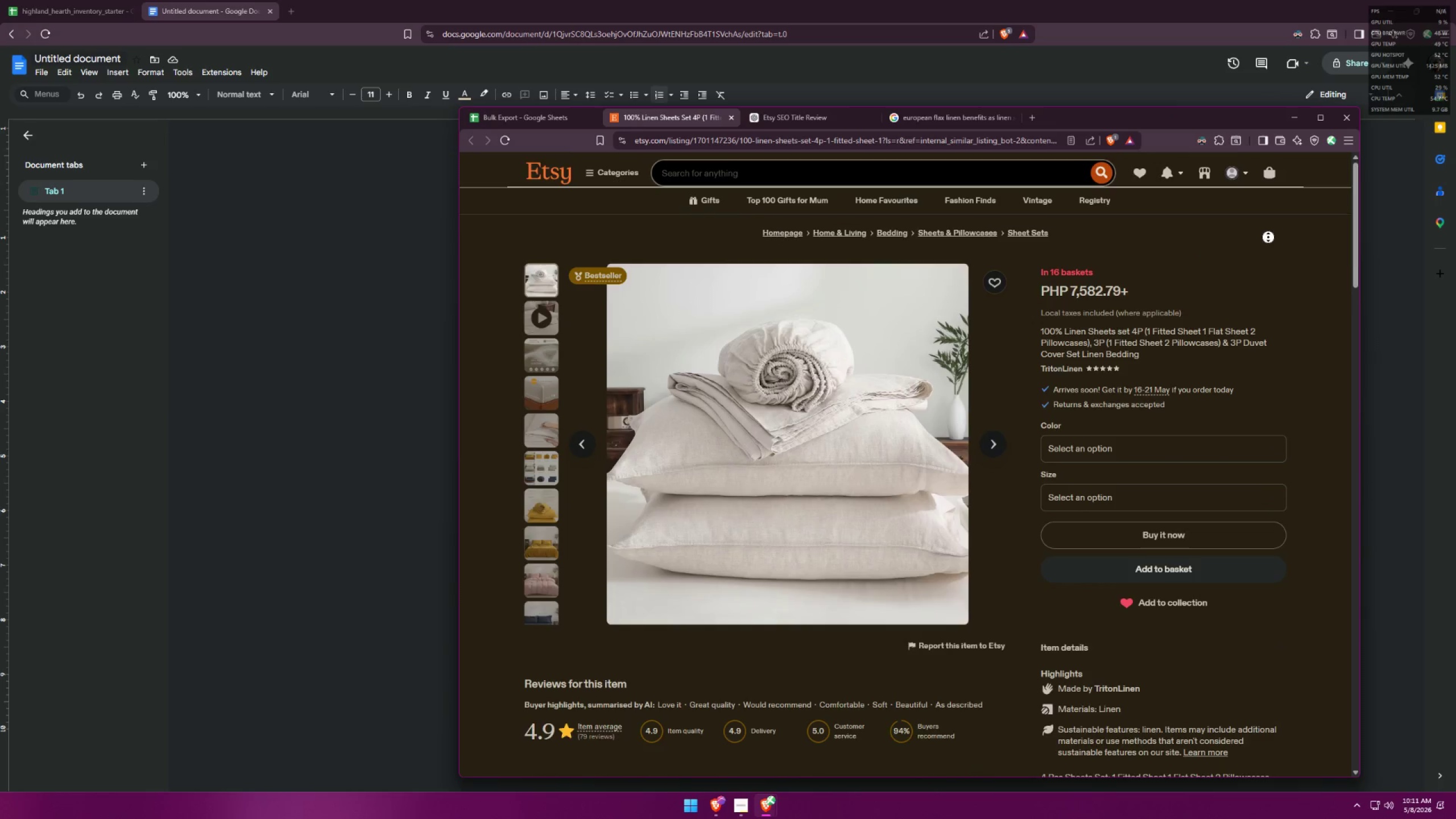 
key(Alt+AltLeft)
 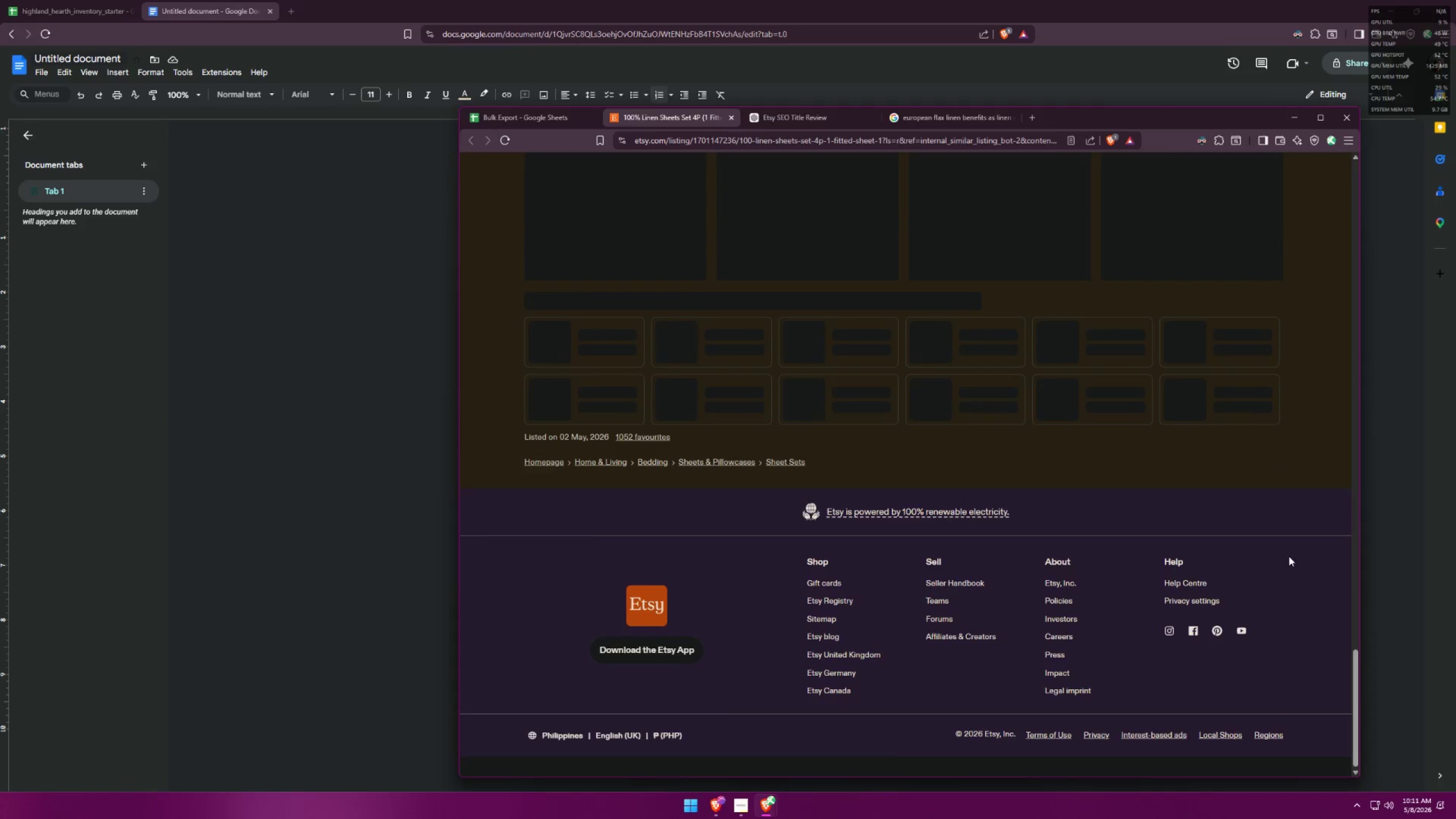 
key(Tab)
type(sheet)
 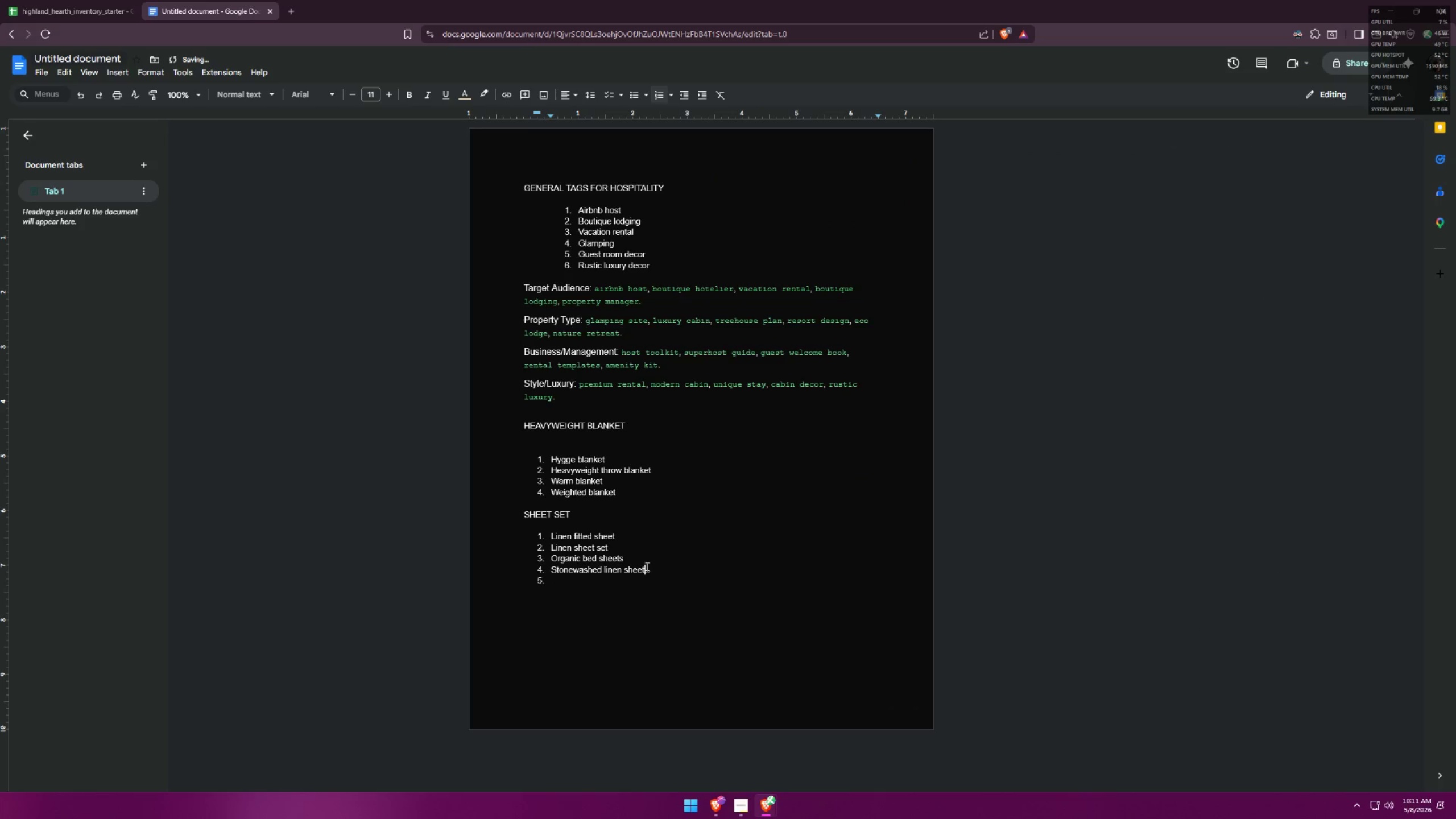 
left_click_drag(start_coordinate=[661, 568], to_coordinate=[623, 566])
 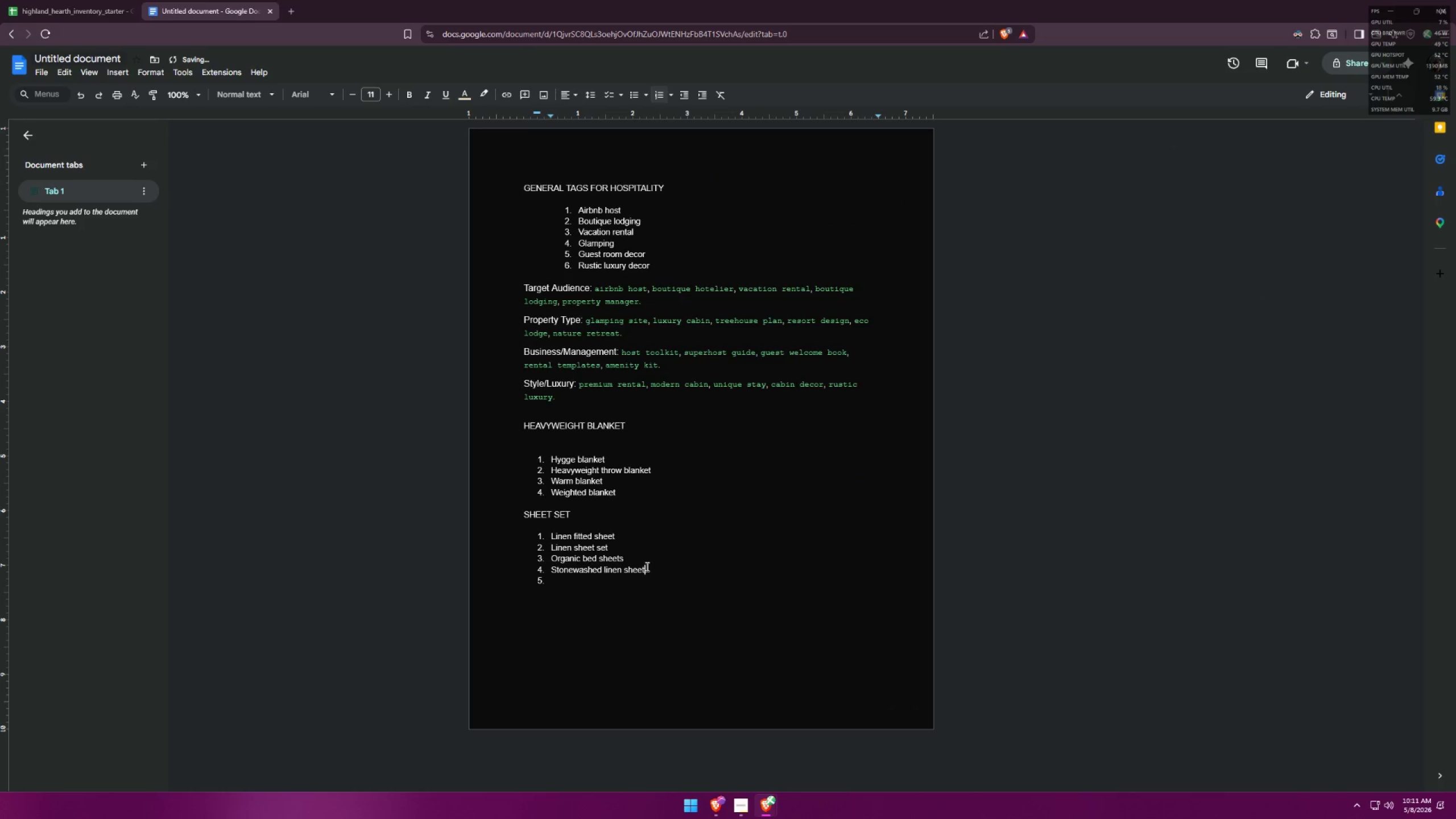 
key(ArrowDown)
 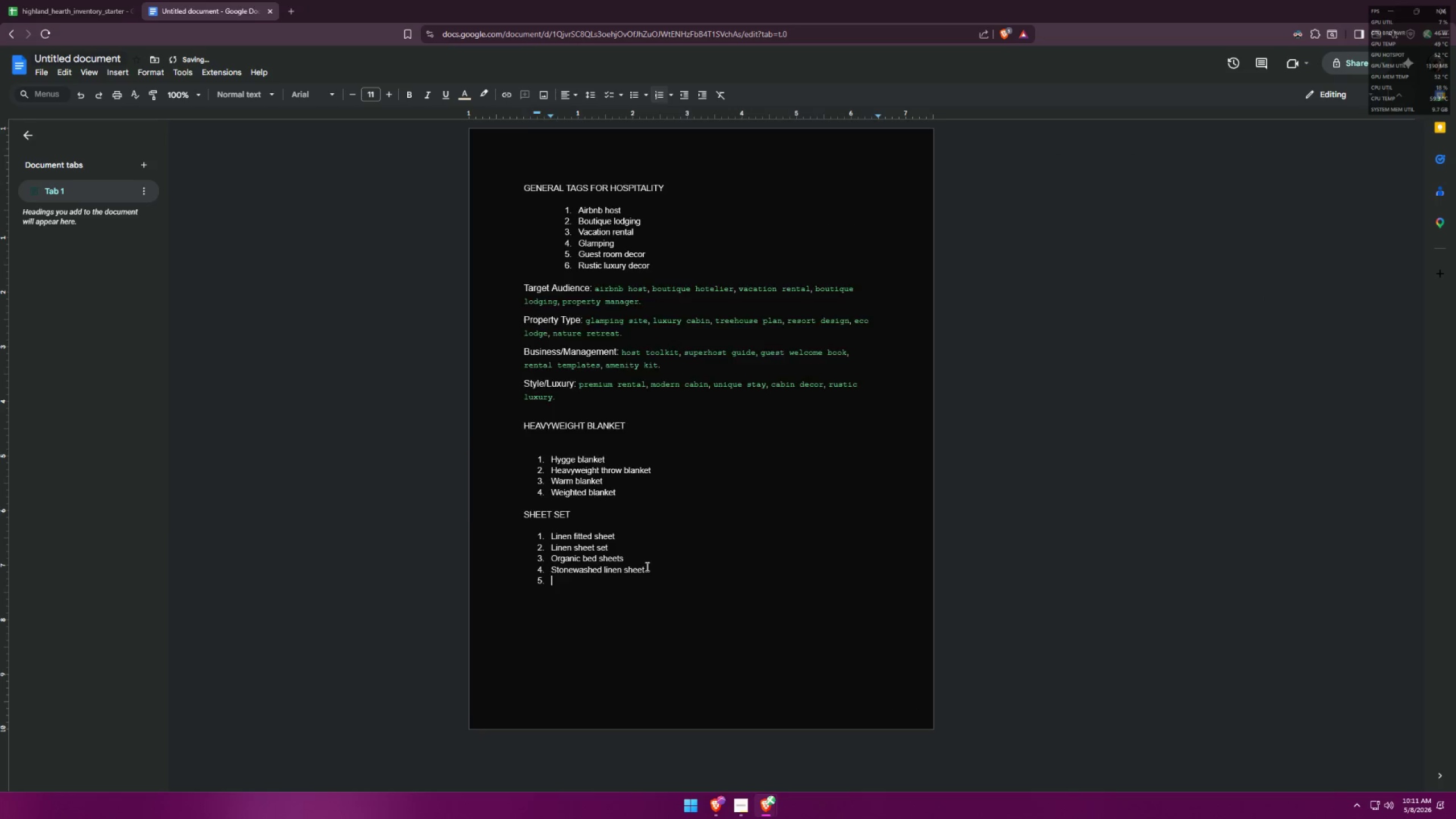 
key(Alt+AltLeft)
 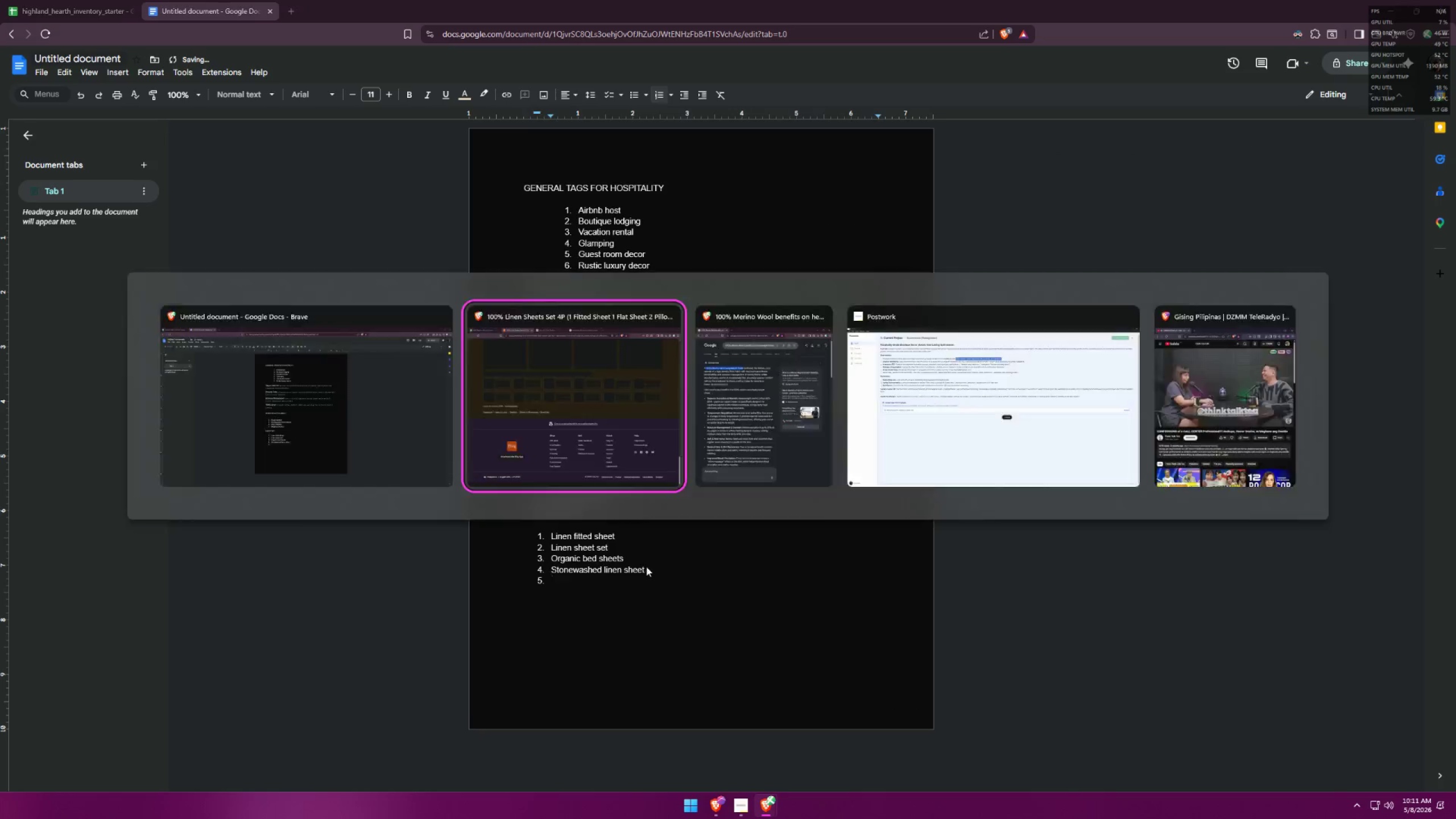 
key(Alt+Tab)
 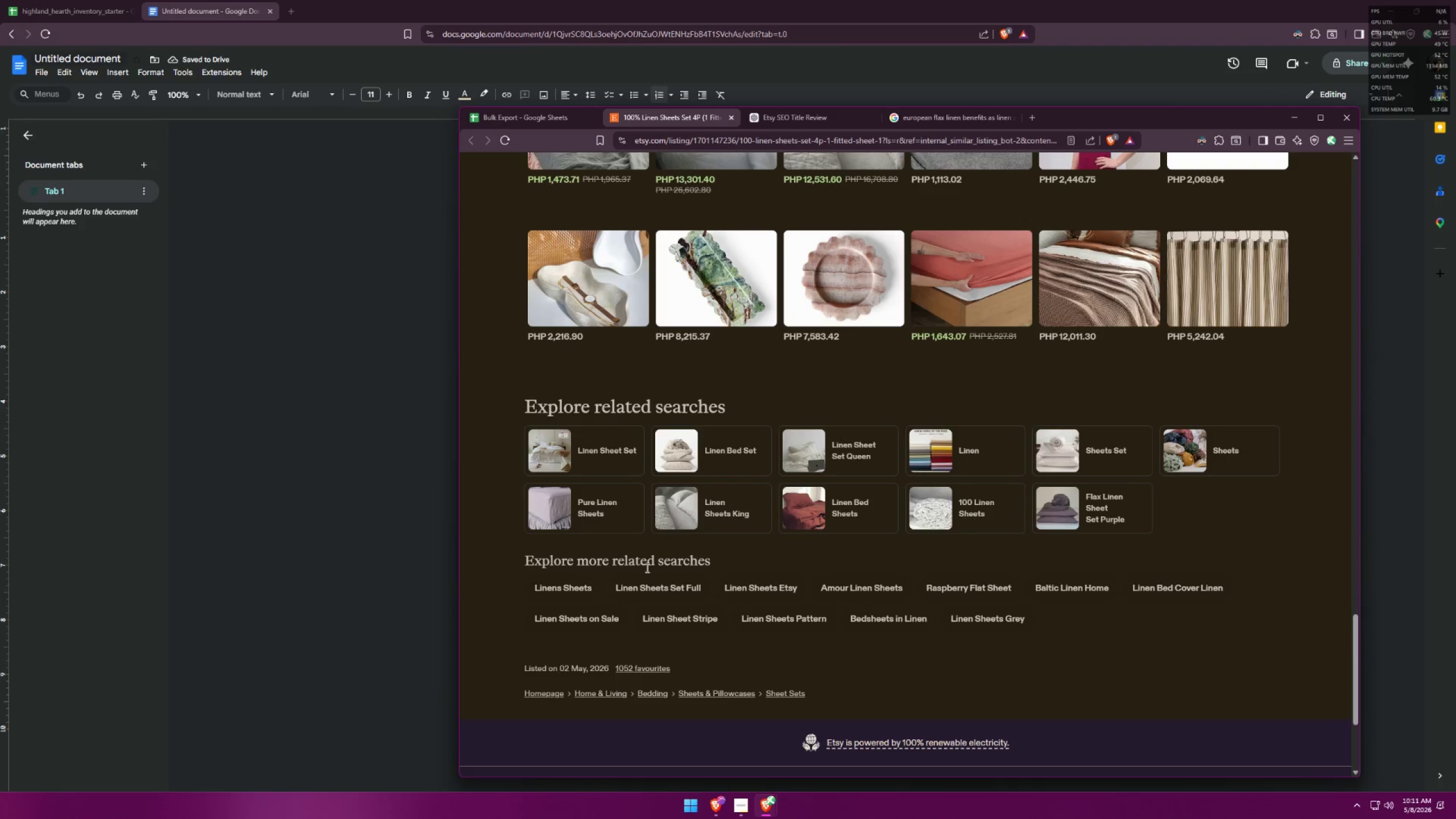 
key(Alt+AltLeft)
 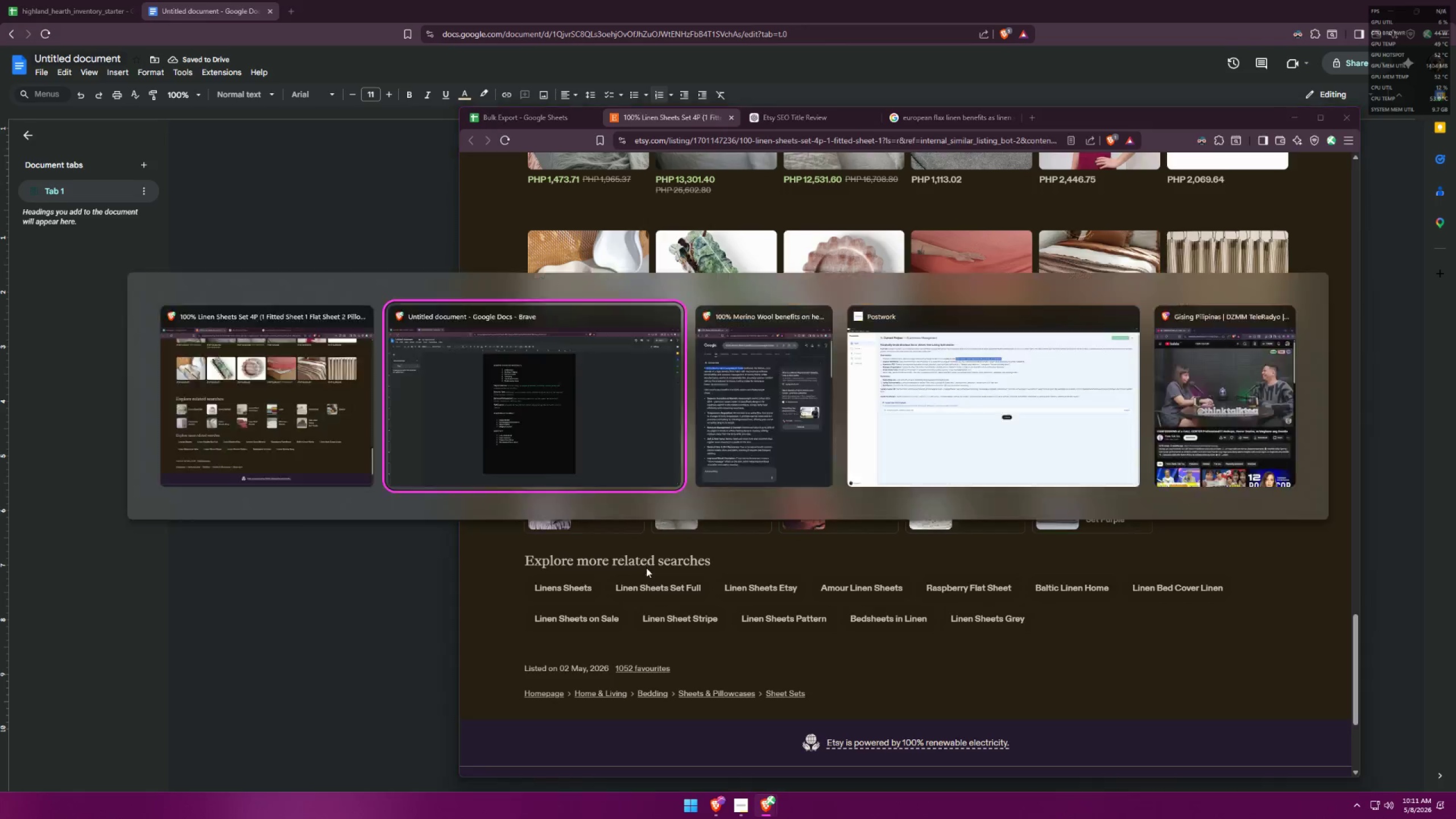 
key(Alt+Tab)
 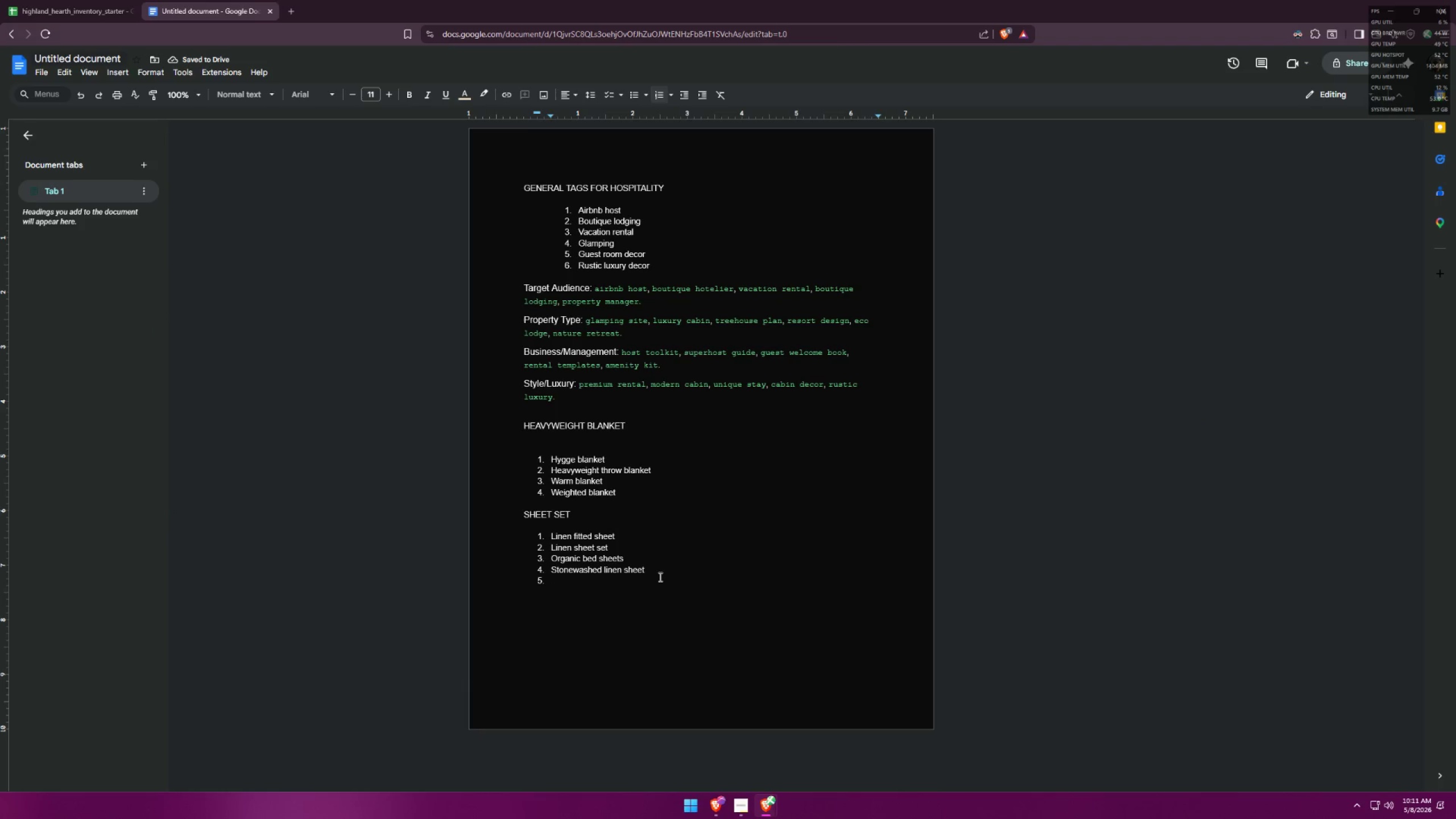 
key(Alt+AltLeft)
 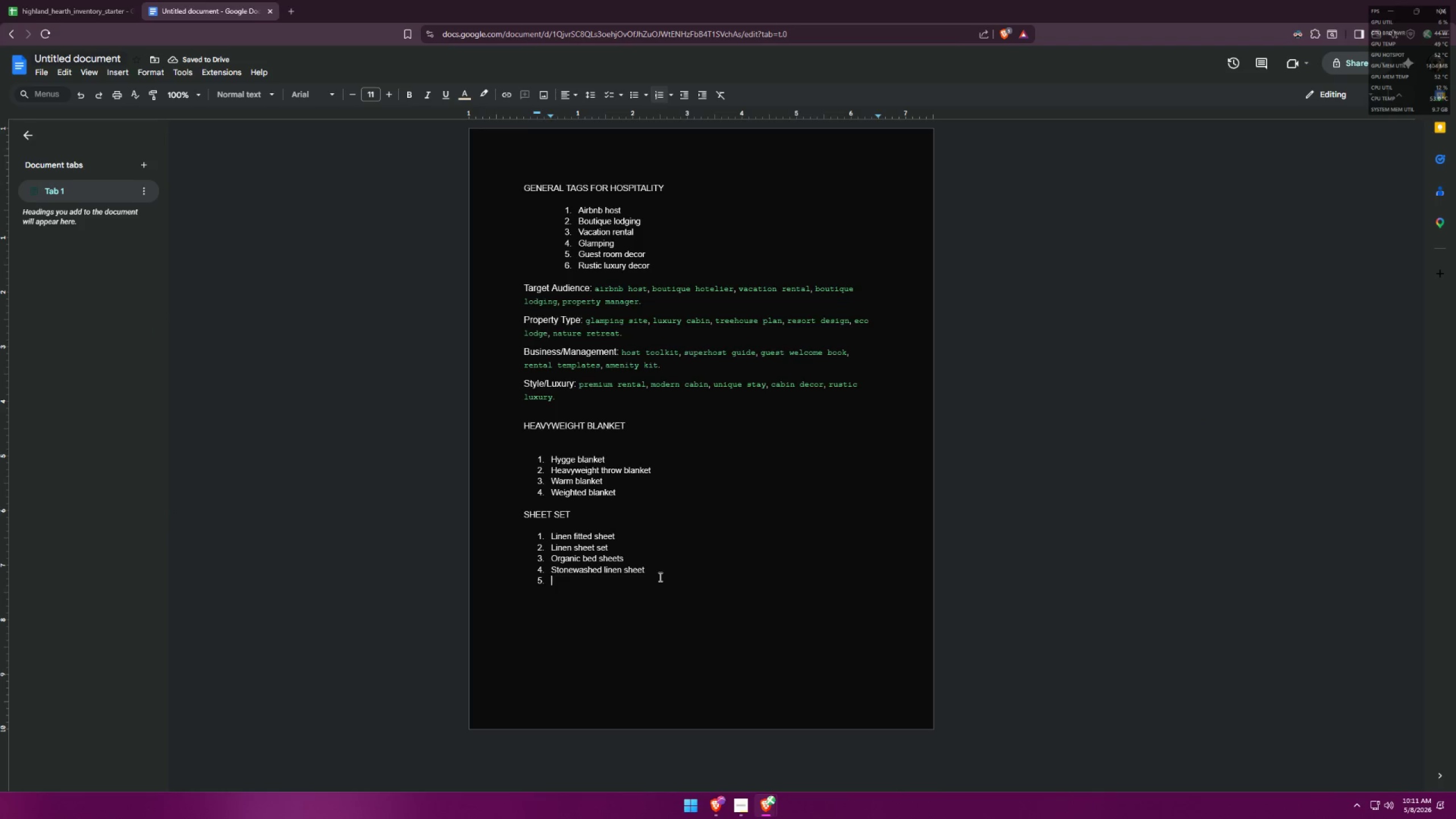 
key(Alt+Tab)
 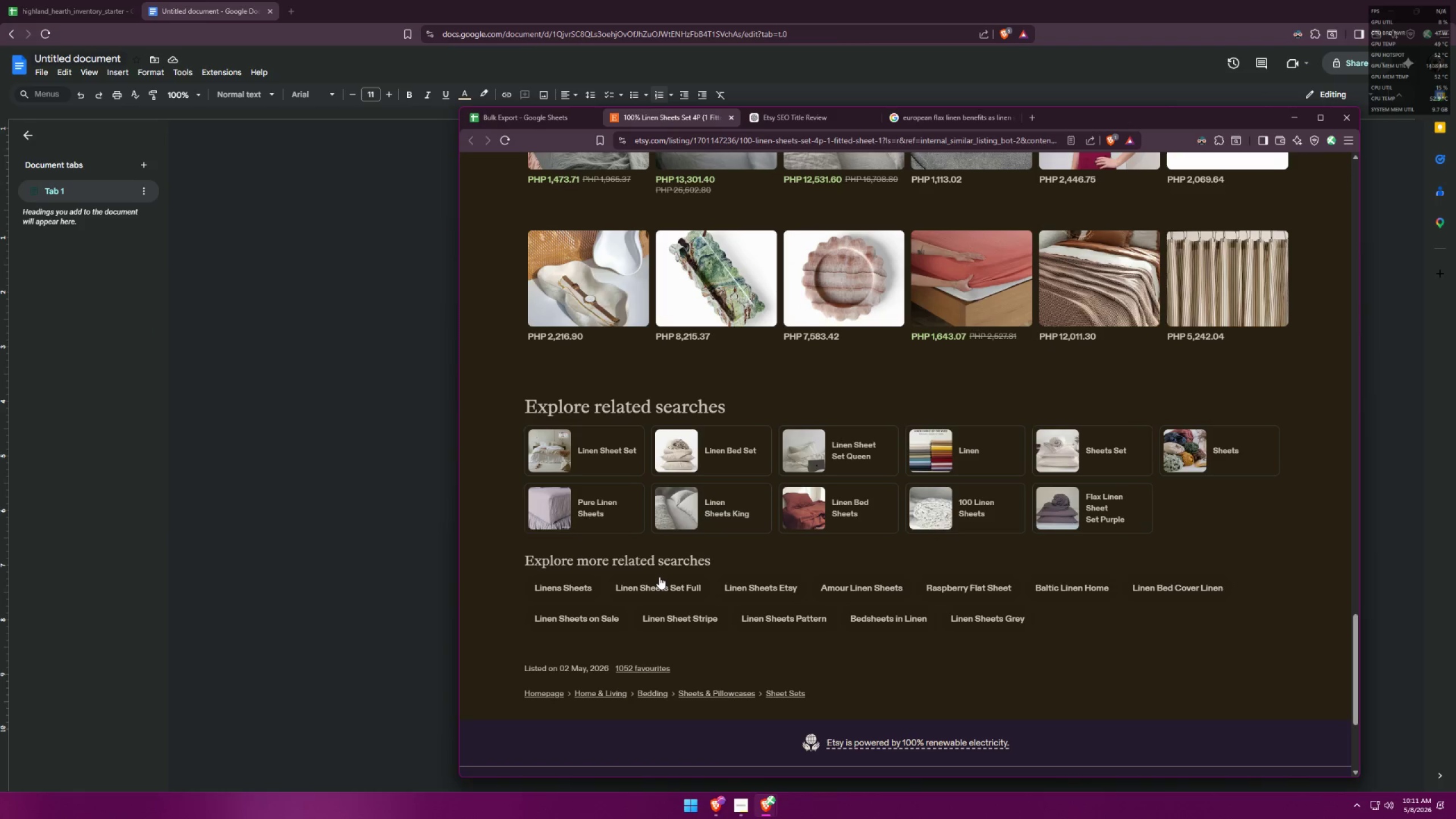 
key(Alt+AltLeft)
 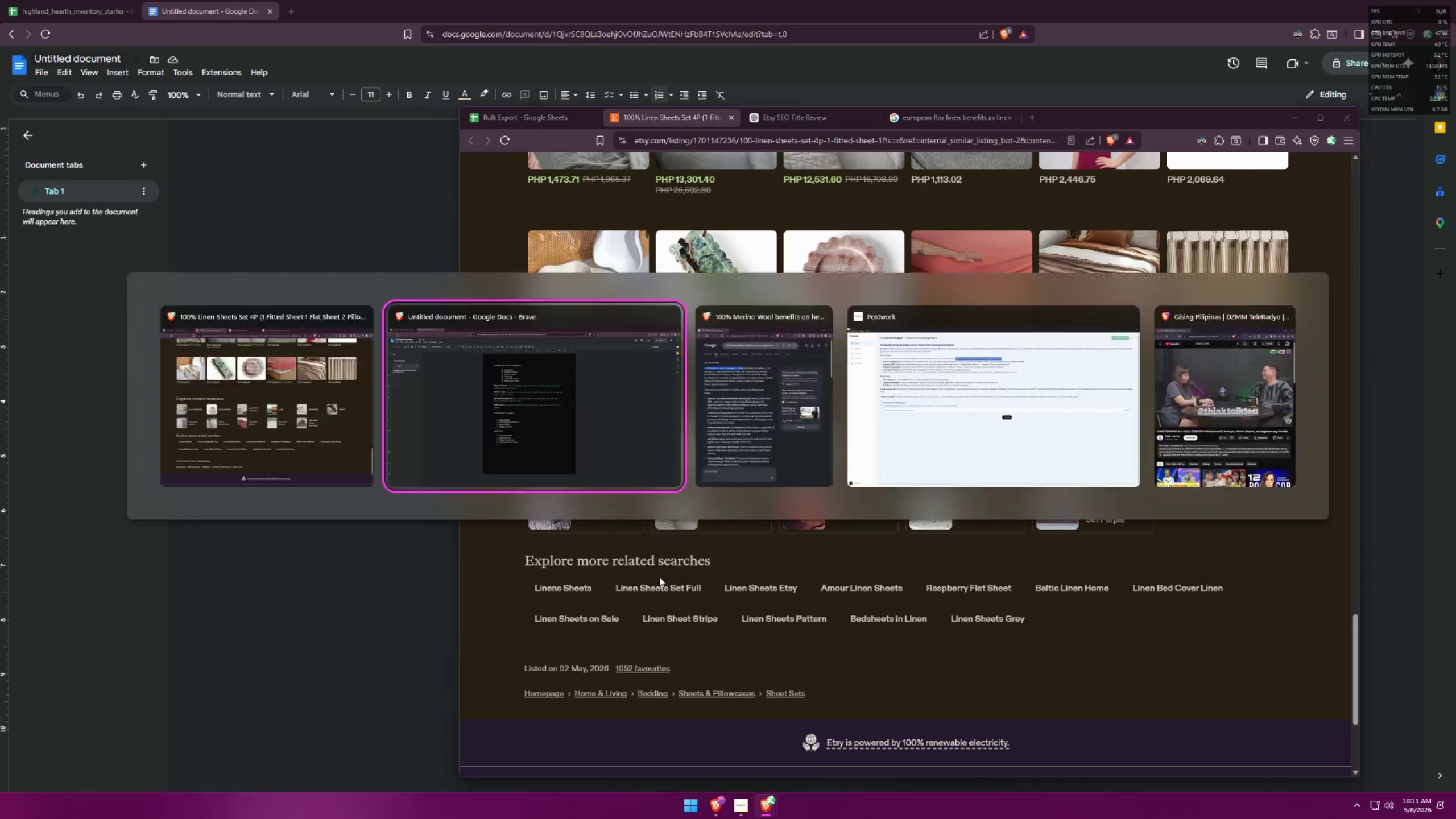 
key(Alt+Tab)
 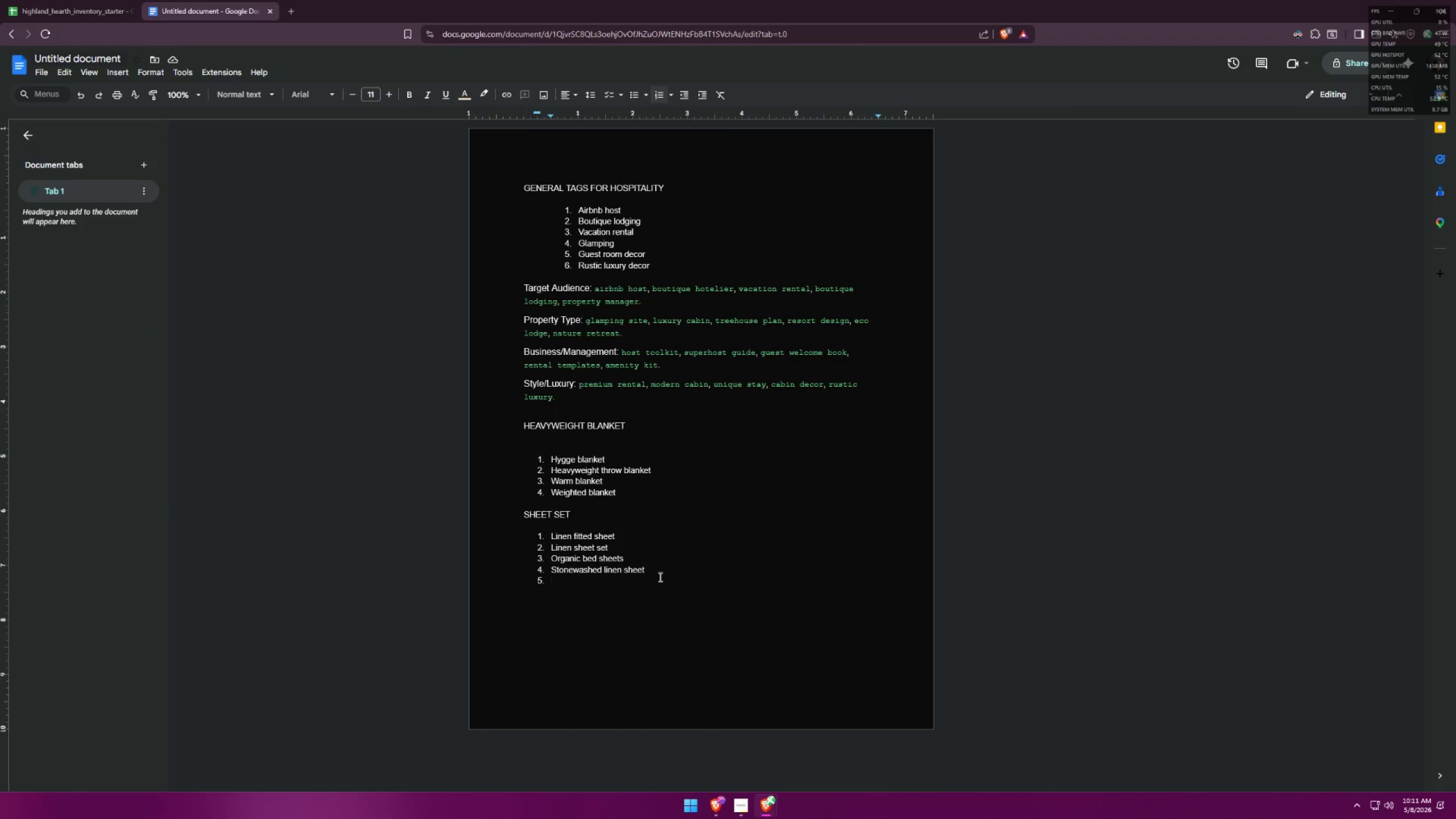 
key(Alt+AltLeft)
 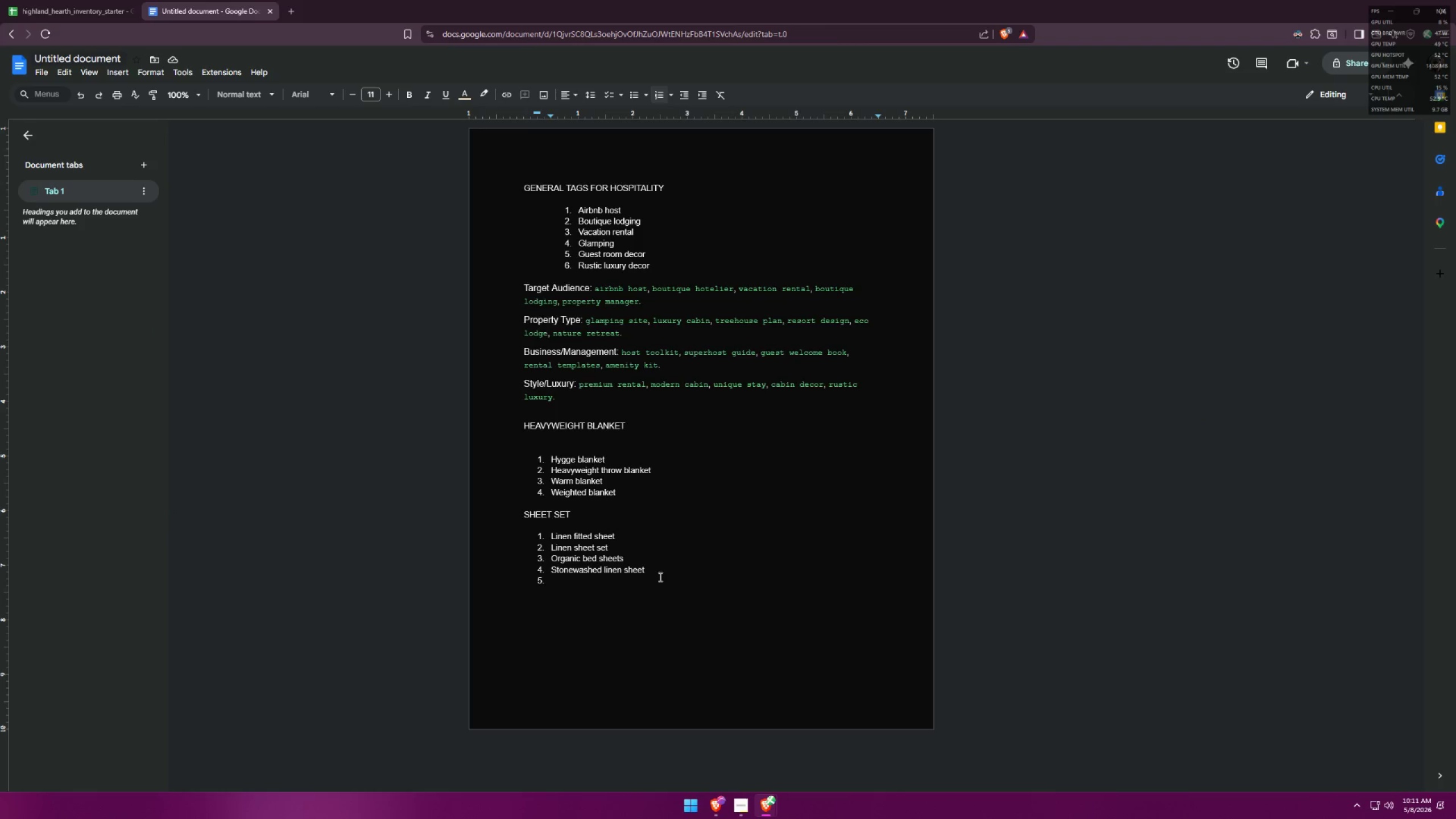 
key(Alt+Tab)
 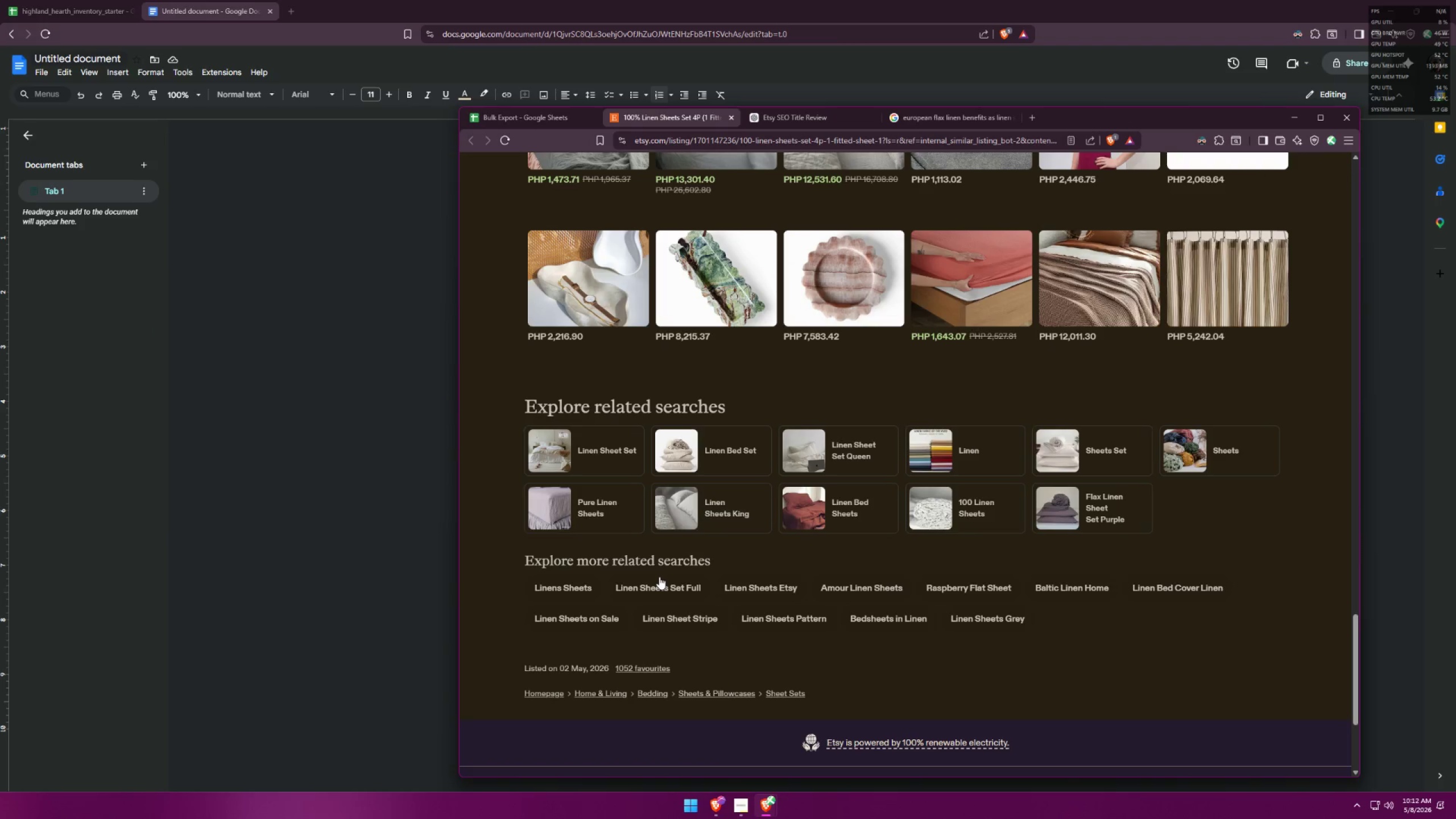 
key(Alt+AltLeft)
 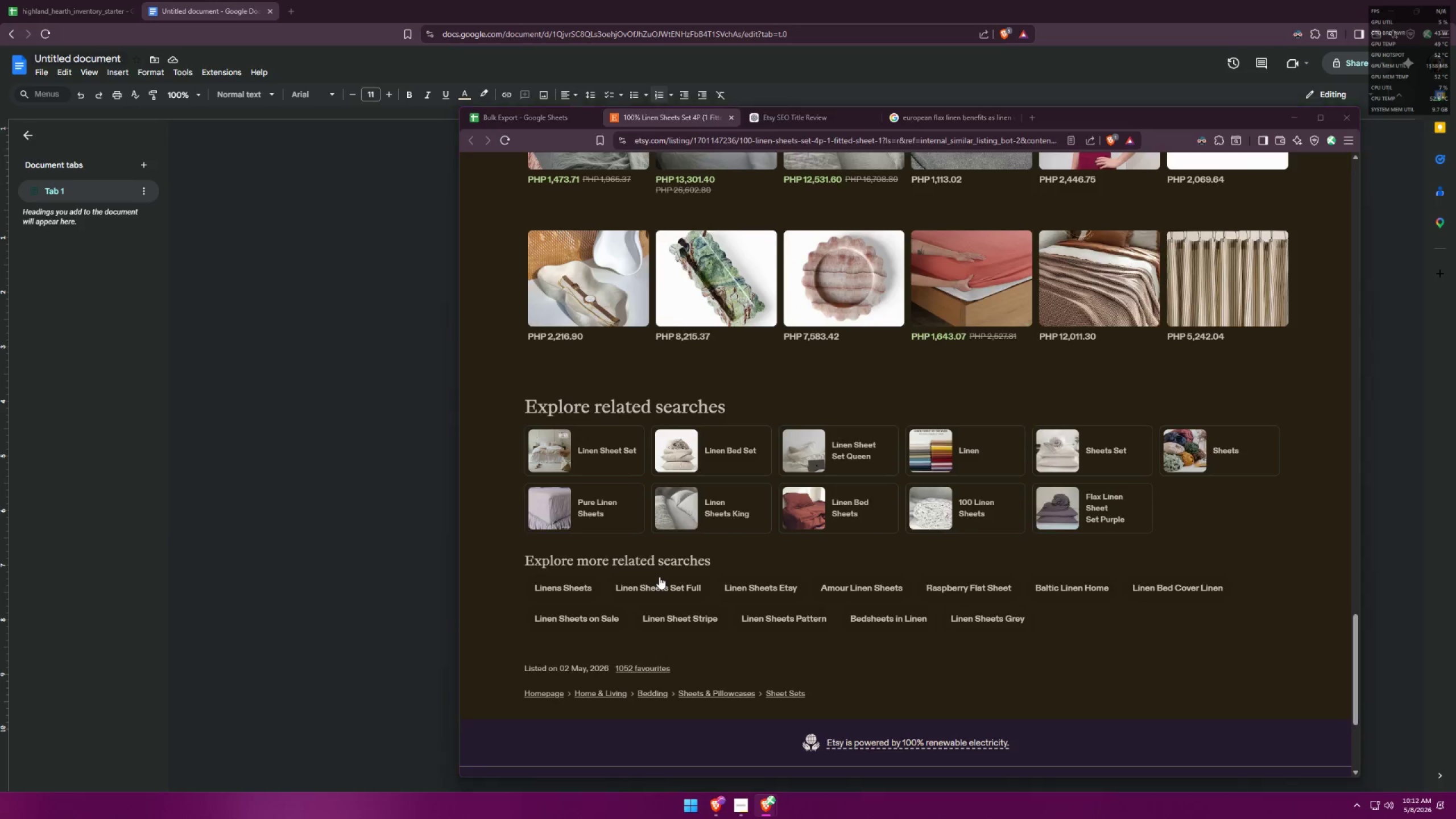 
key(Tab)
type(sheets et)
key(Backspace)
key(Backspace)
type(s)
key(Backspace)
key(Backspace)
 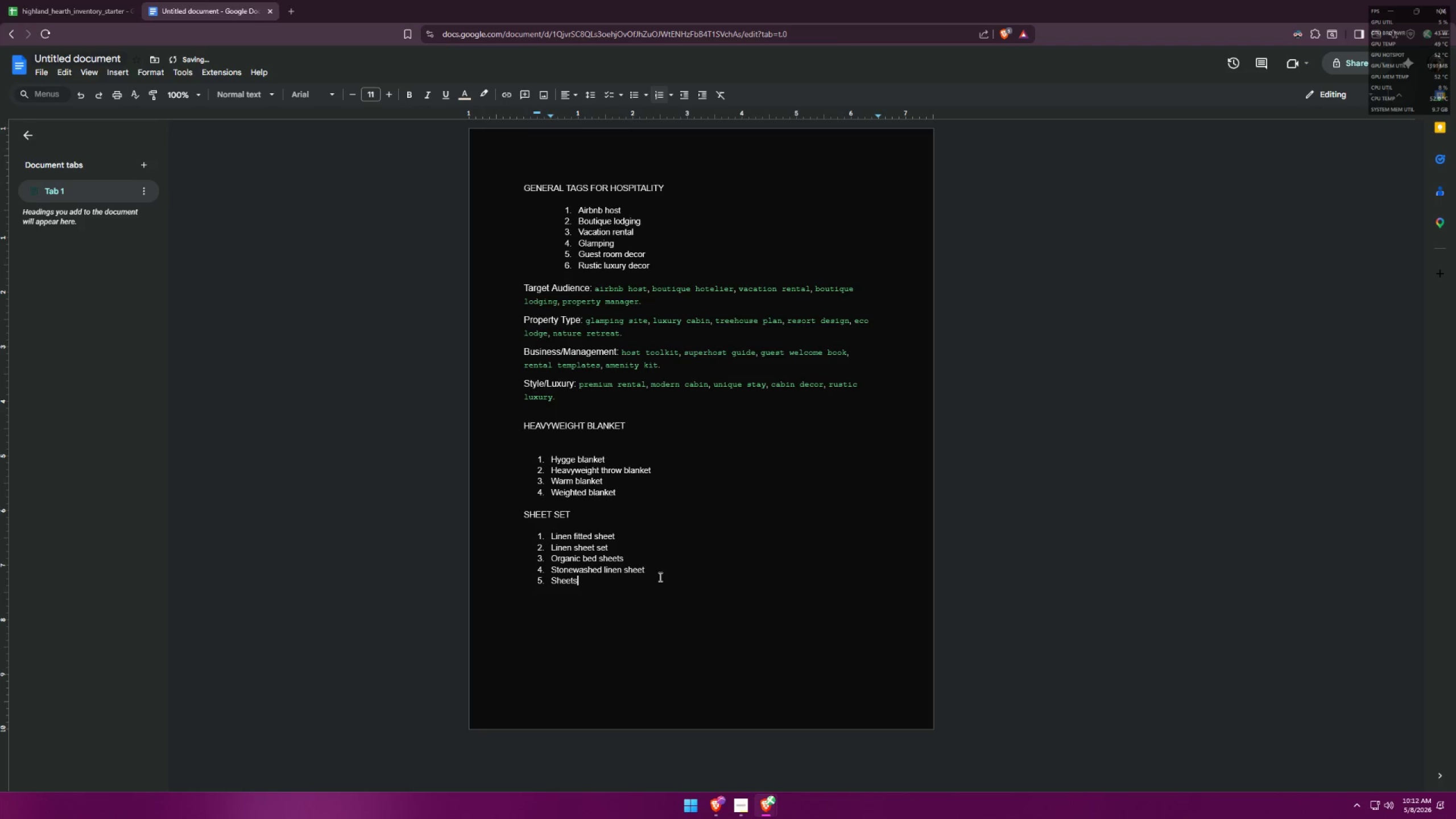 
key(Alt+AltLeft)
 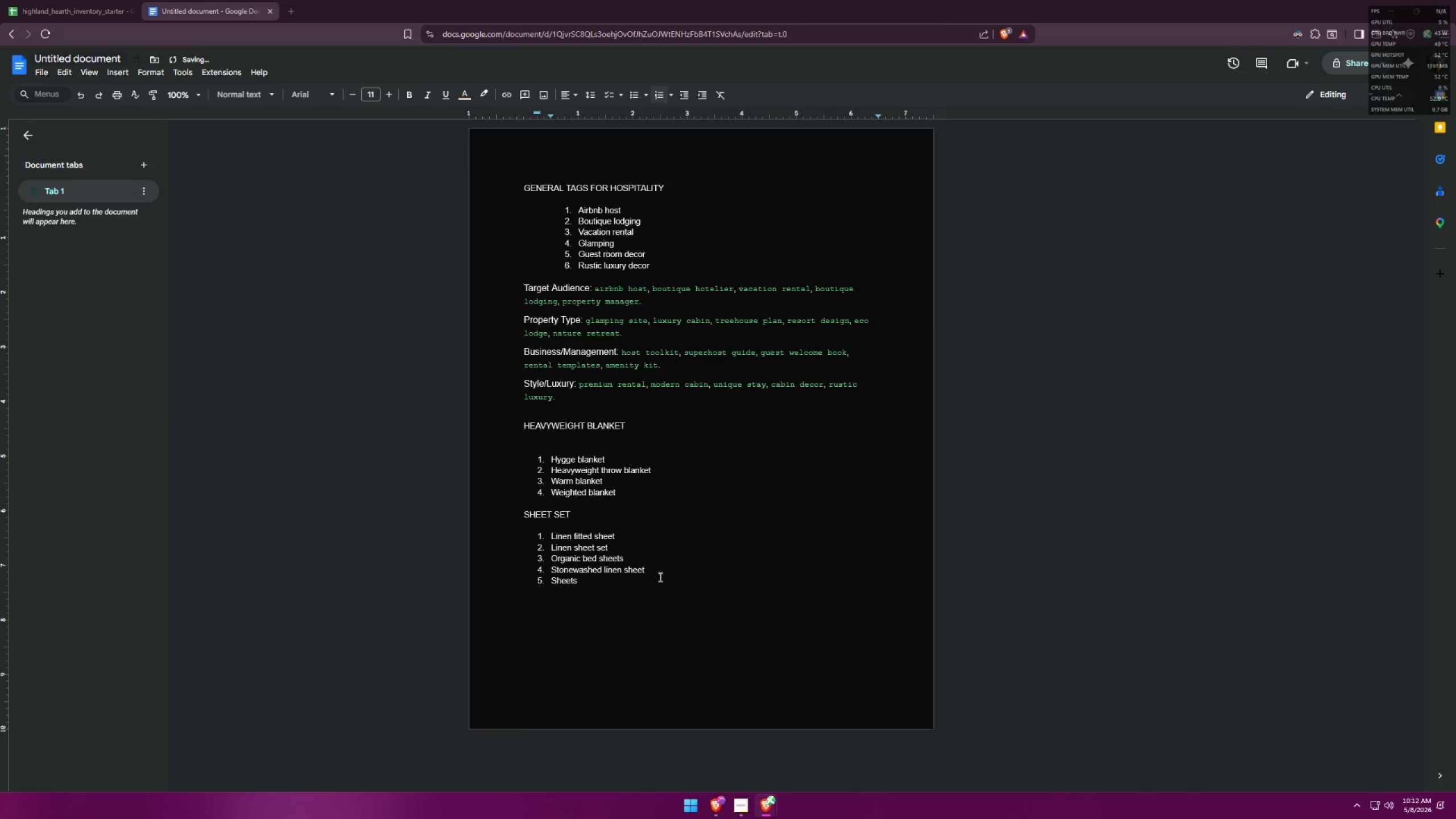 
key(Alt+Tab)
 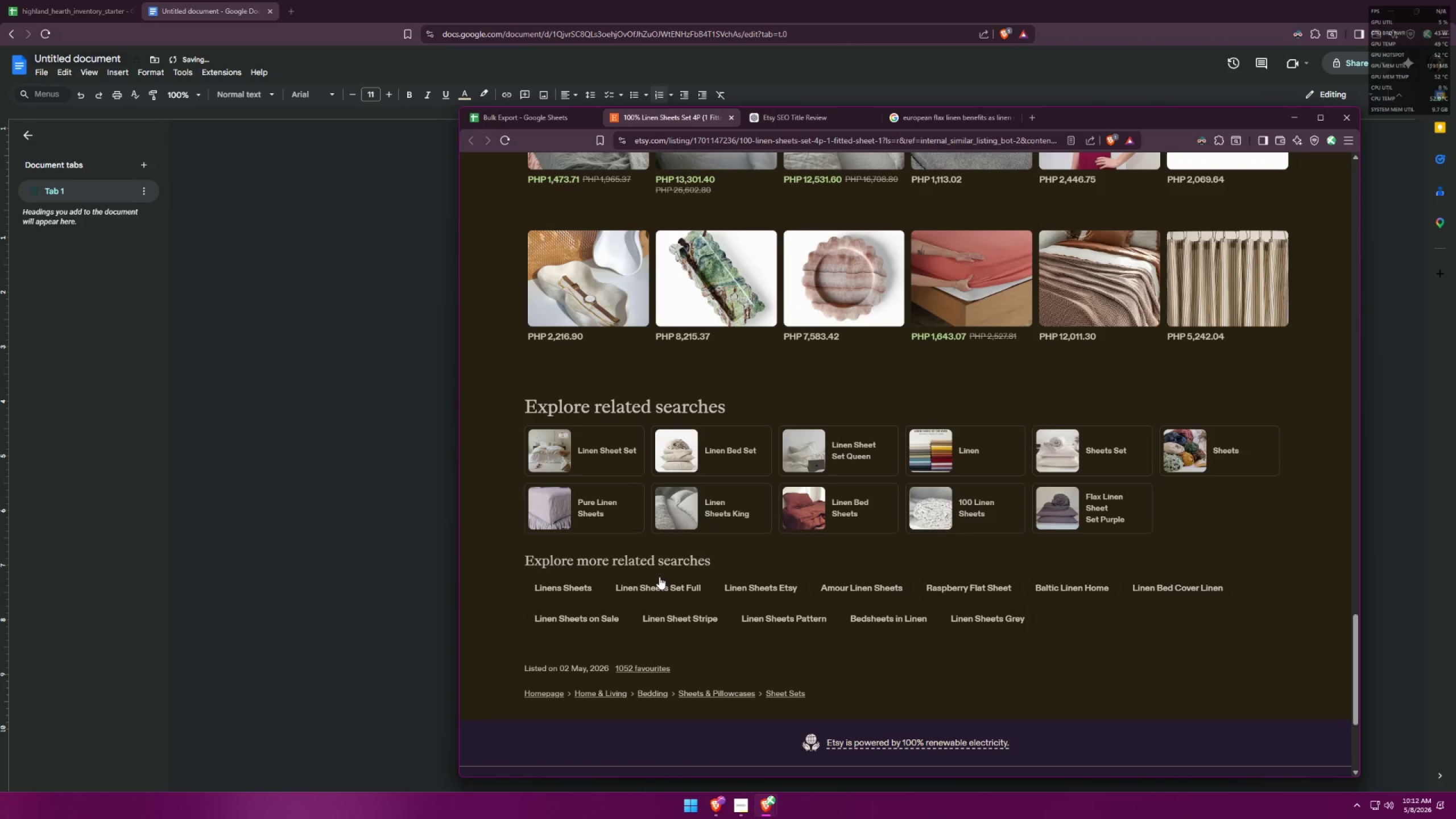 
key(Alt+AltLeft)
 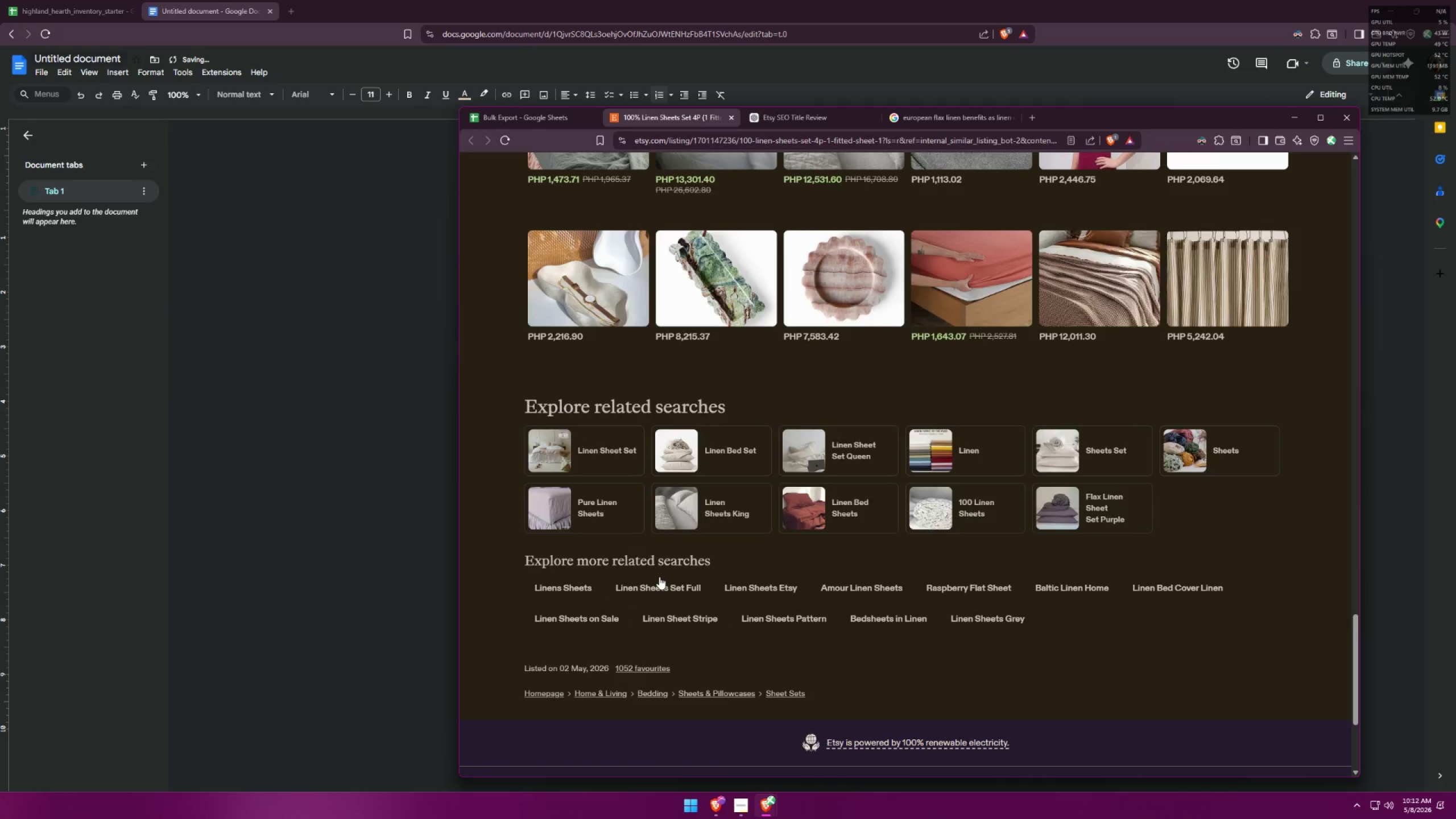 
key(Tab)
type( set)
 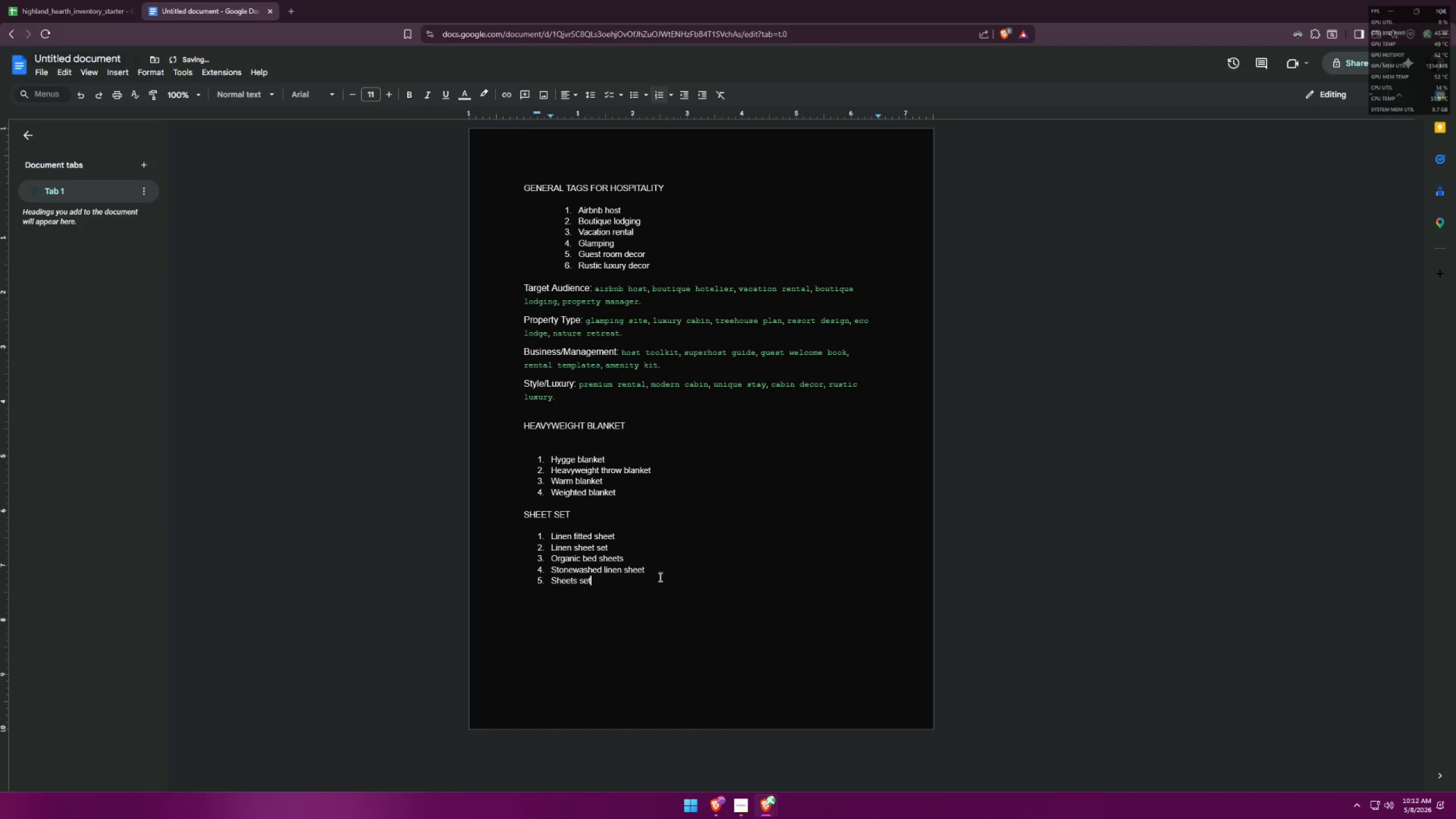 
key(Enter)
 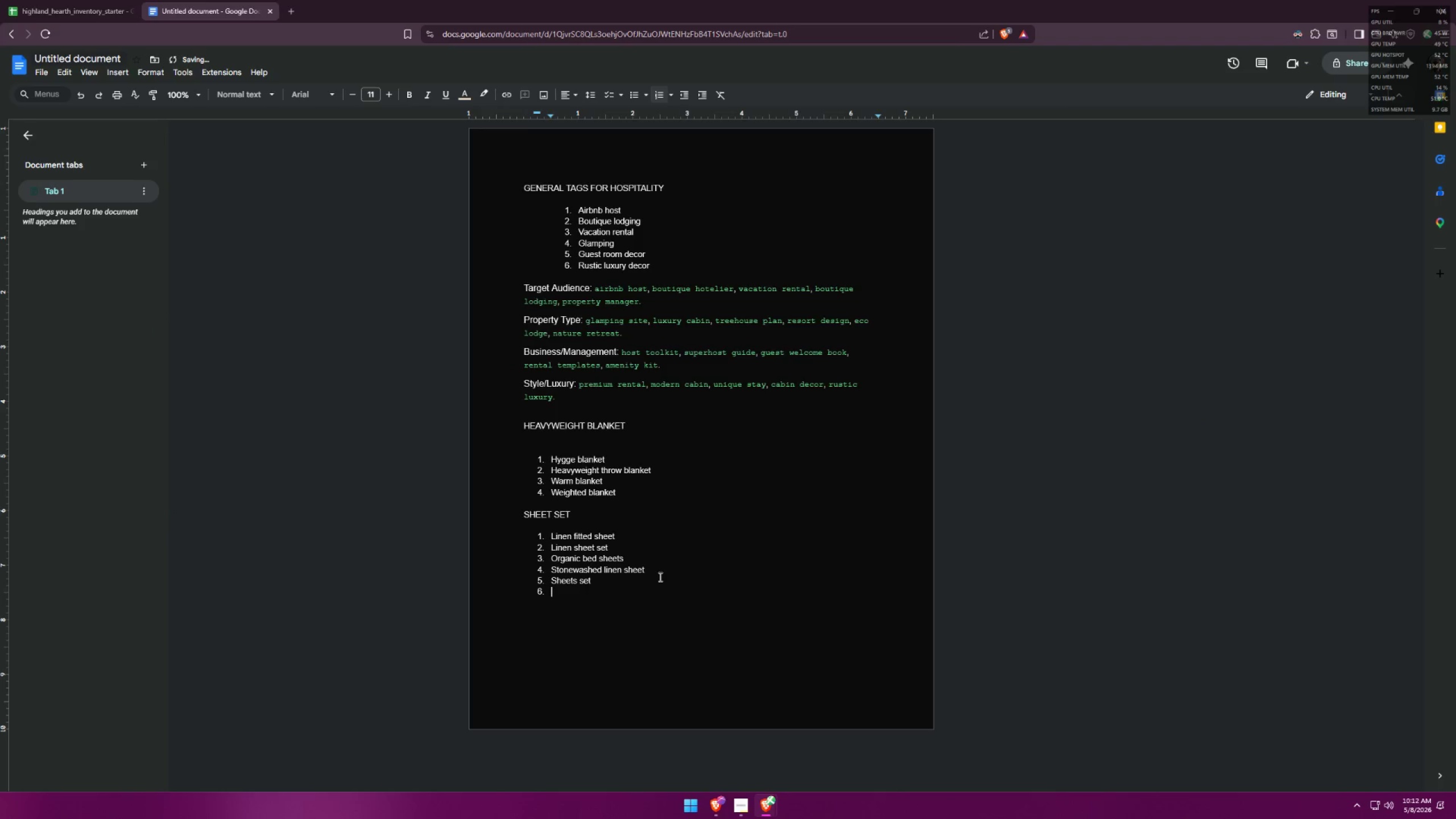 
key(Alt+AltLeft)
 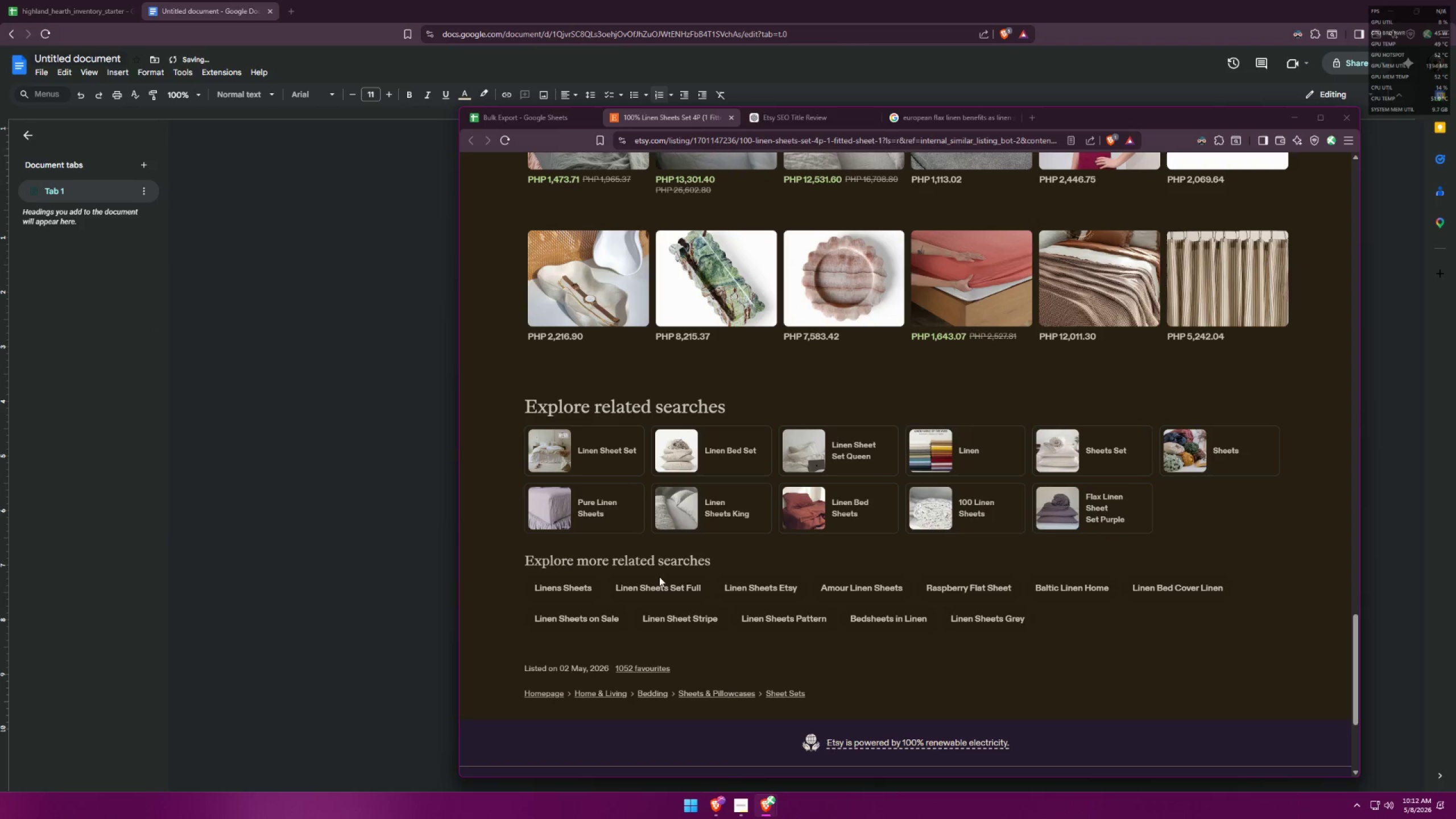 
key(Alt+Tab)
 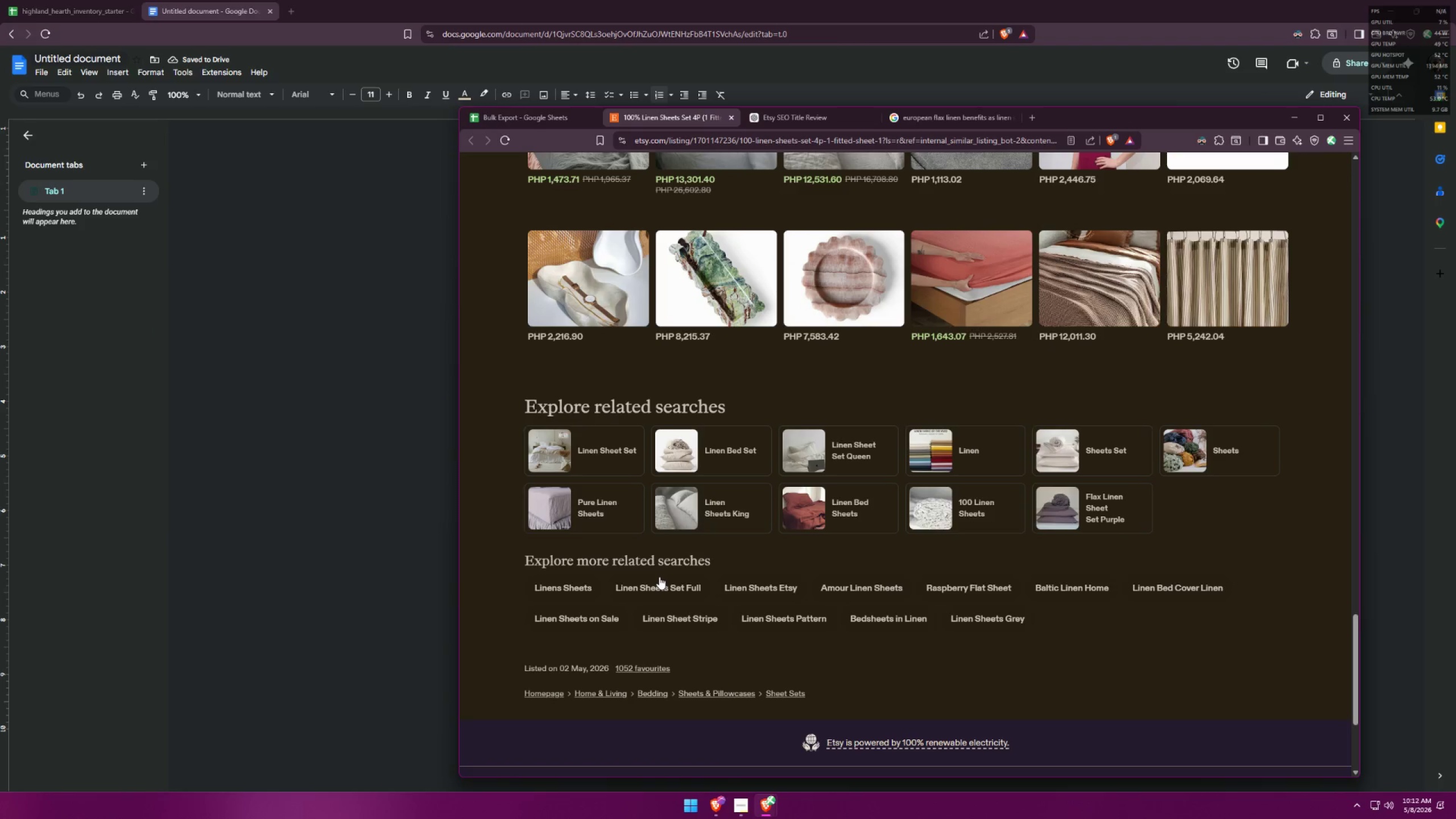 
key(Alt+AltLeft)
 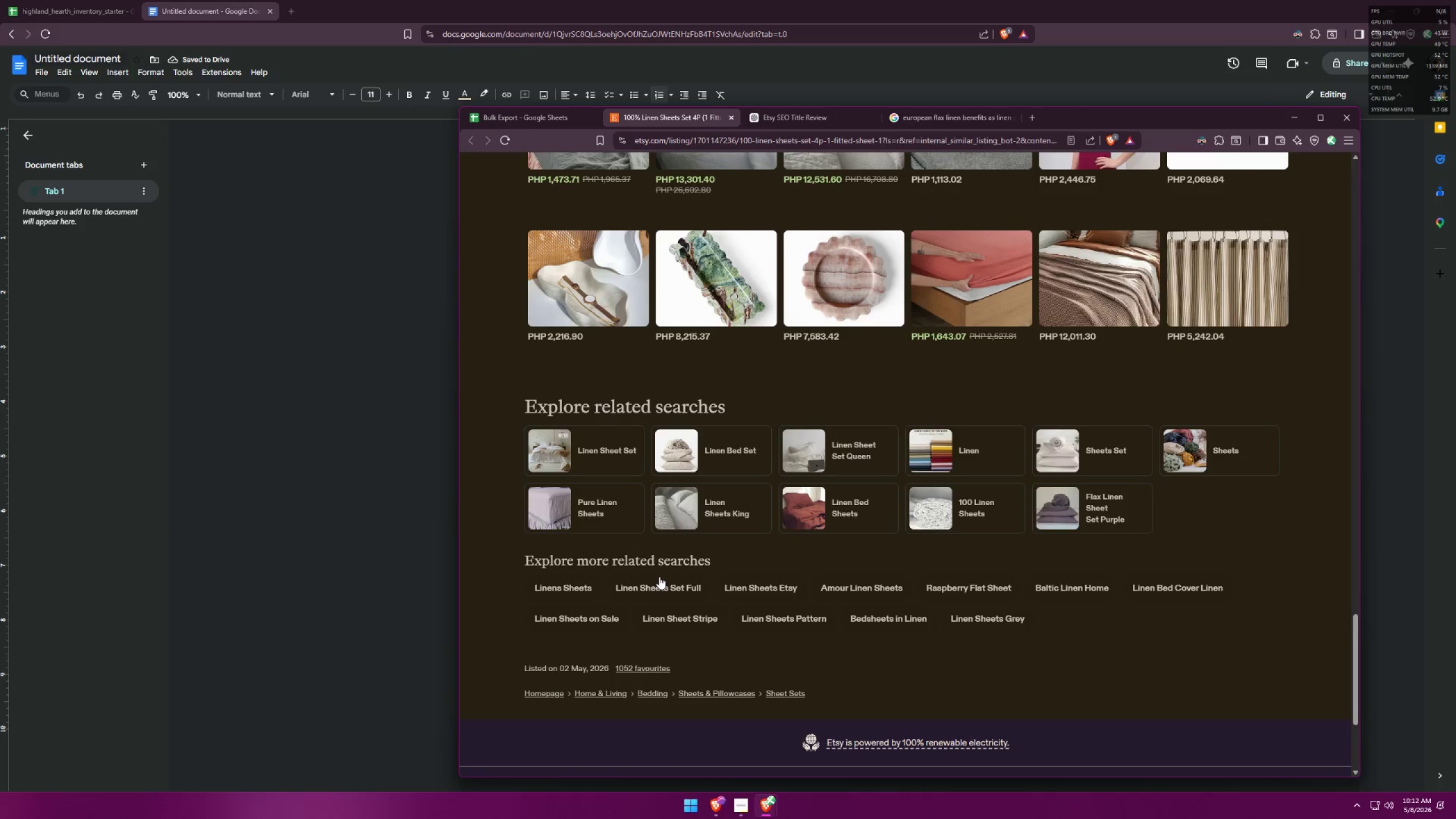 
key(Tab)
type(100 linen se)
key(Backspace)
type(heet)
 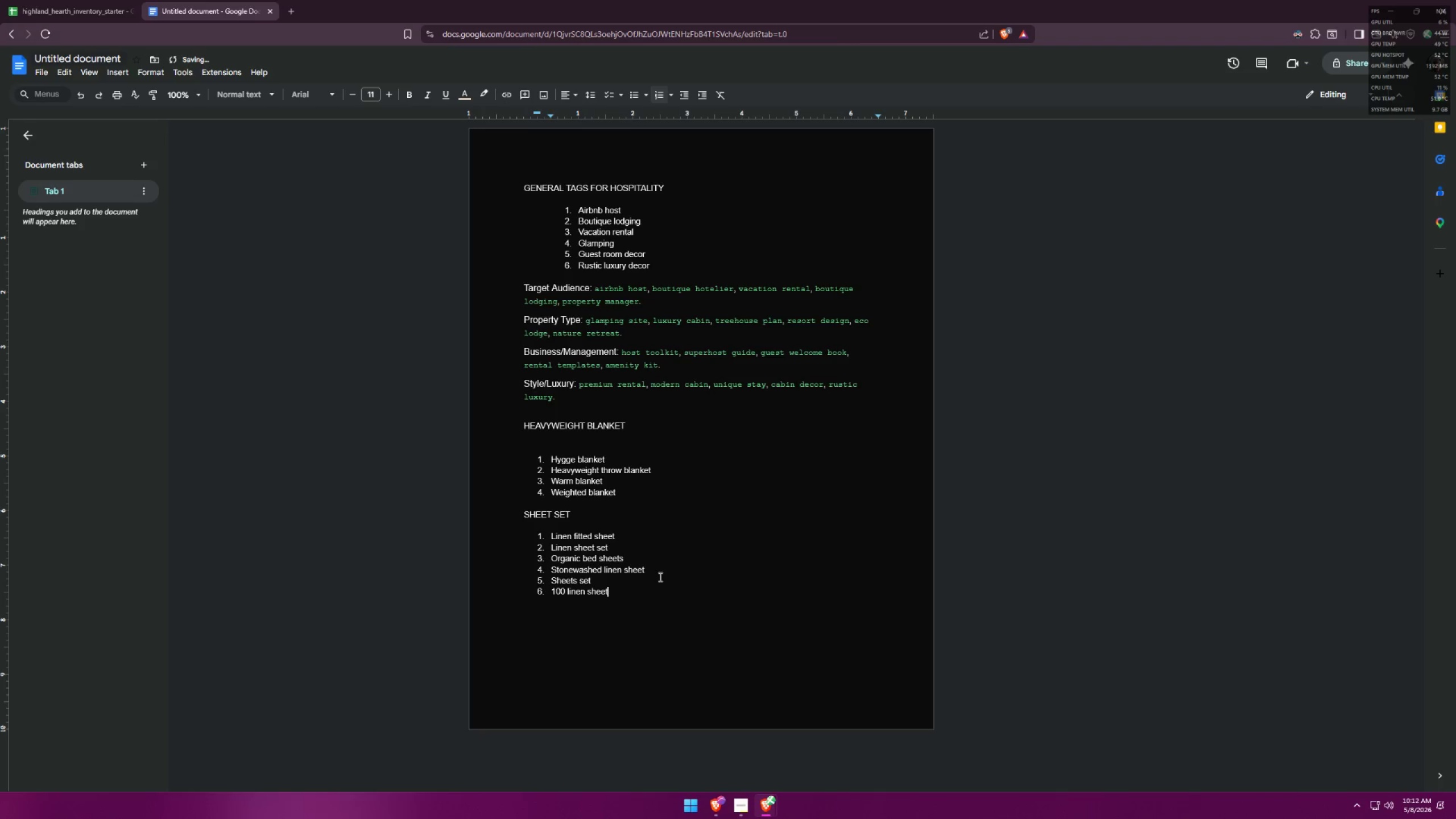 
key(Alt+AltLeft)
 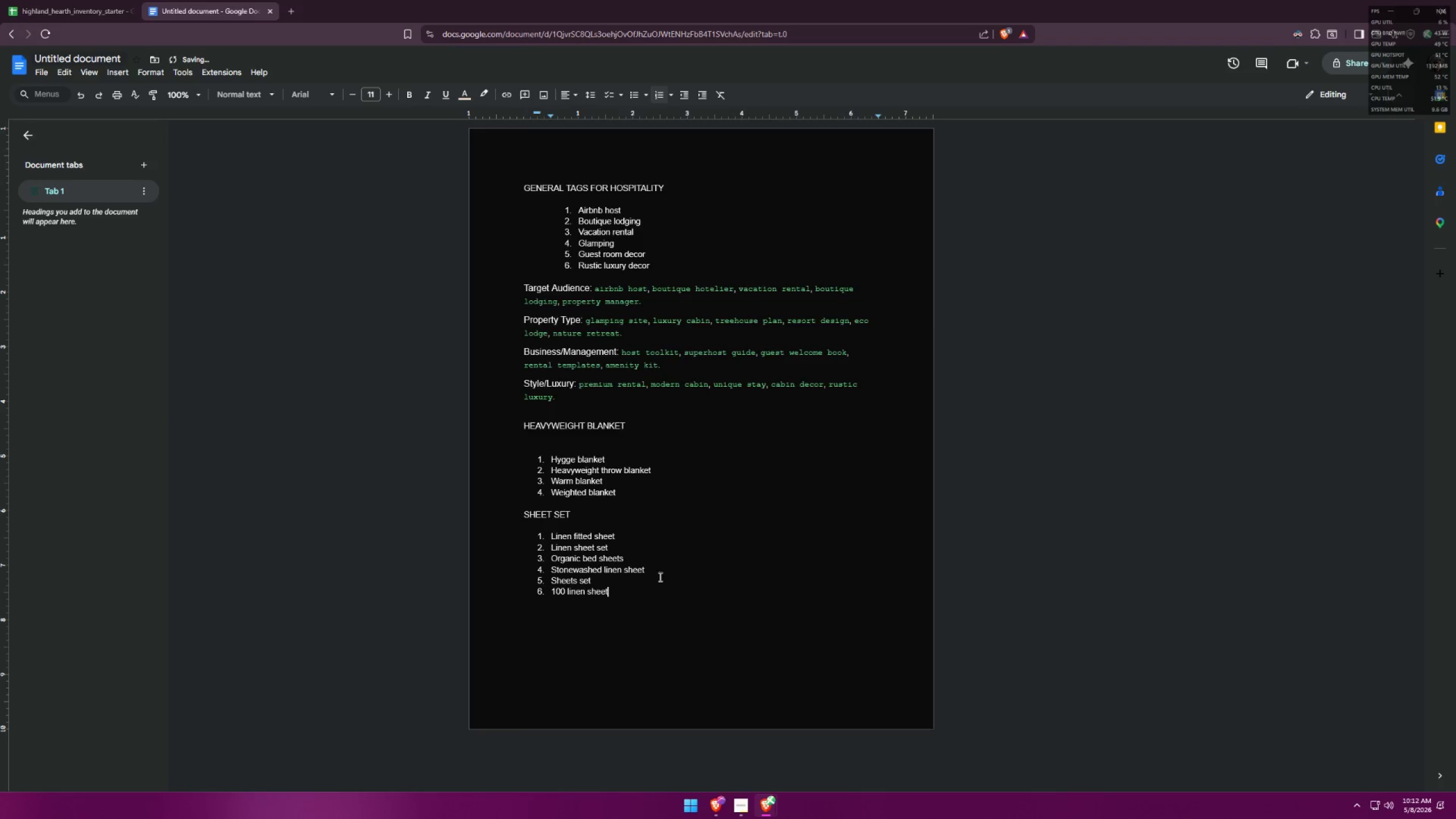 
key(Alt+Tab)
 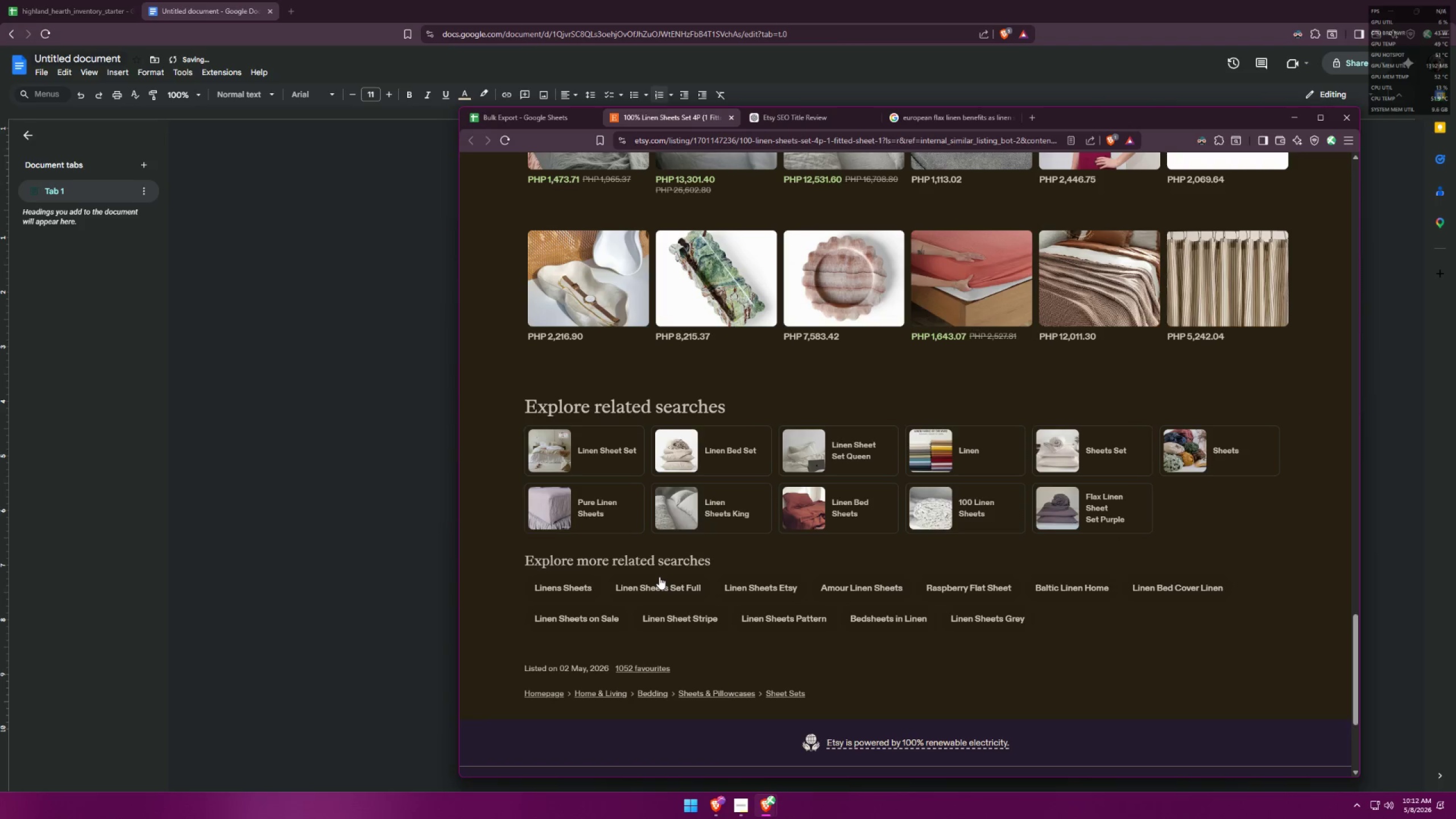 
key(Alt+AltLeft)
 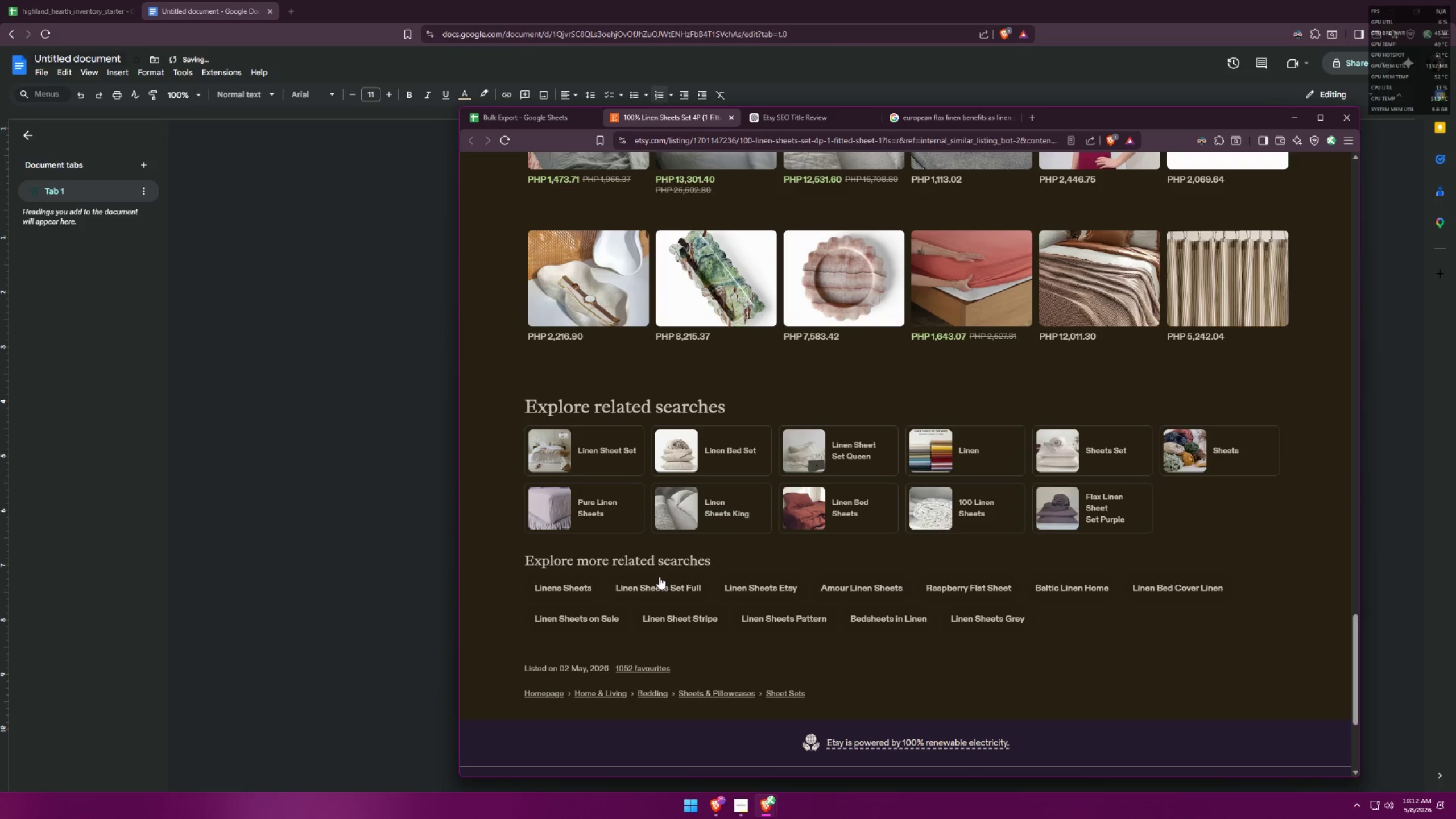 
key(Alt+Tab)
 